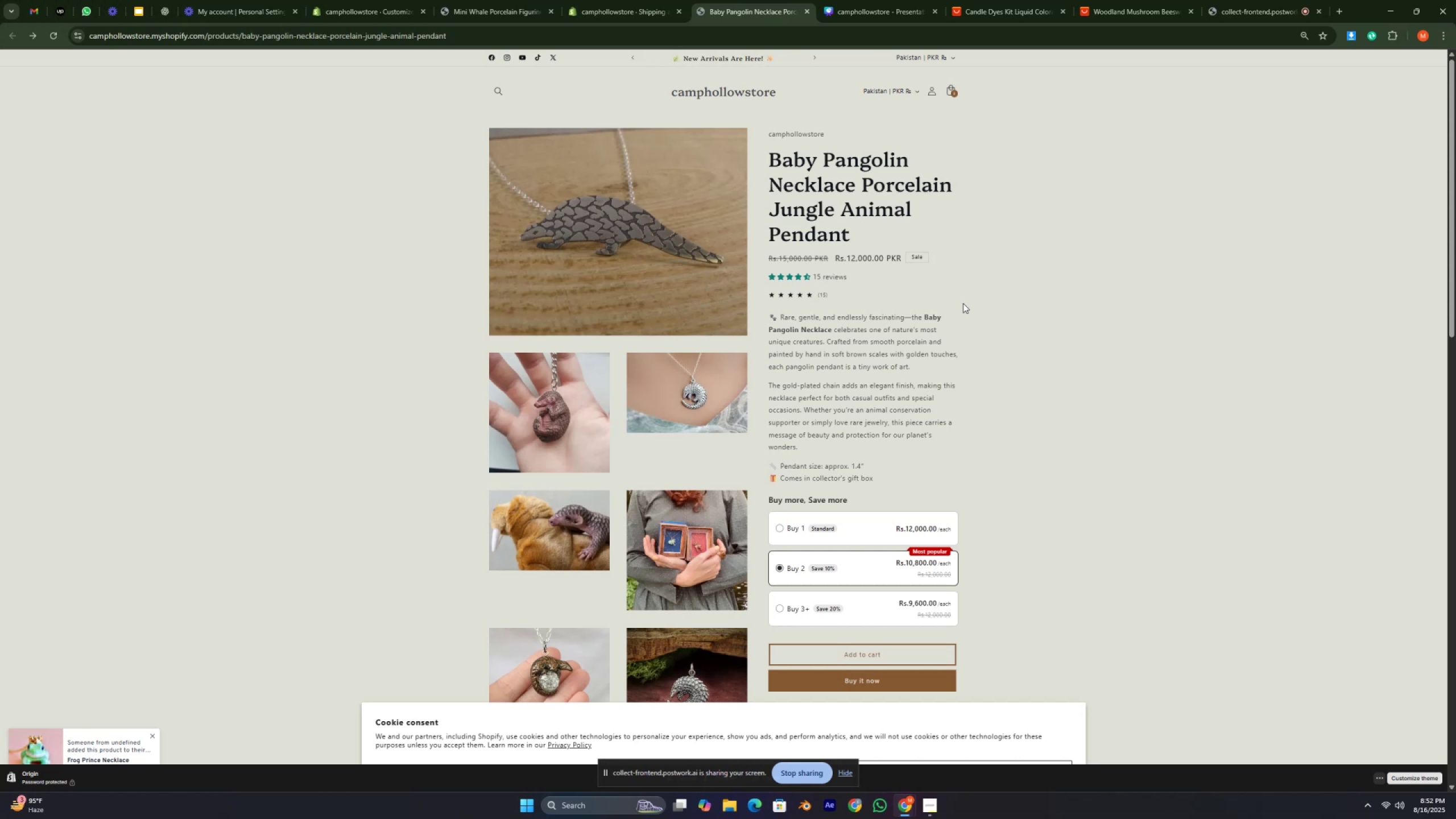 
hold_key(key=Period, duration=0.43)
 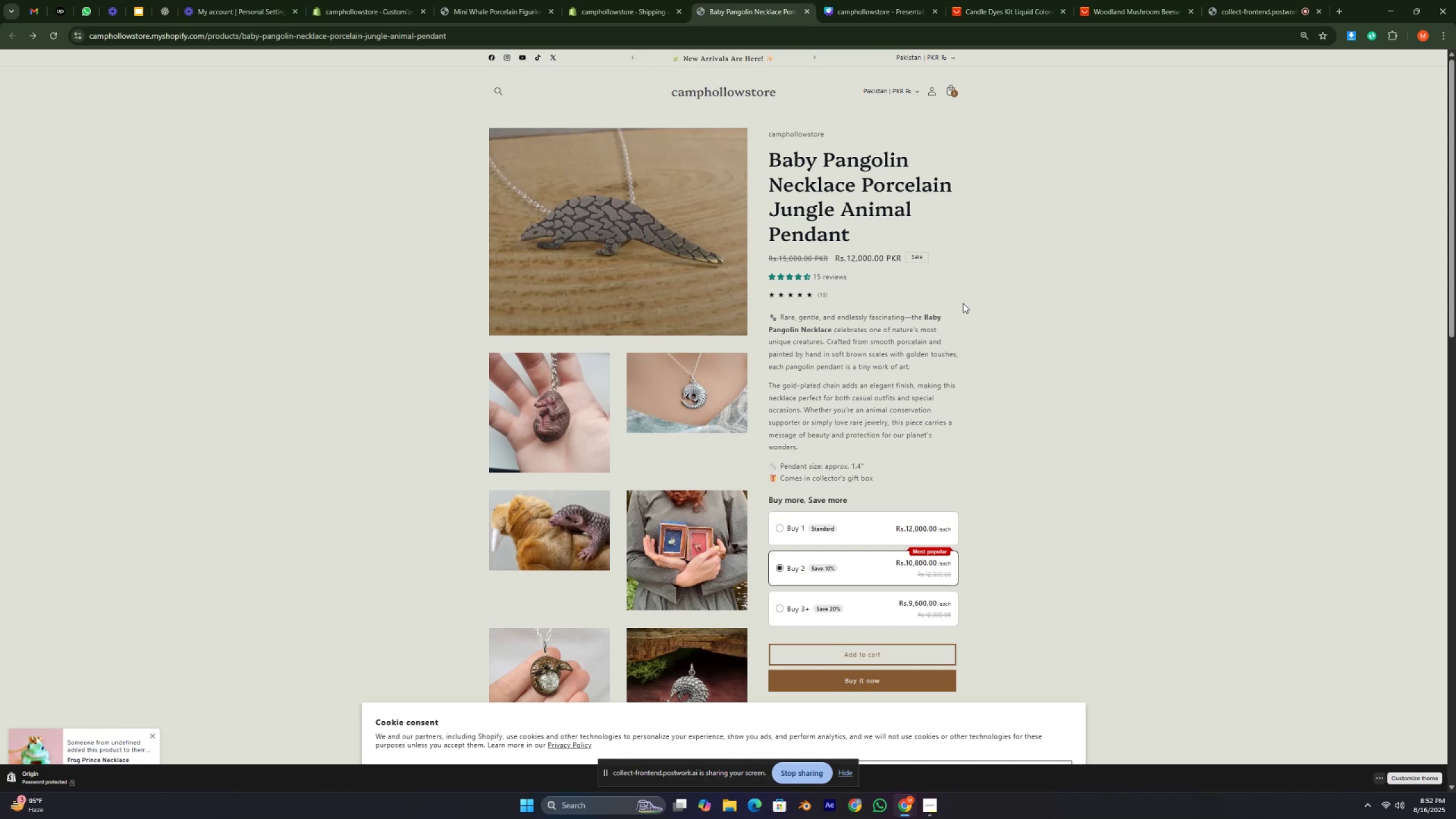 
key(Slash)
 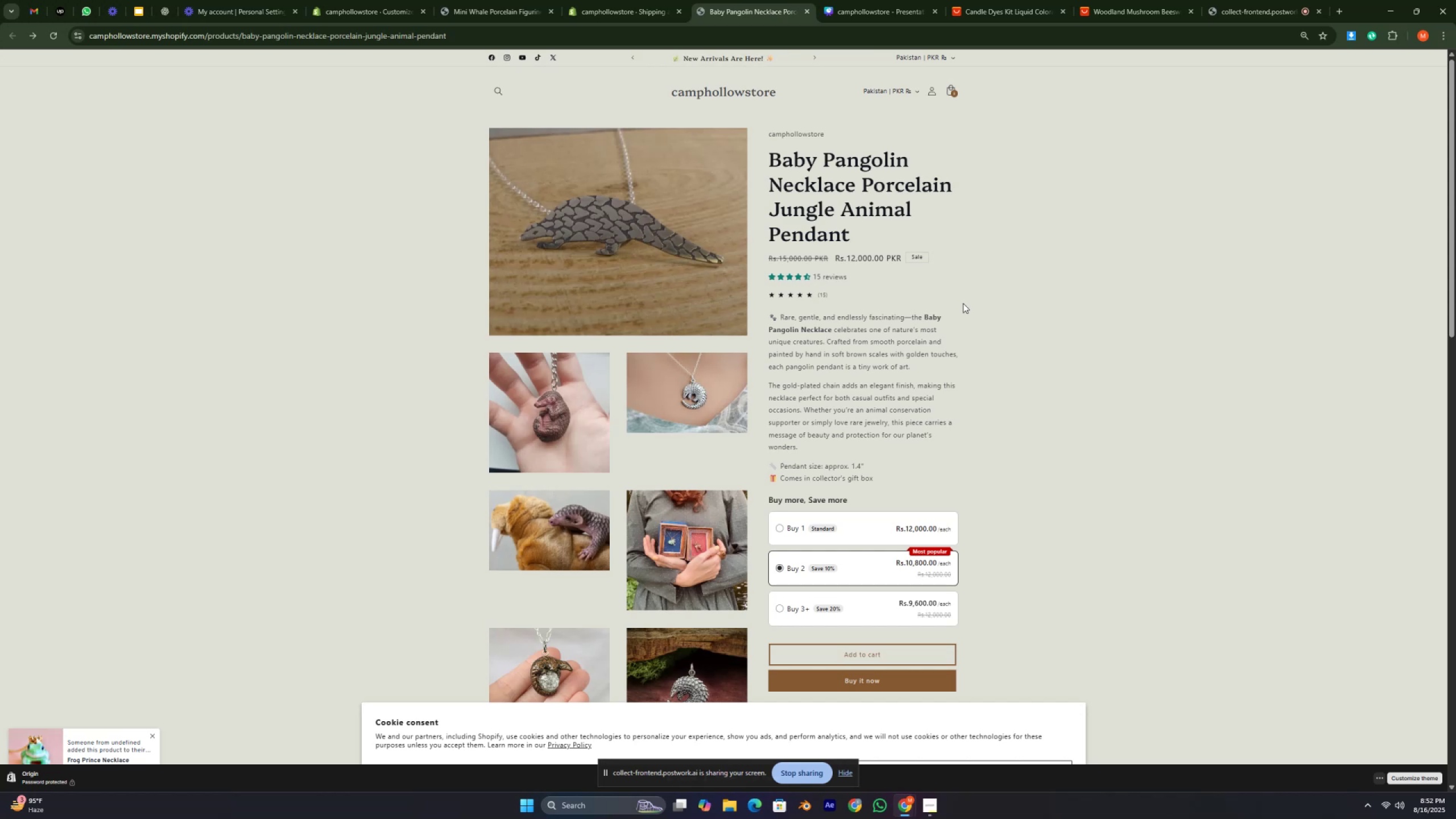 
hold_key(key=Period, duration=0.34)
 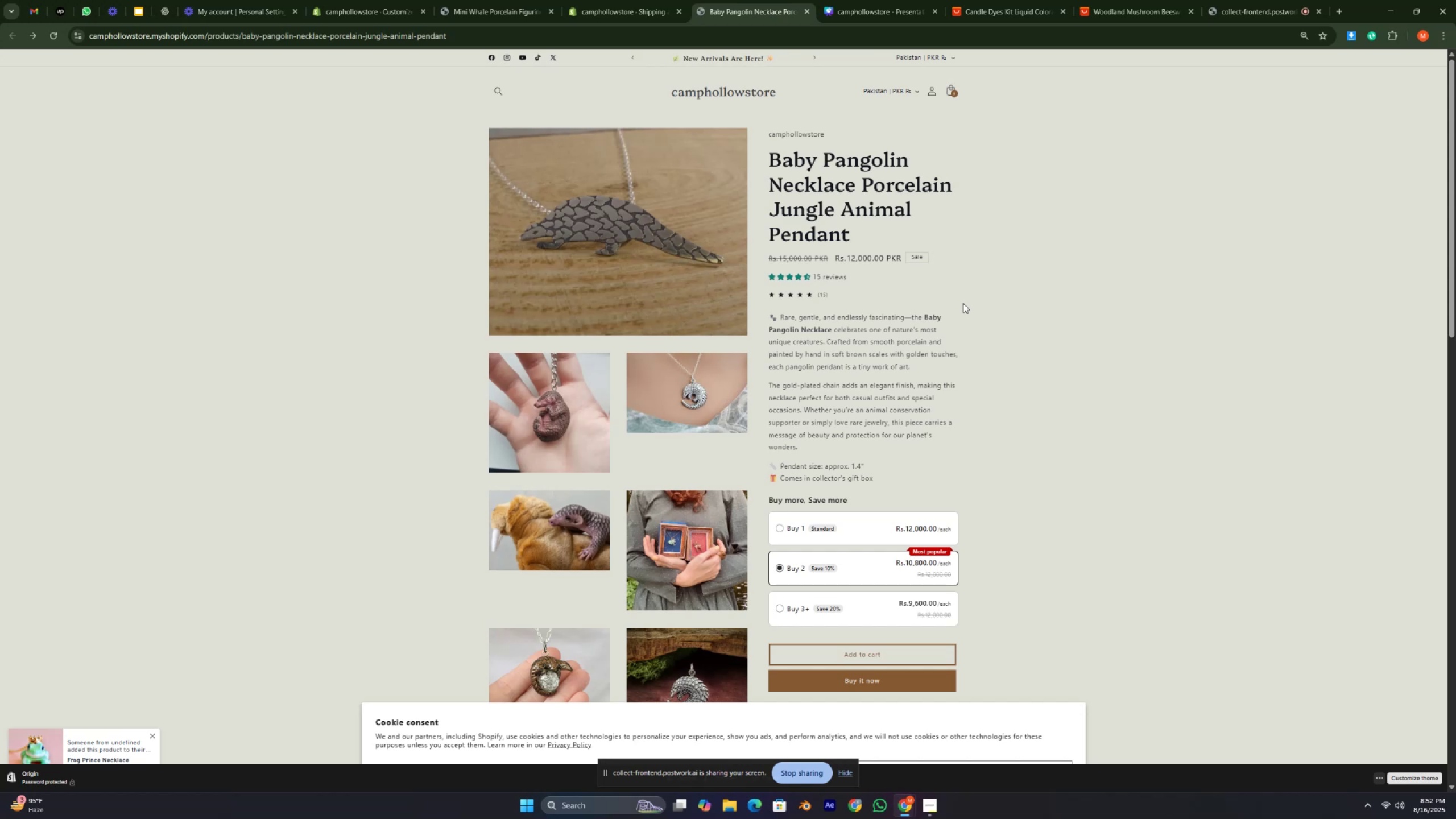 
key(Slash)
 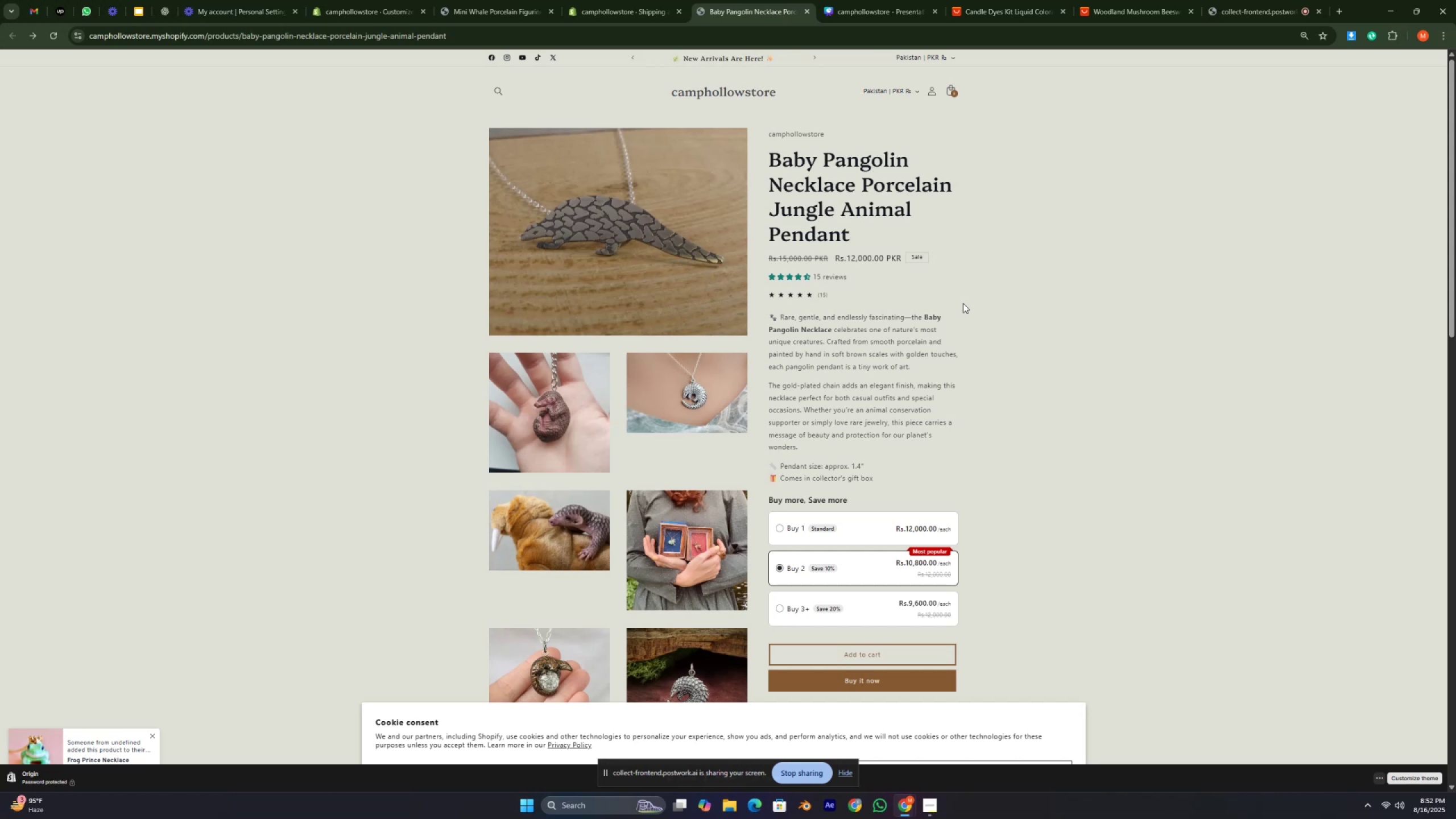 
key(Period)
 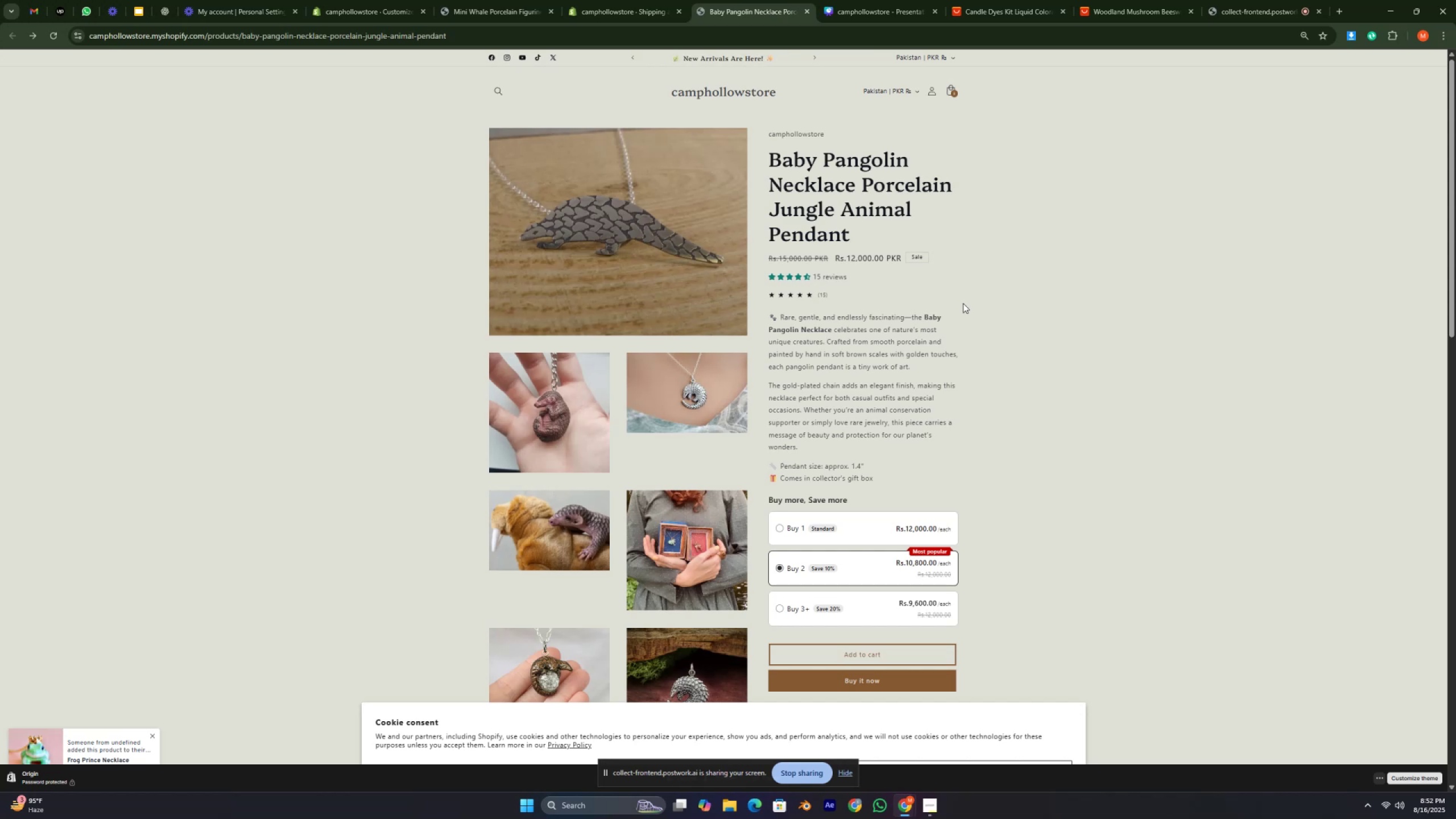 
key(Slash)
 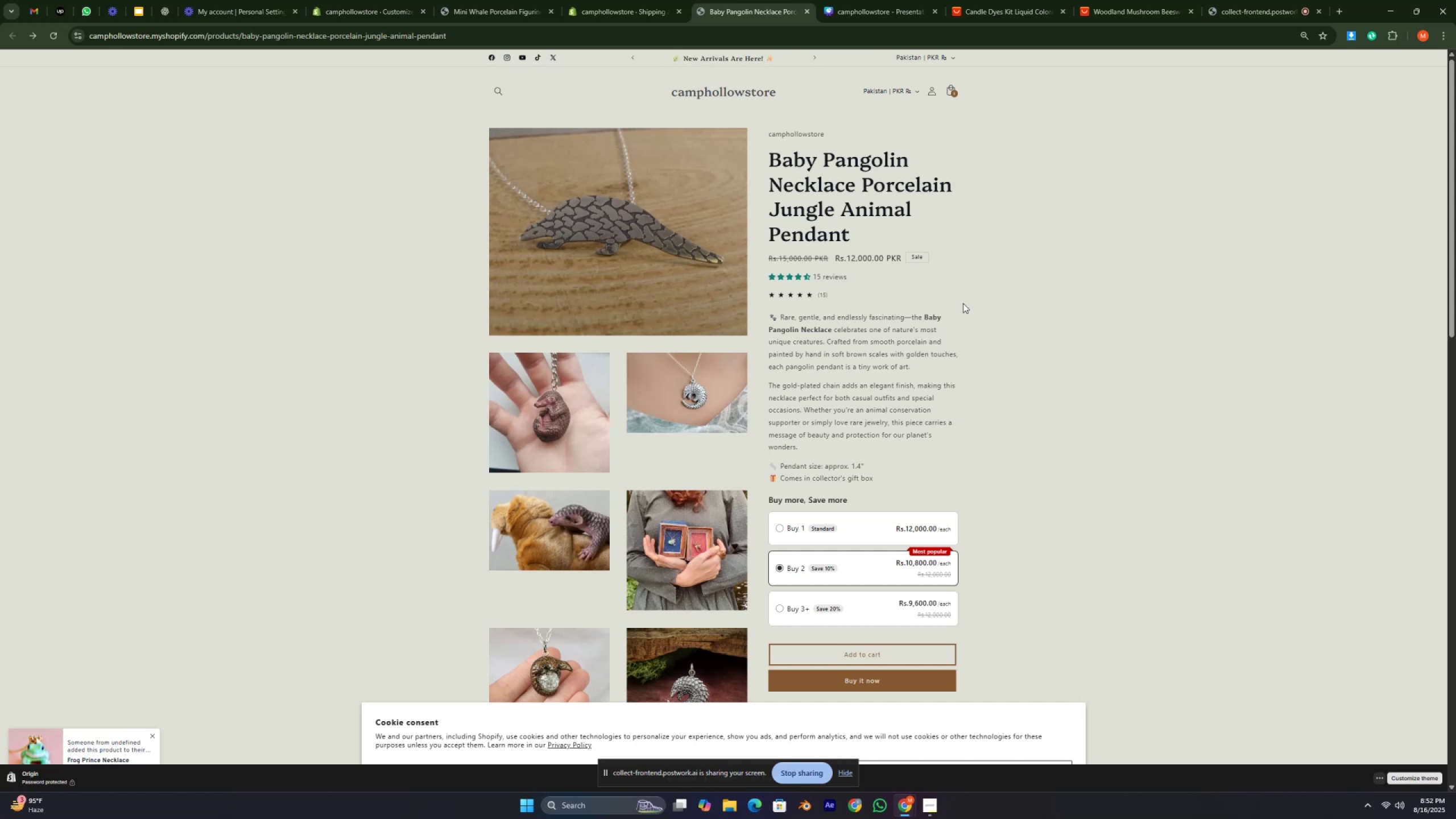 
hold_key(key=Slash, duration=0.41)
 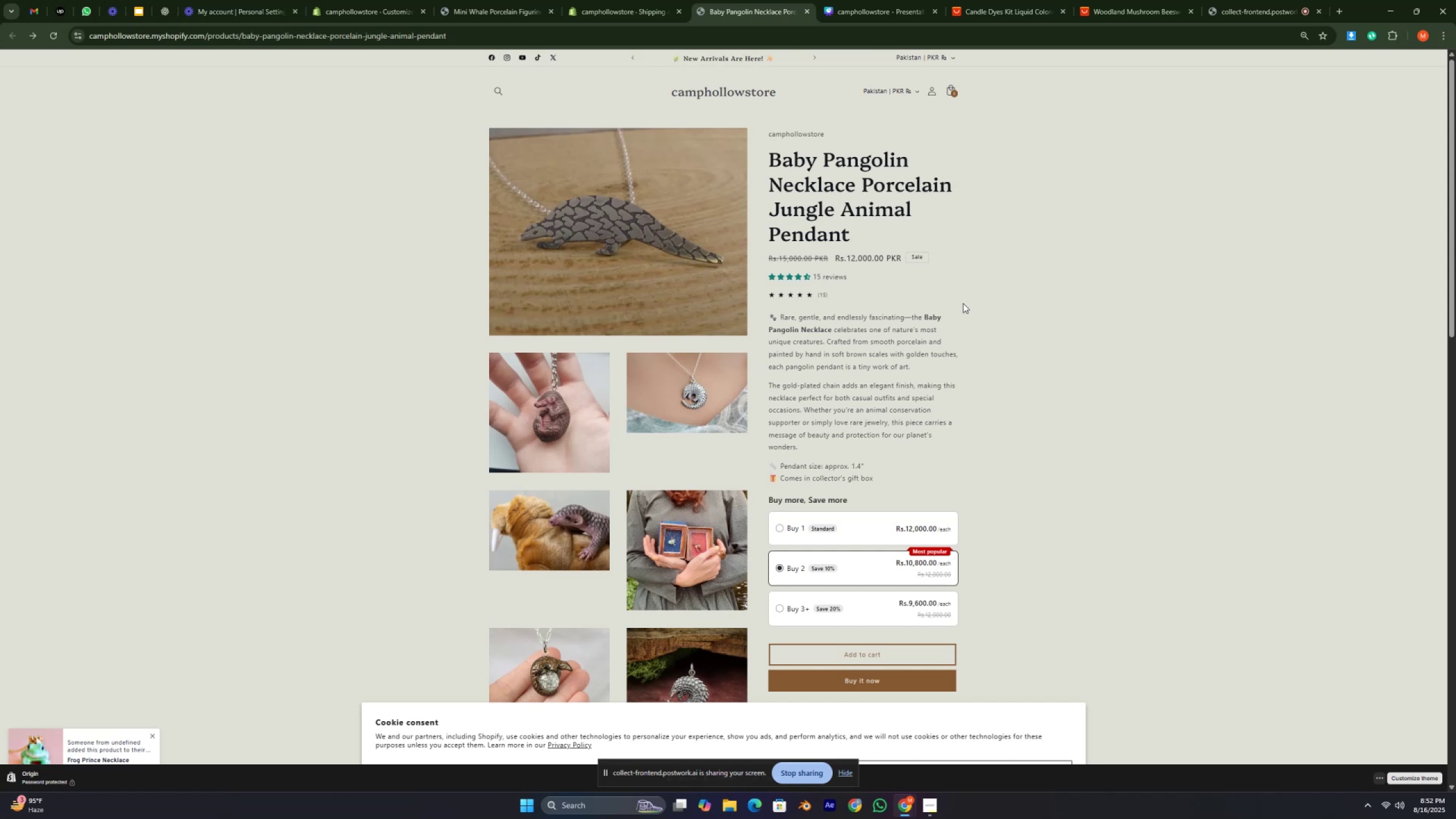 
hold_key(key=Period, duration=0.73)
 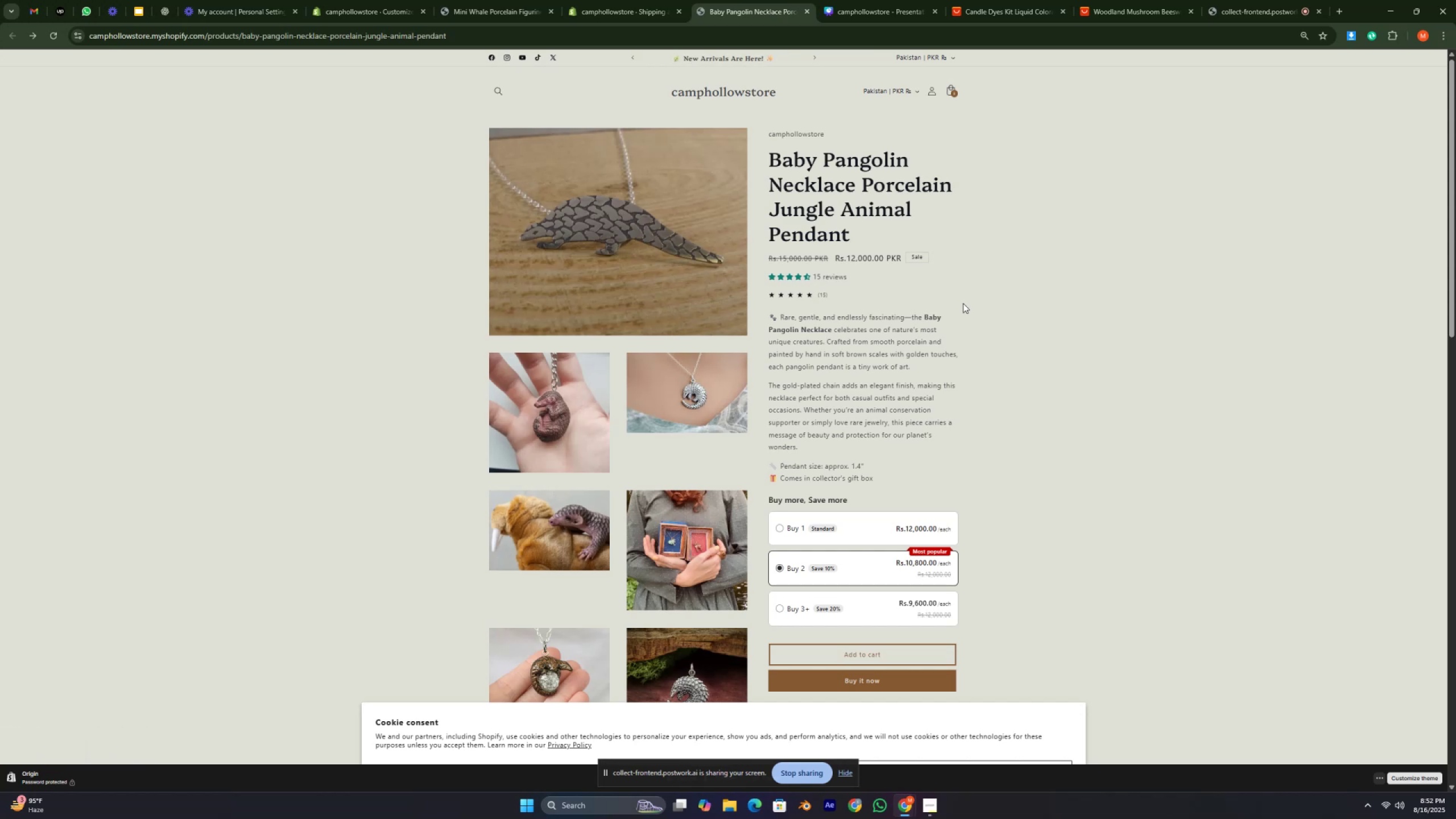 
hold_key(key=Slash, duration=0.43)
 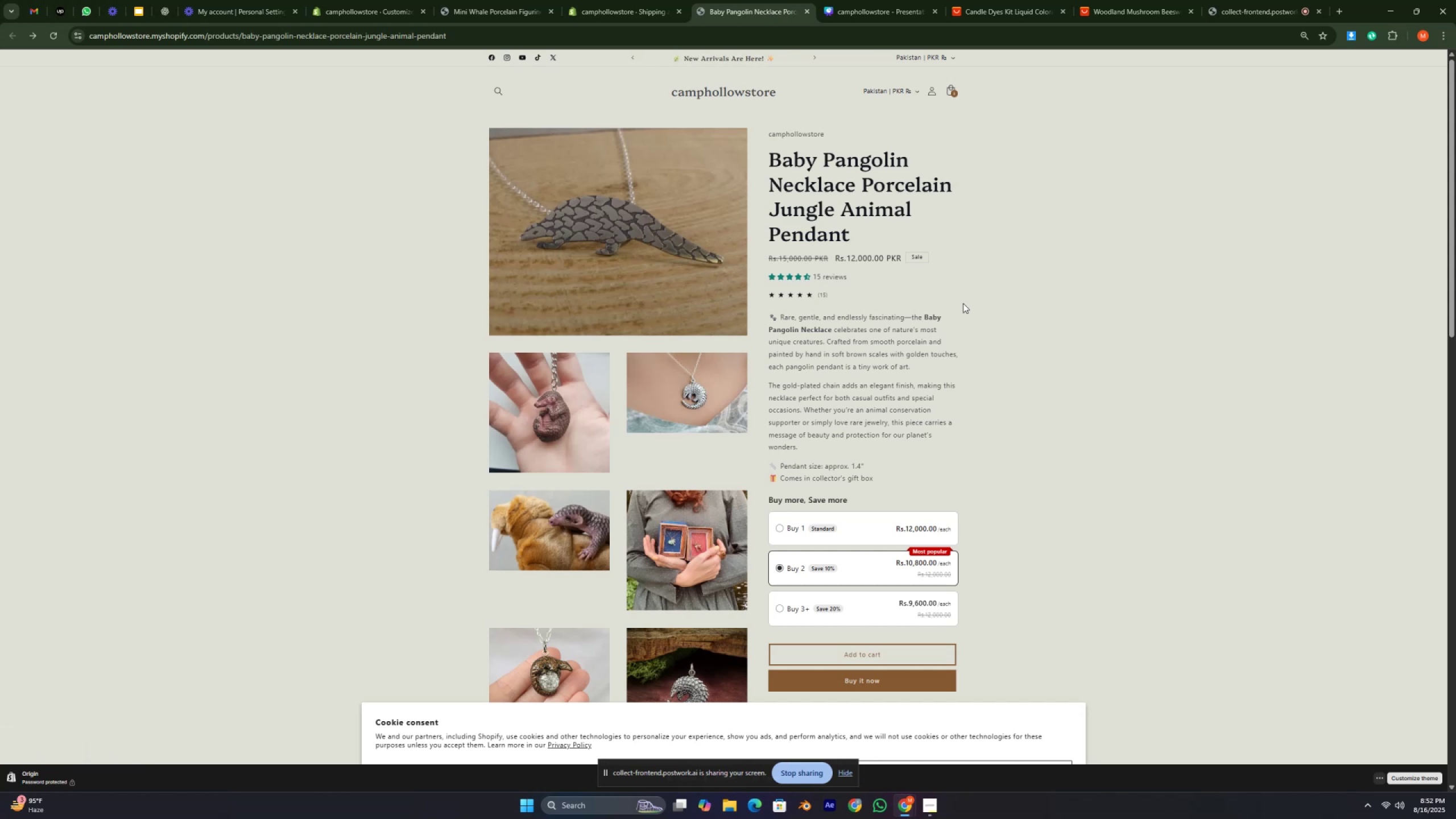 
key(Slash)
 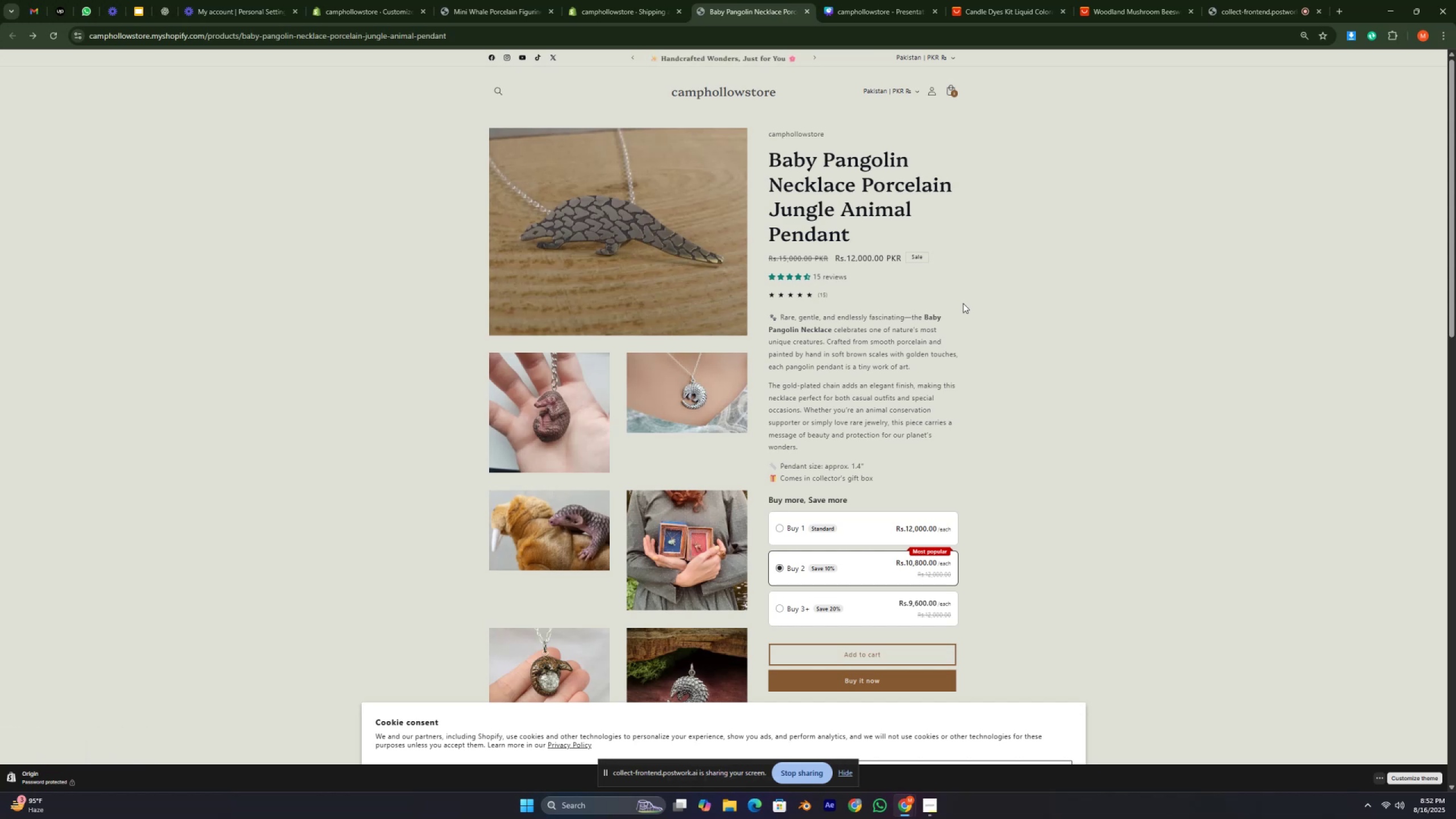 
key(Slash)
 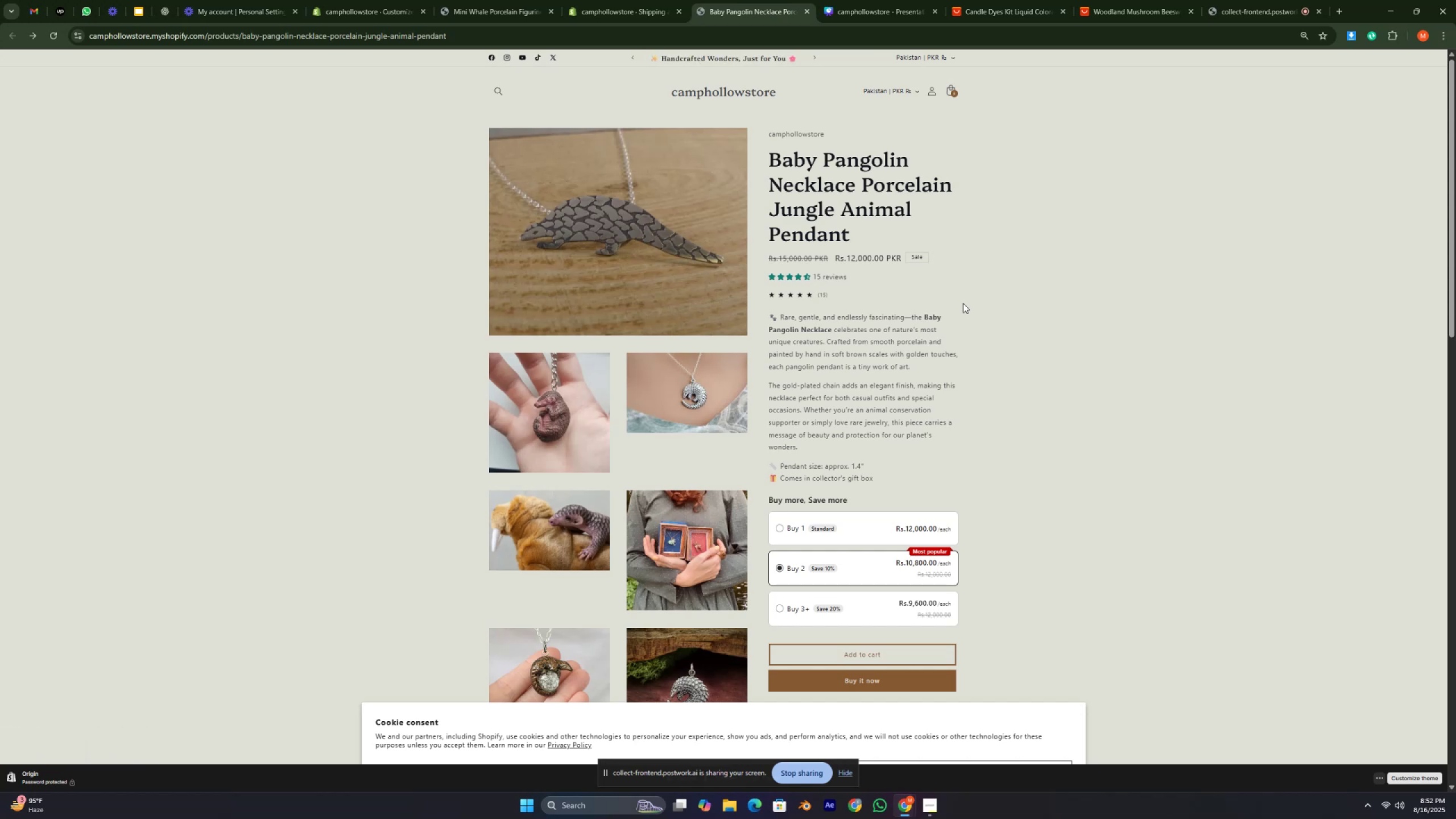 
key(Slash)
 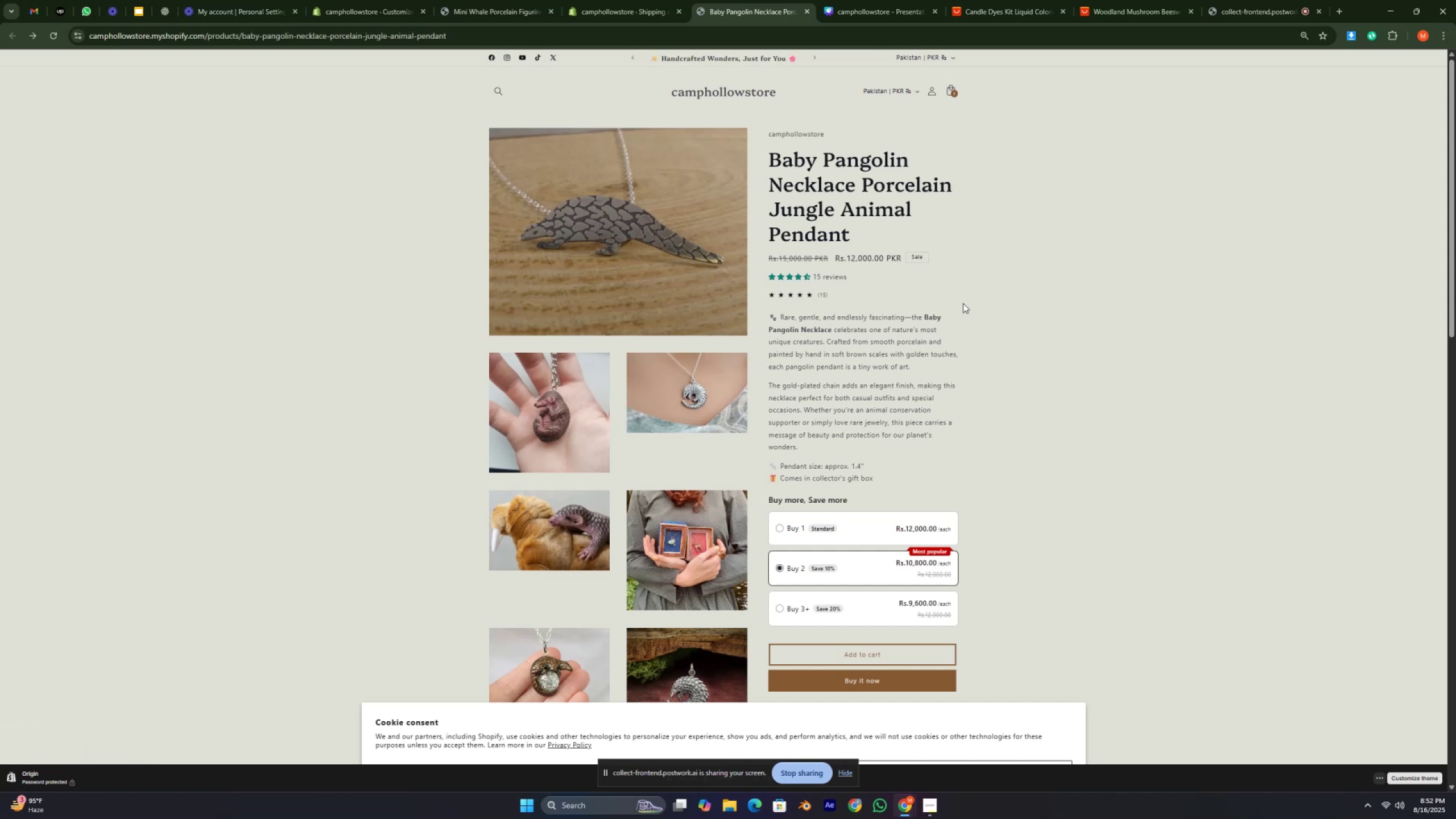 
key(Period)
 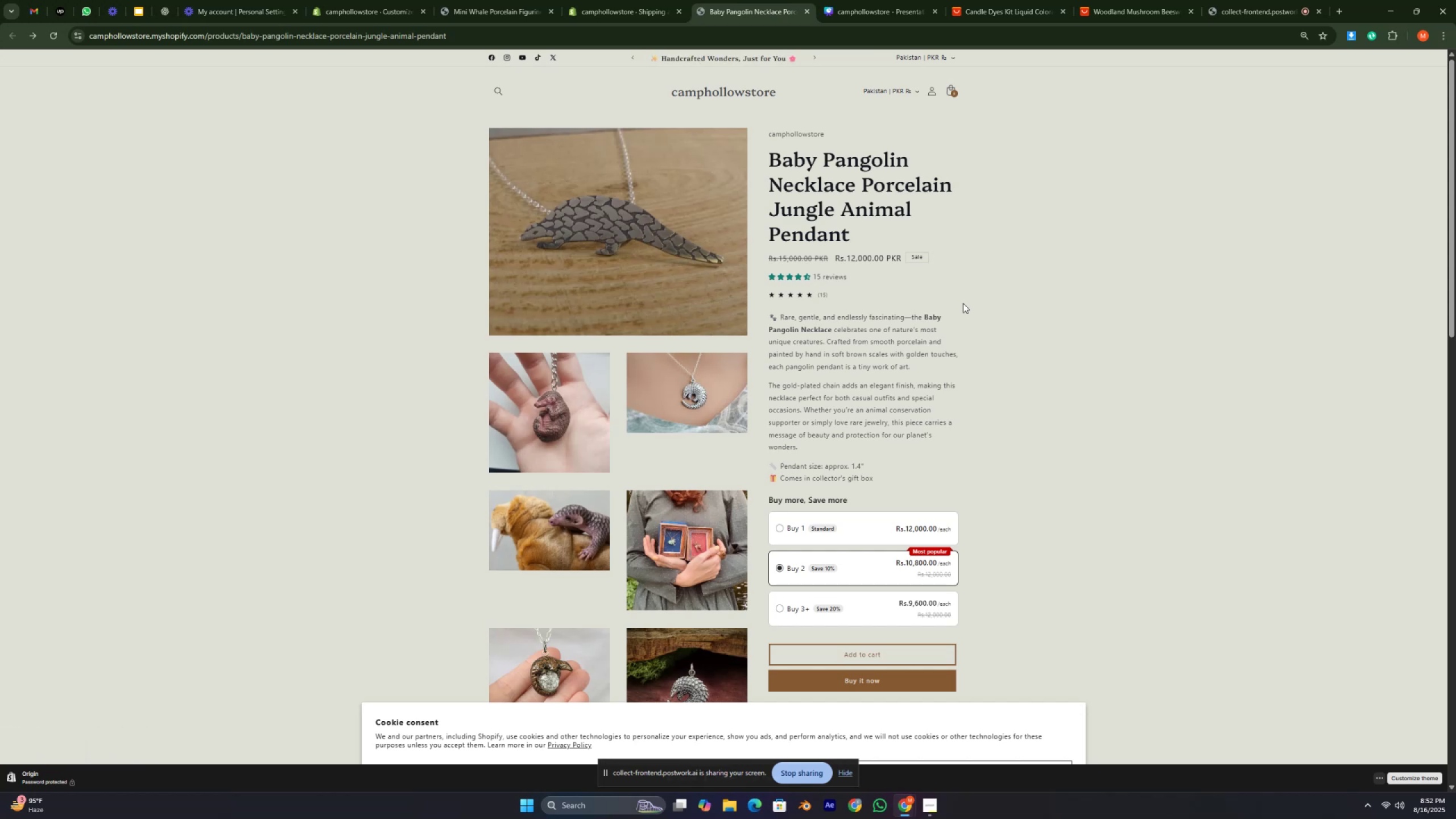 
key(Slash)
 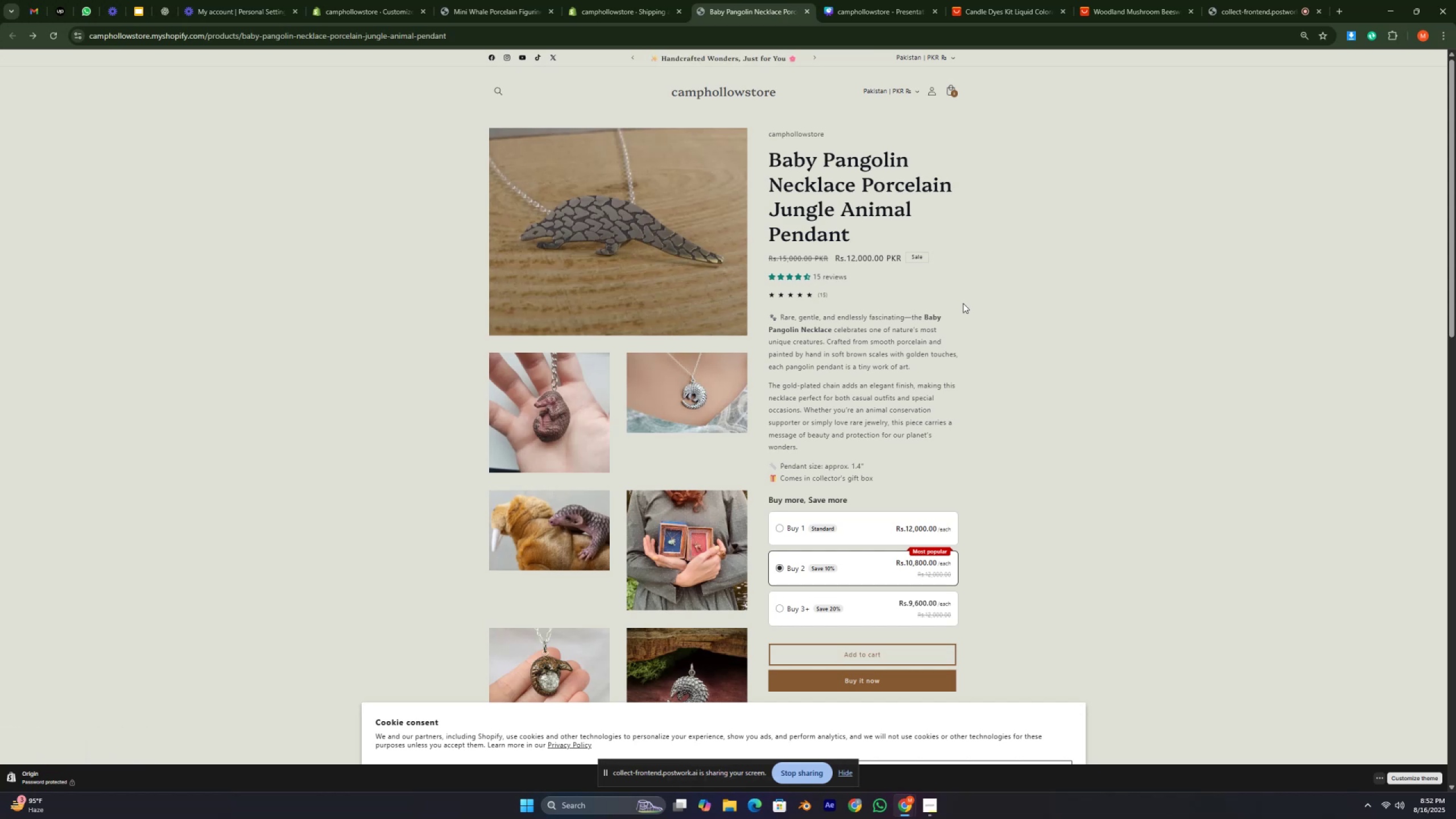 
hold_key(key=Period, duration=0.3)
 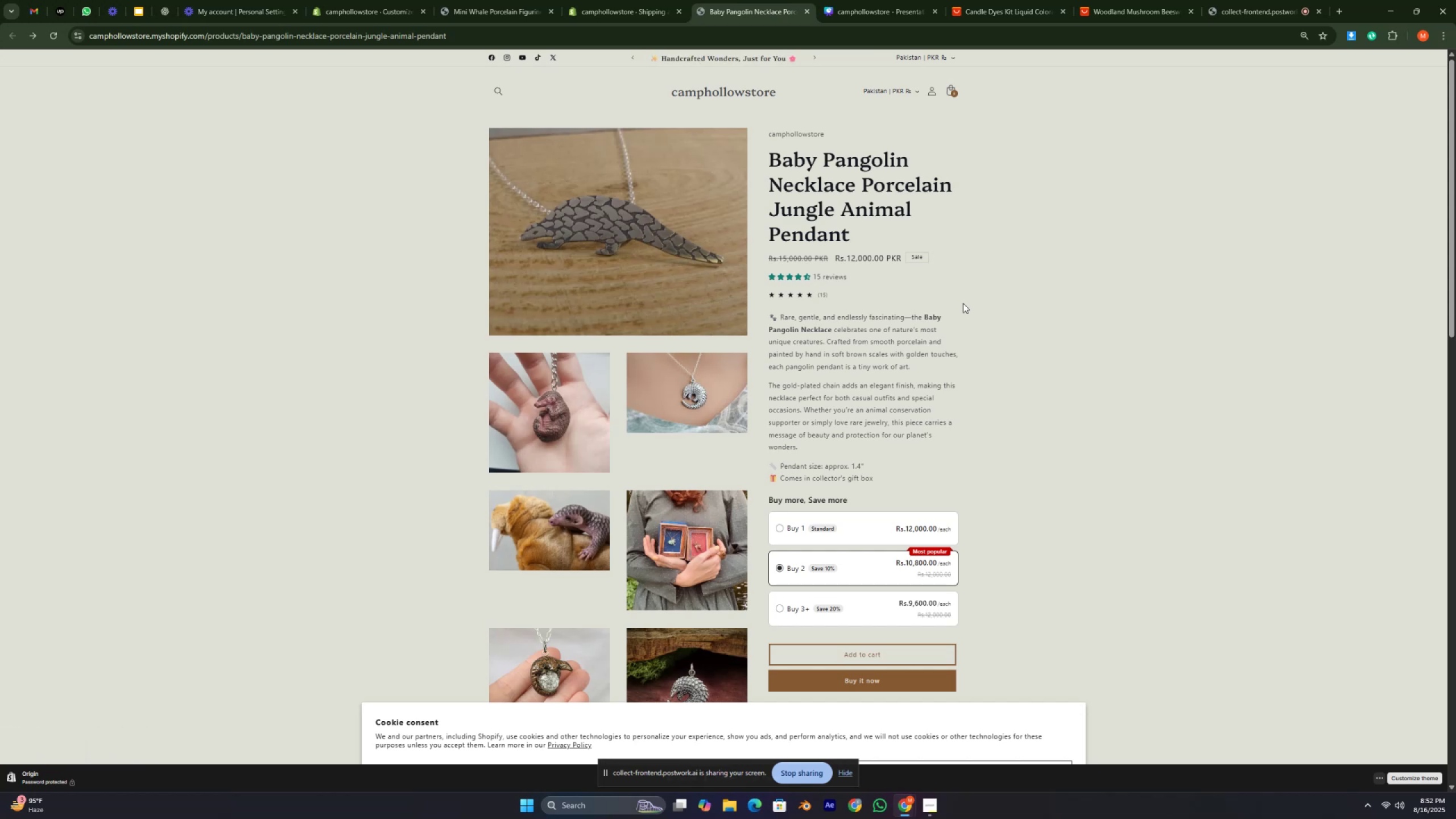 
key(Slash)
 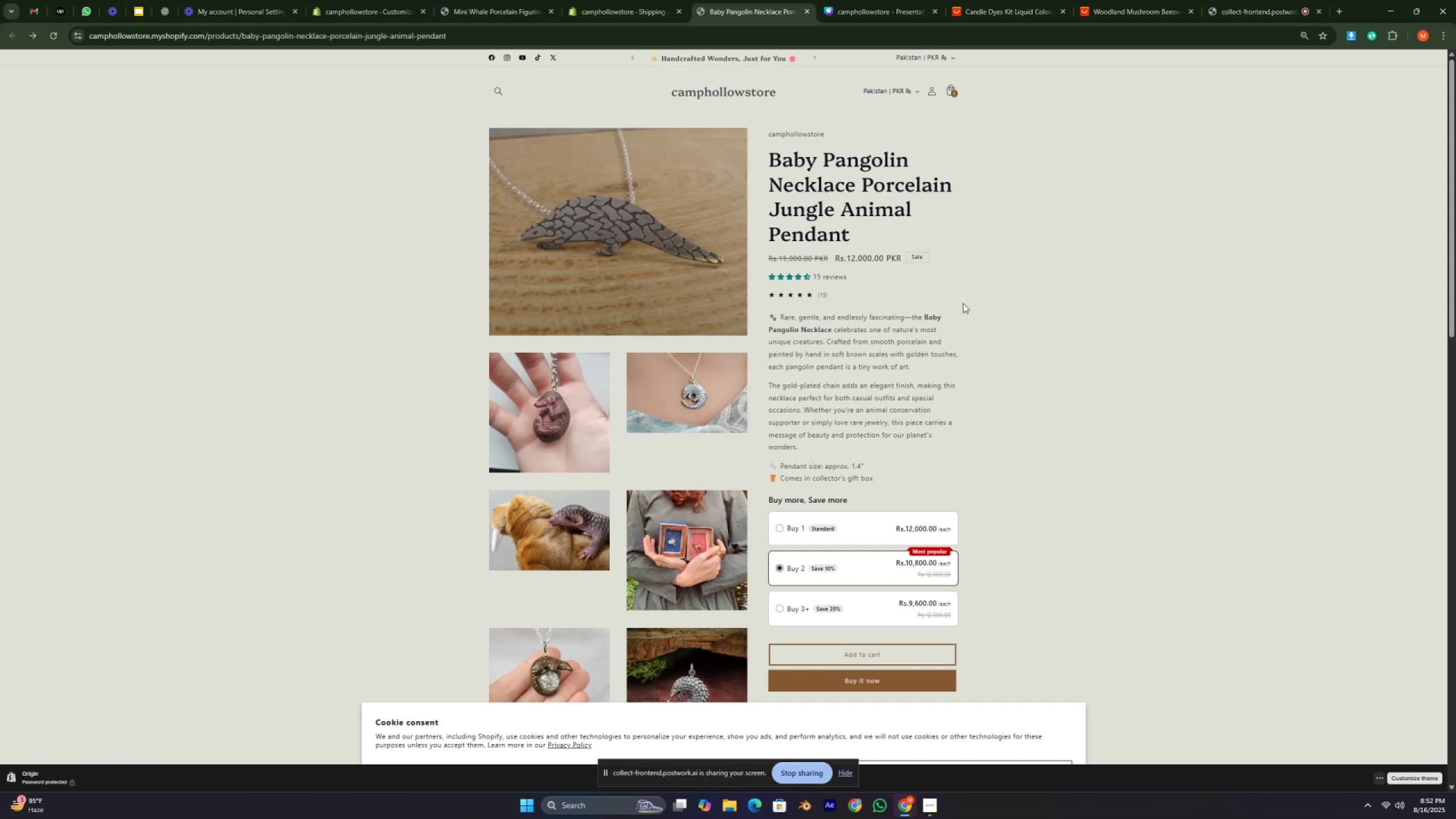 
key(Period)
 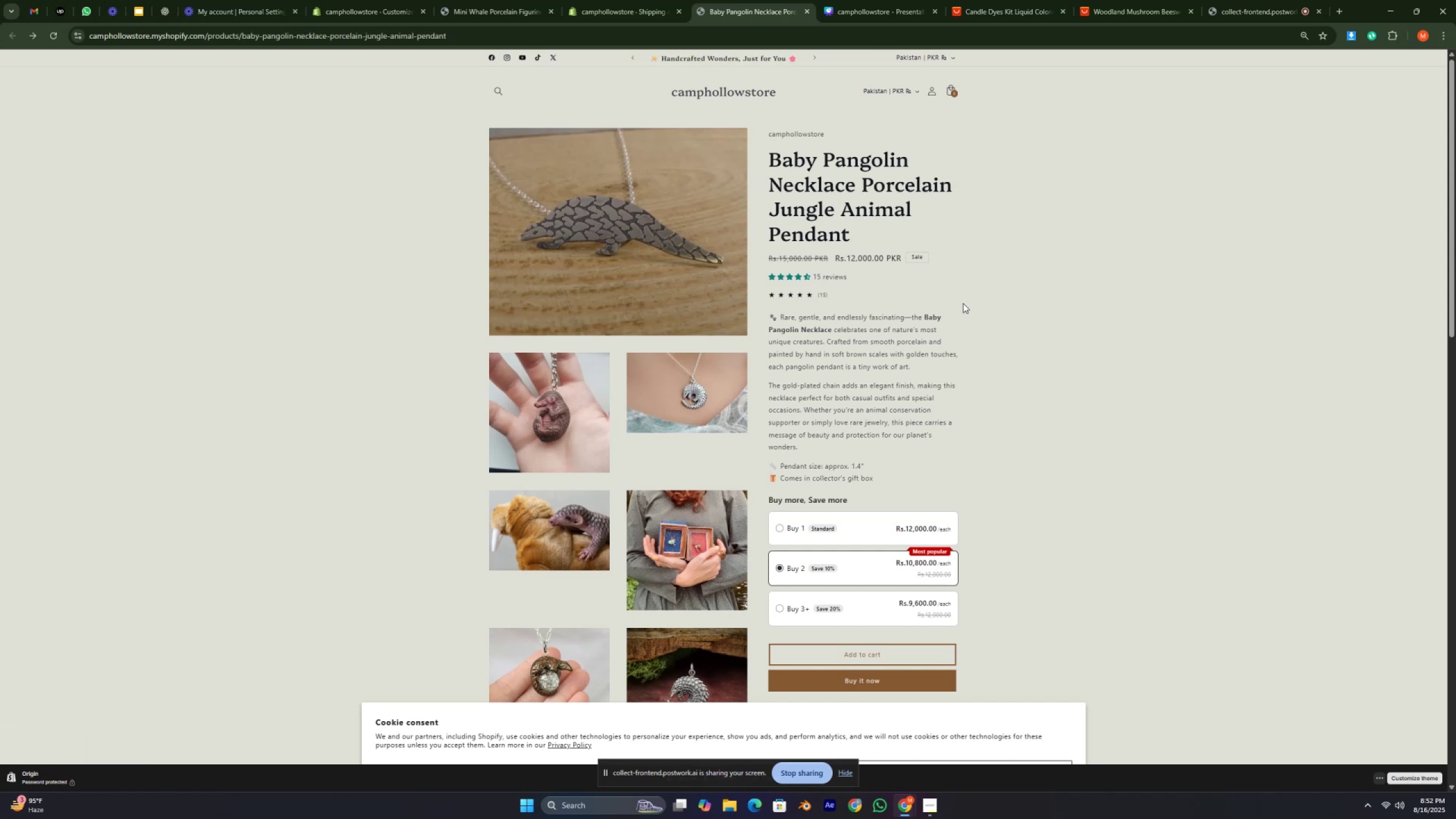 
key(Slash)
 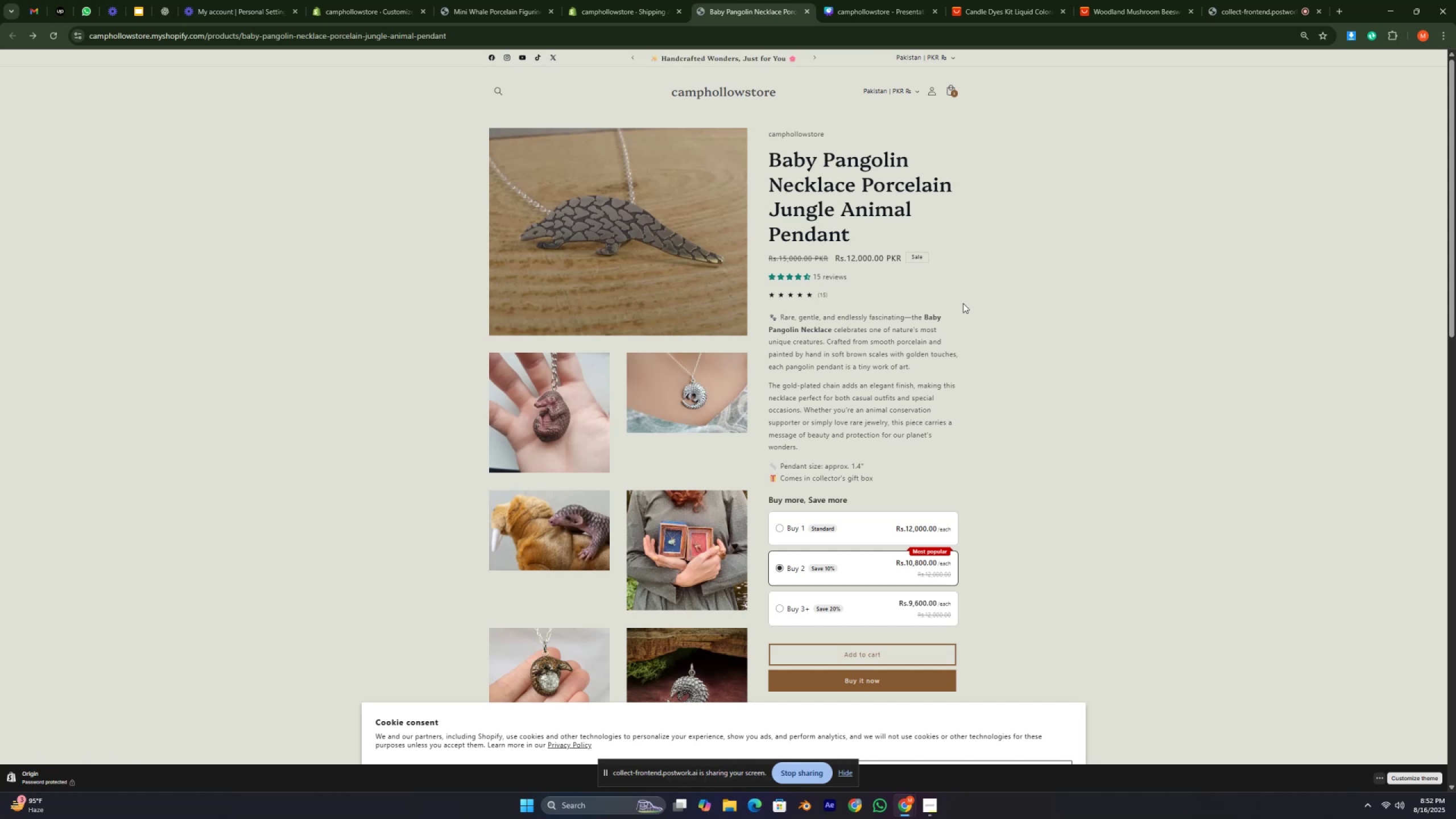 
key(Period)
 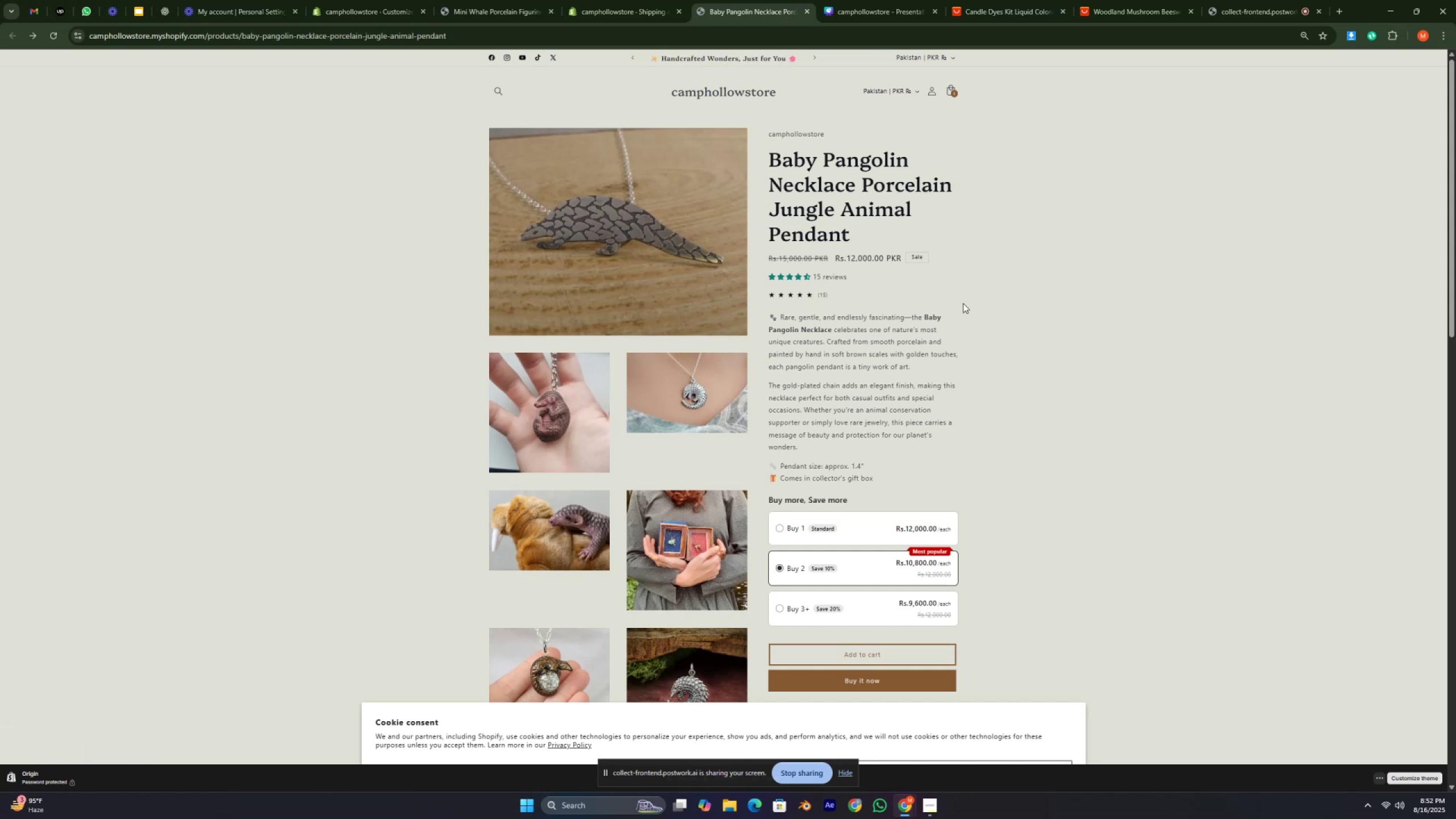 
key(Slash)
 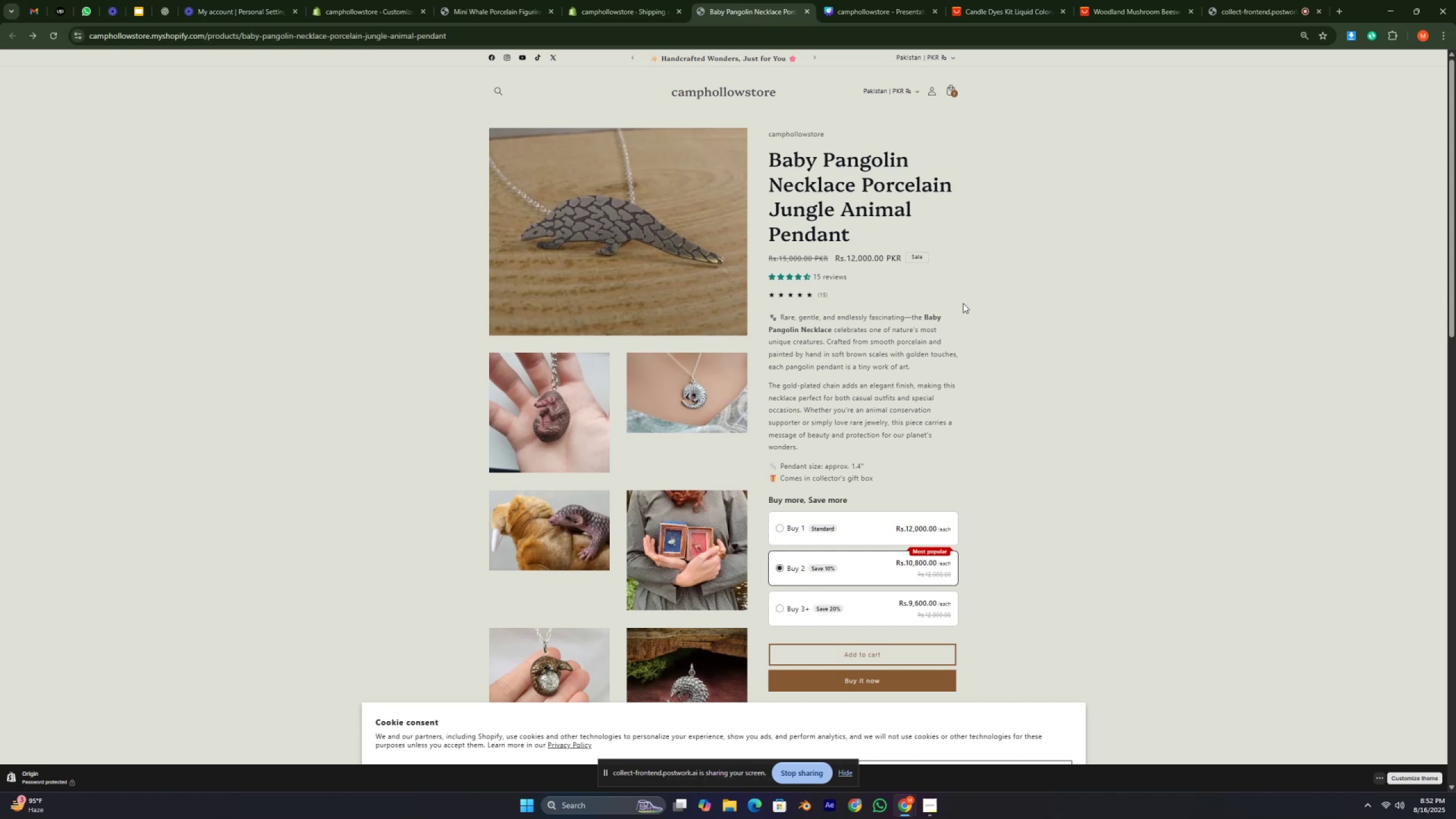 
key(Period)
 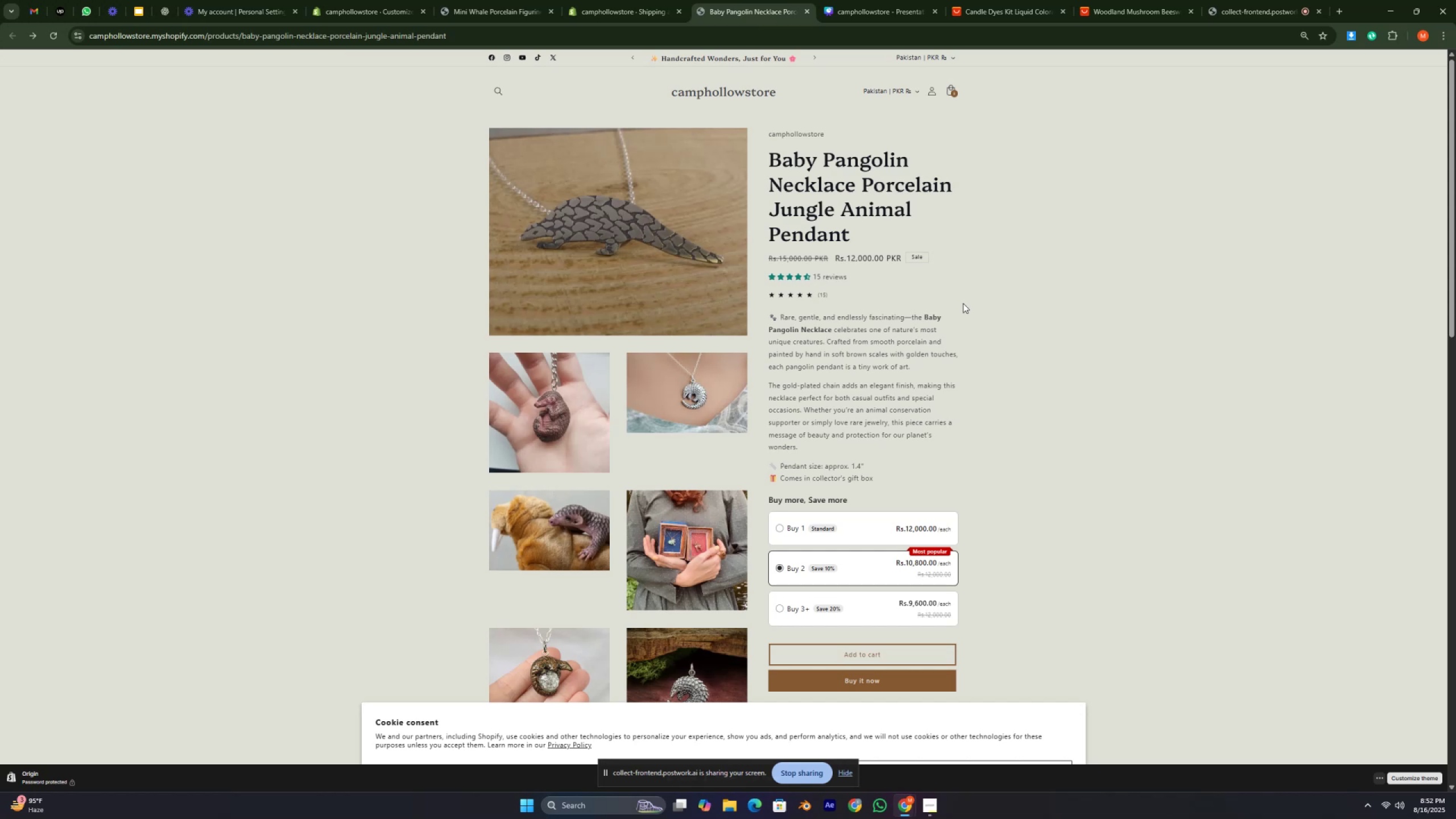 
key(Slash)
 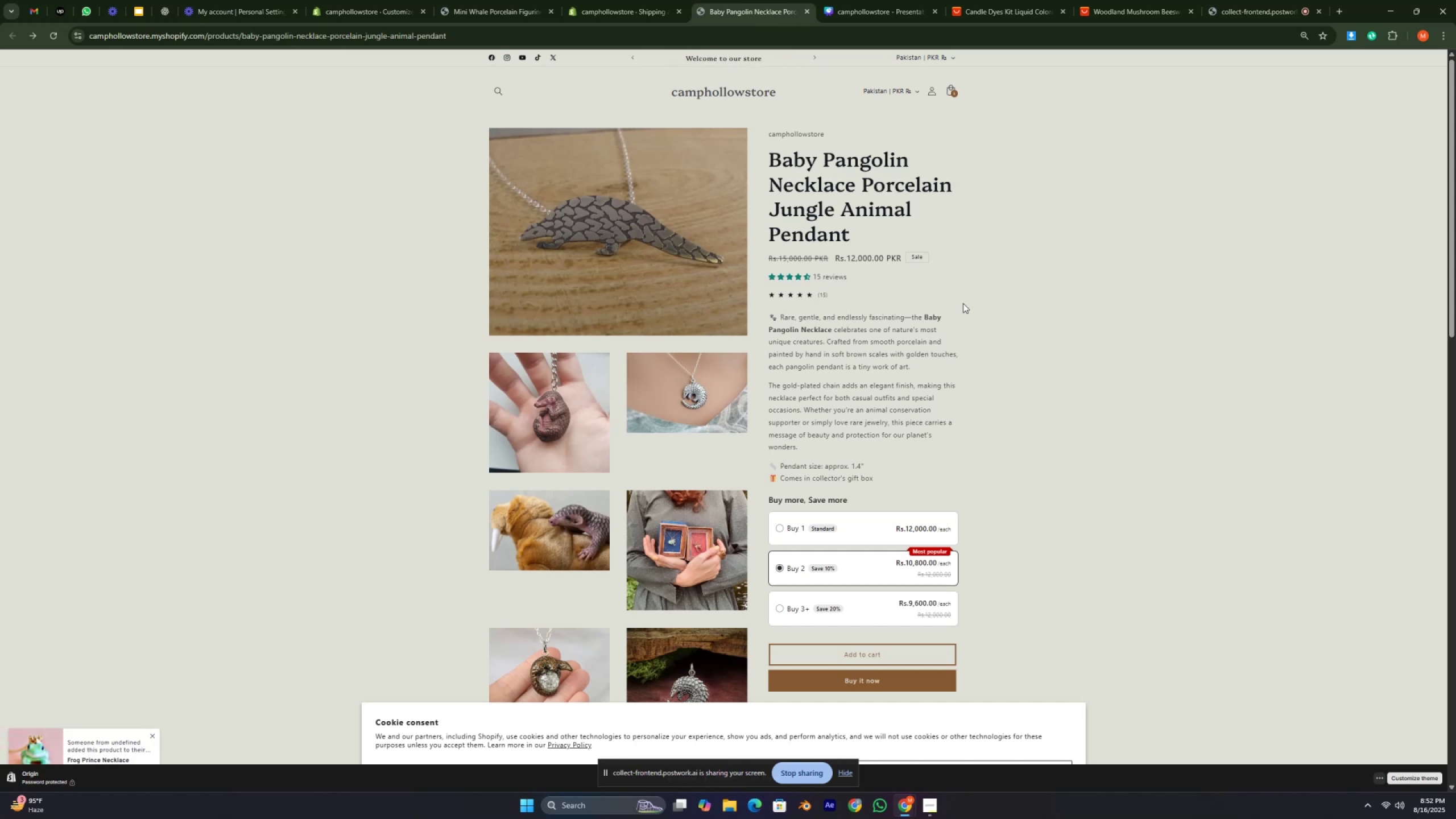 
key(ArrowDown)
 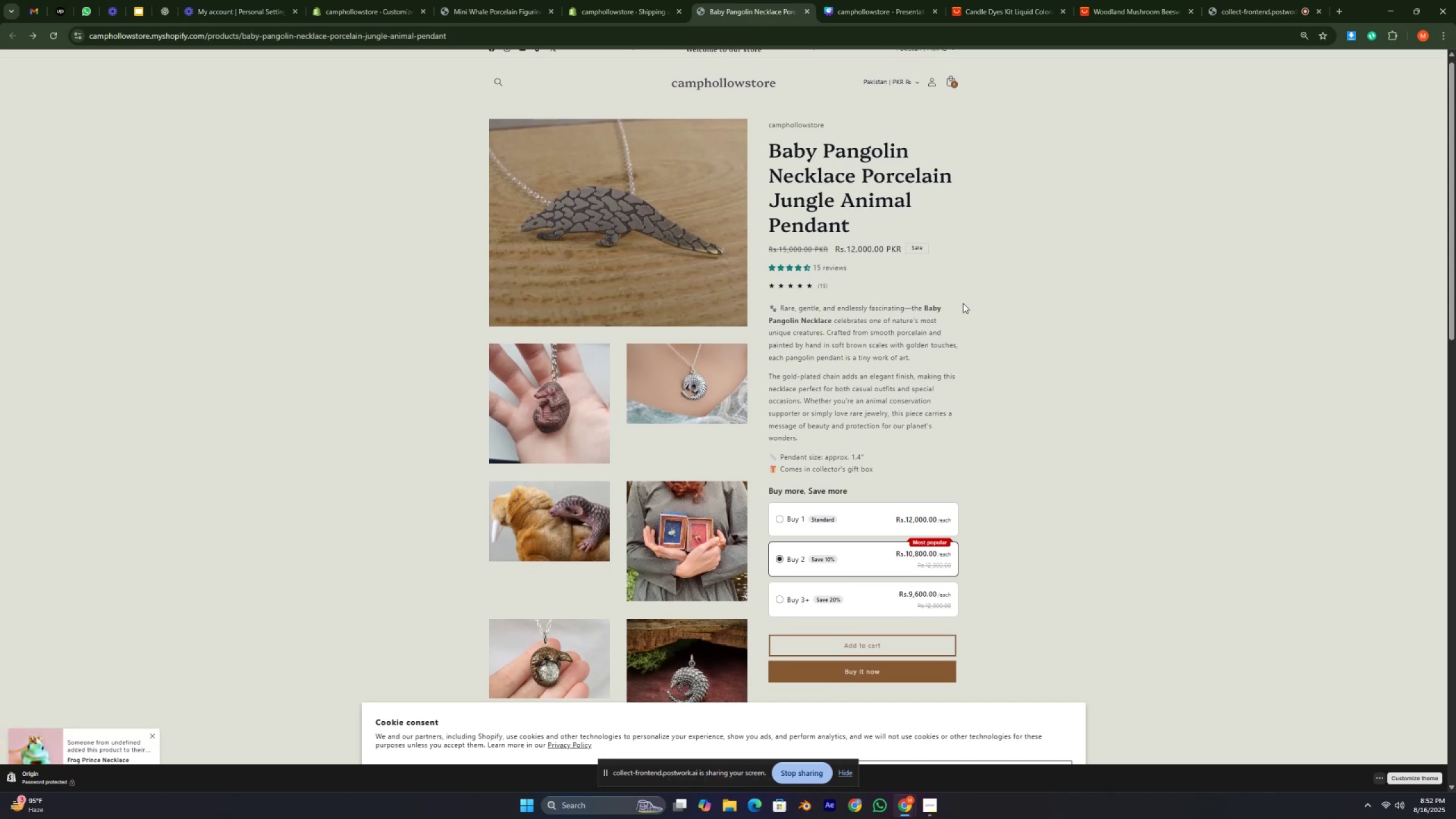 
key(ArrowDown)
 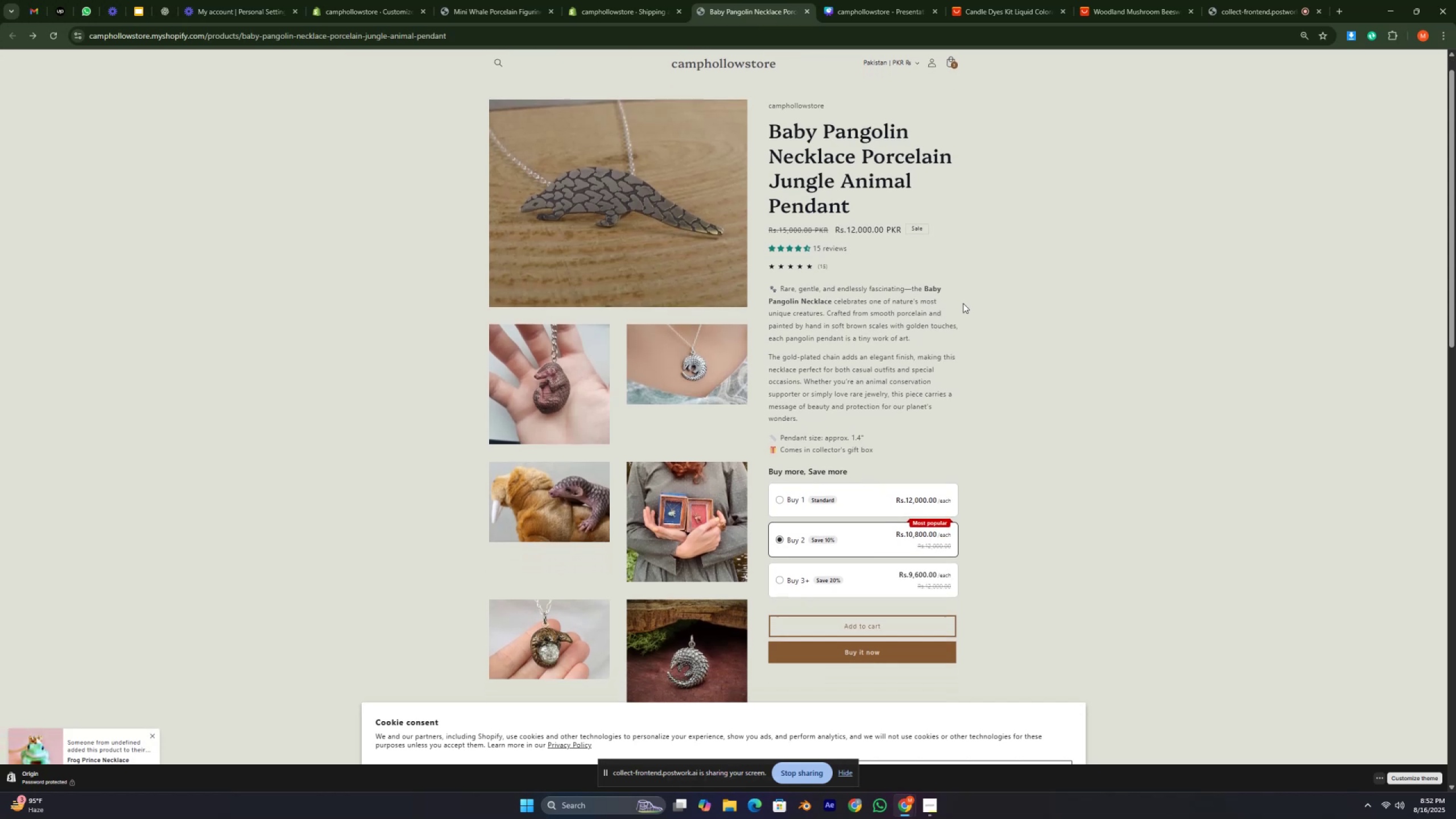 
key(ArrowDown)
 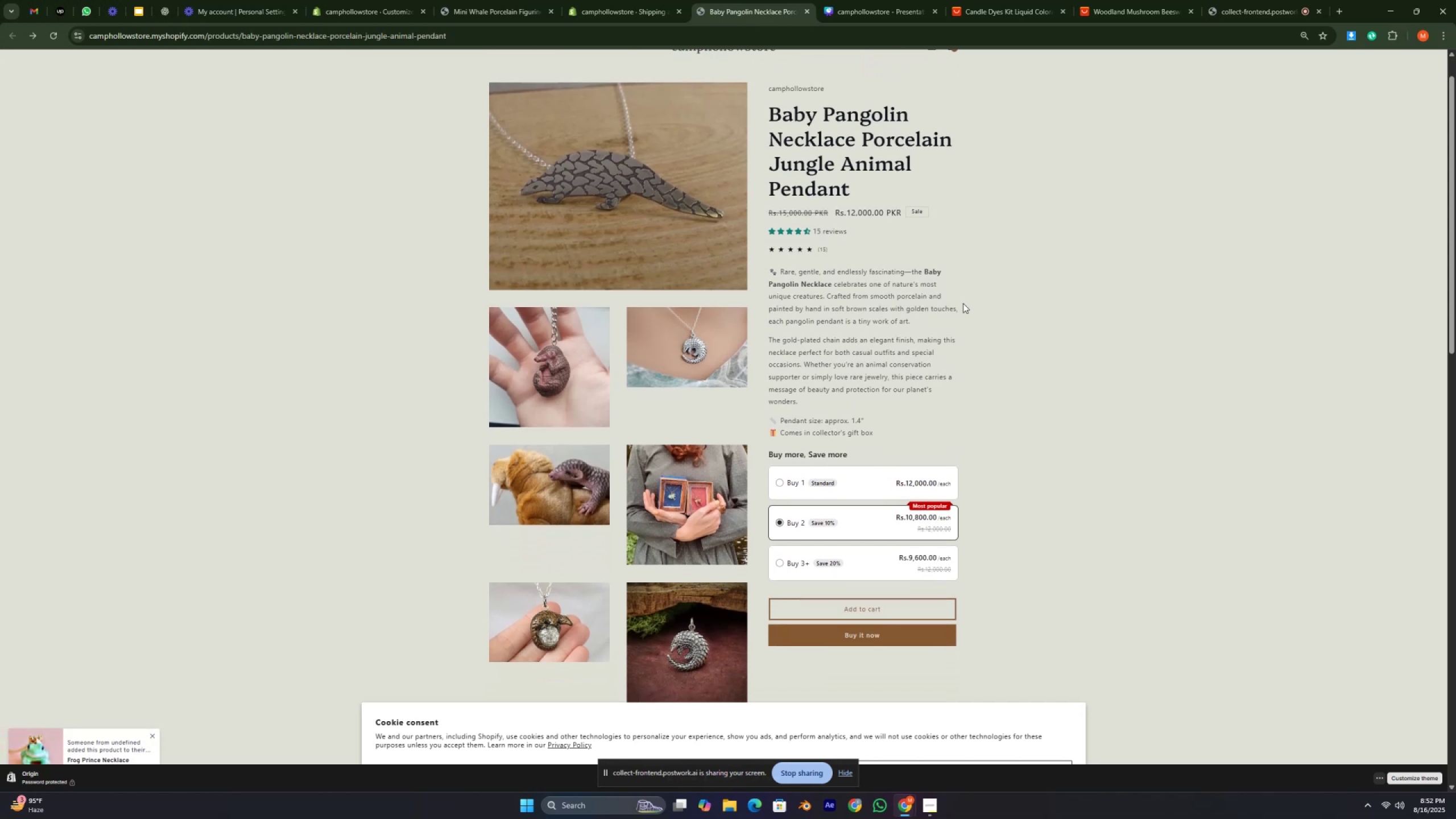 
key(ArrowDown)
 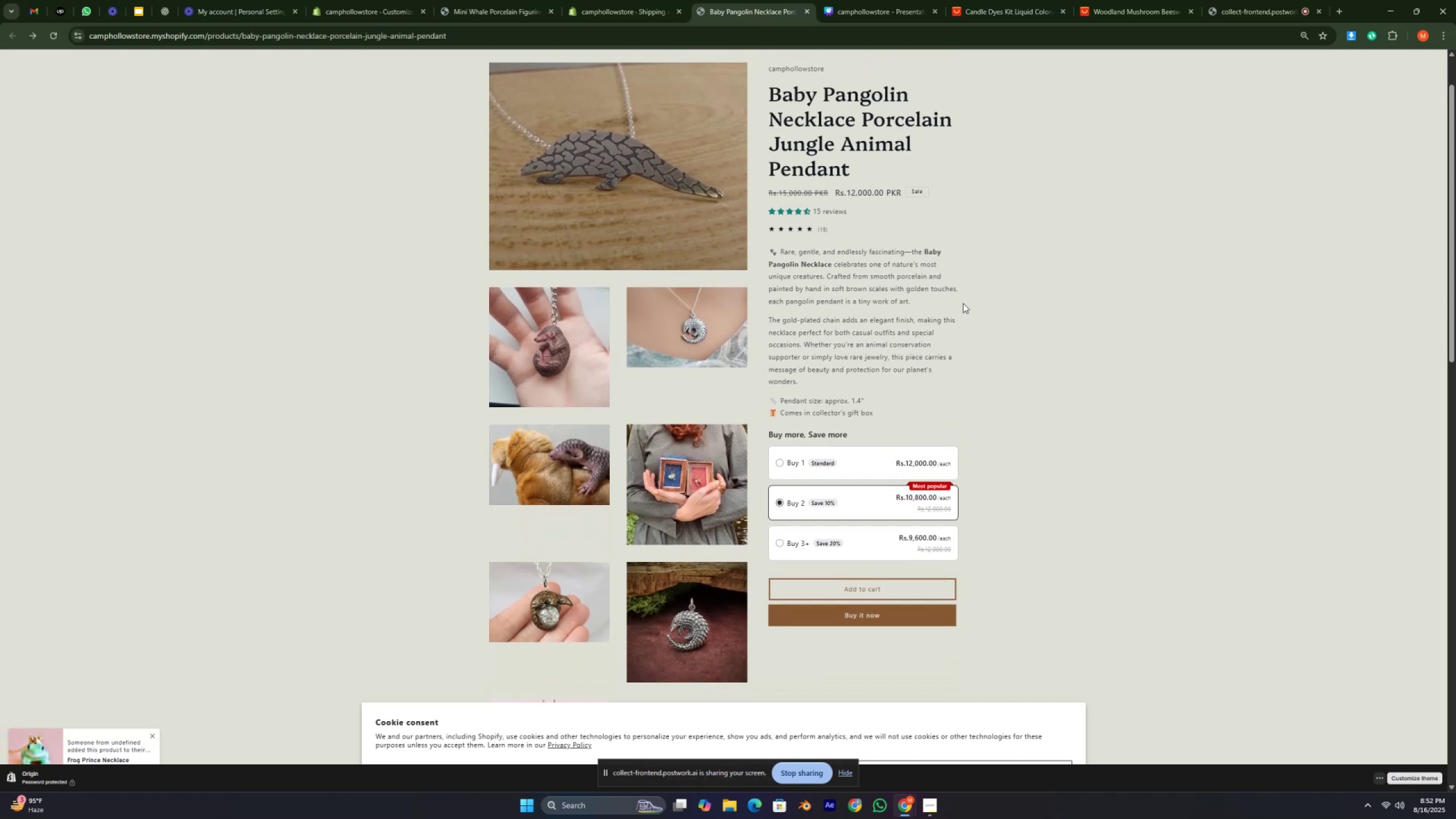 
hold_key(key=ArrowUp, duration=1.04)
 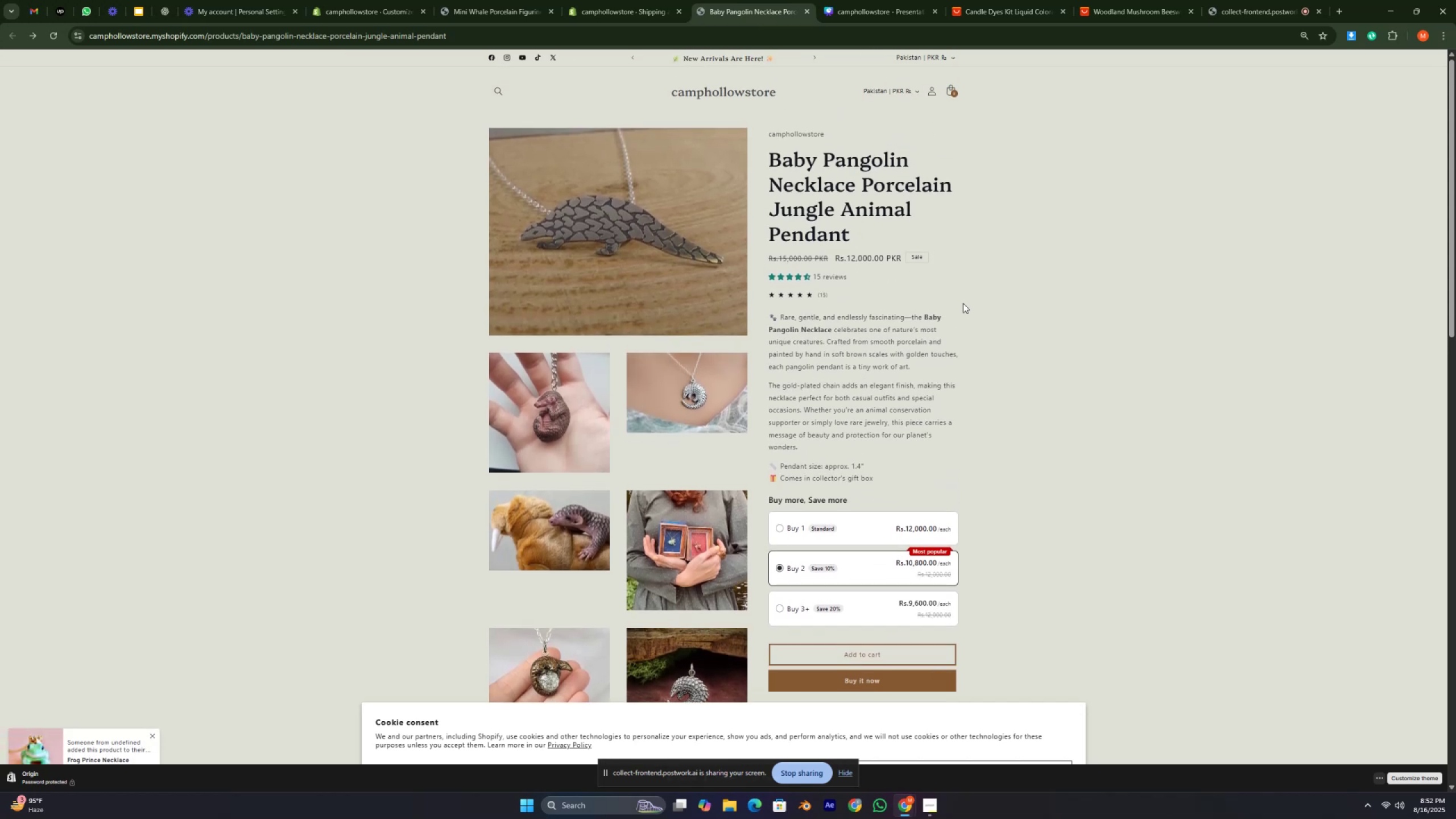 
hold_key(key=ArrowUp, duration=0.8)
 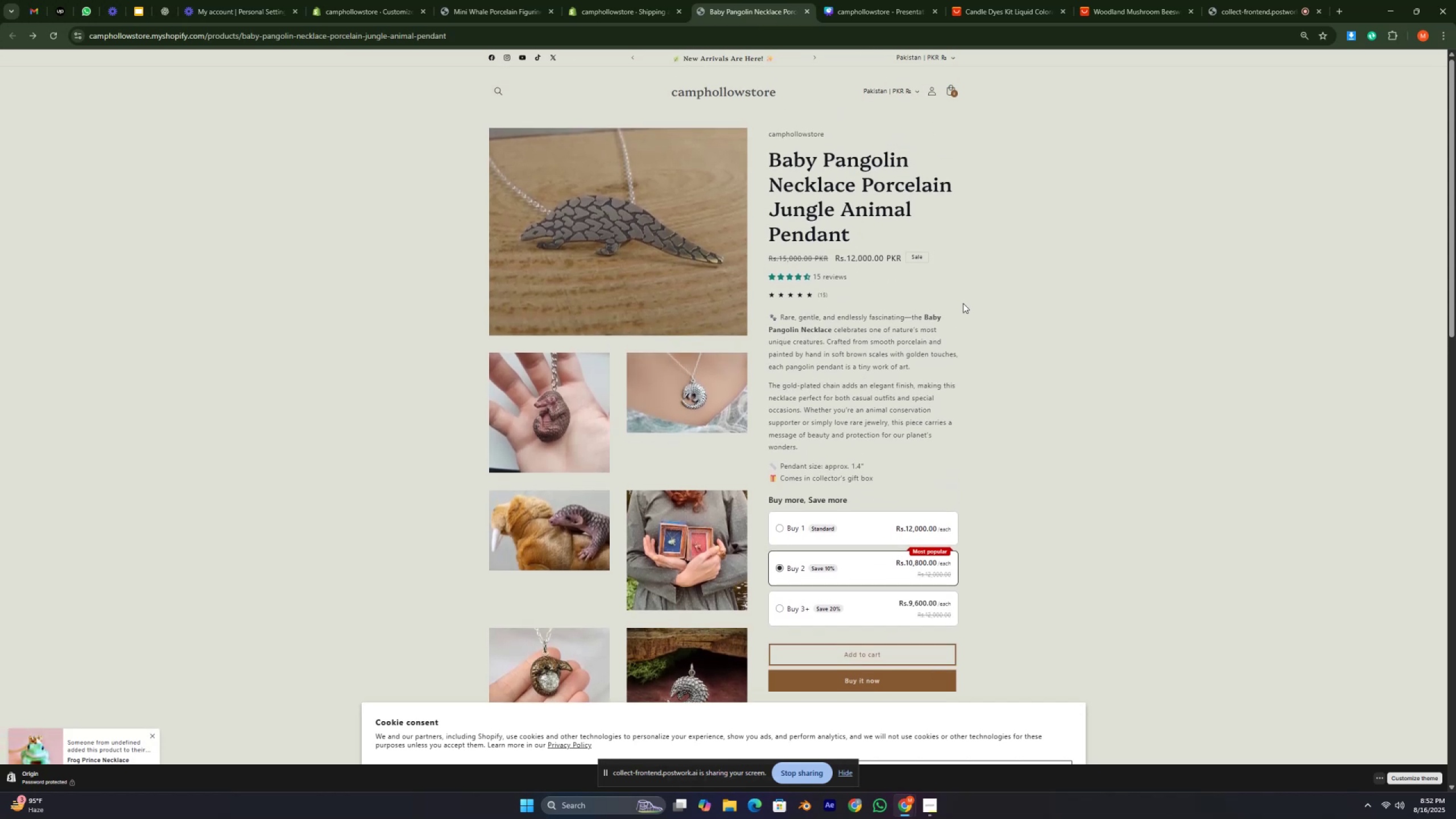 
key(ArrowUp)
 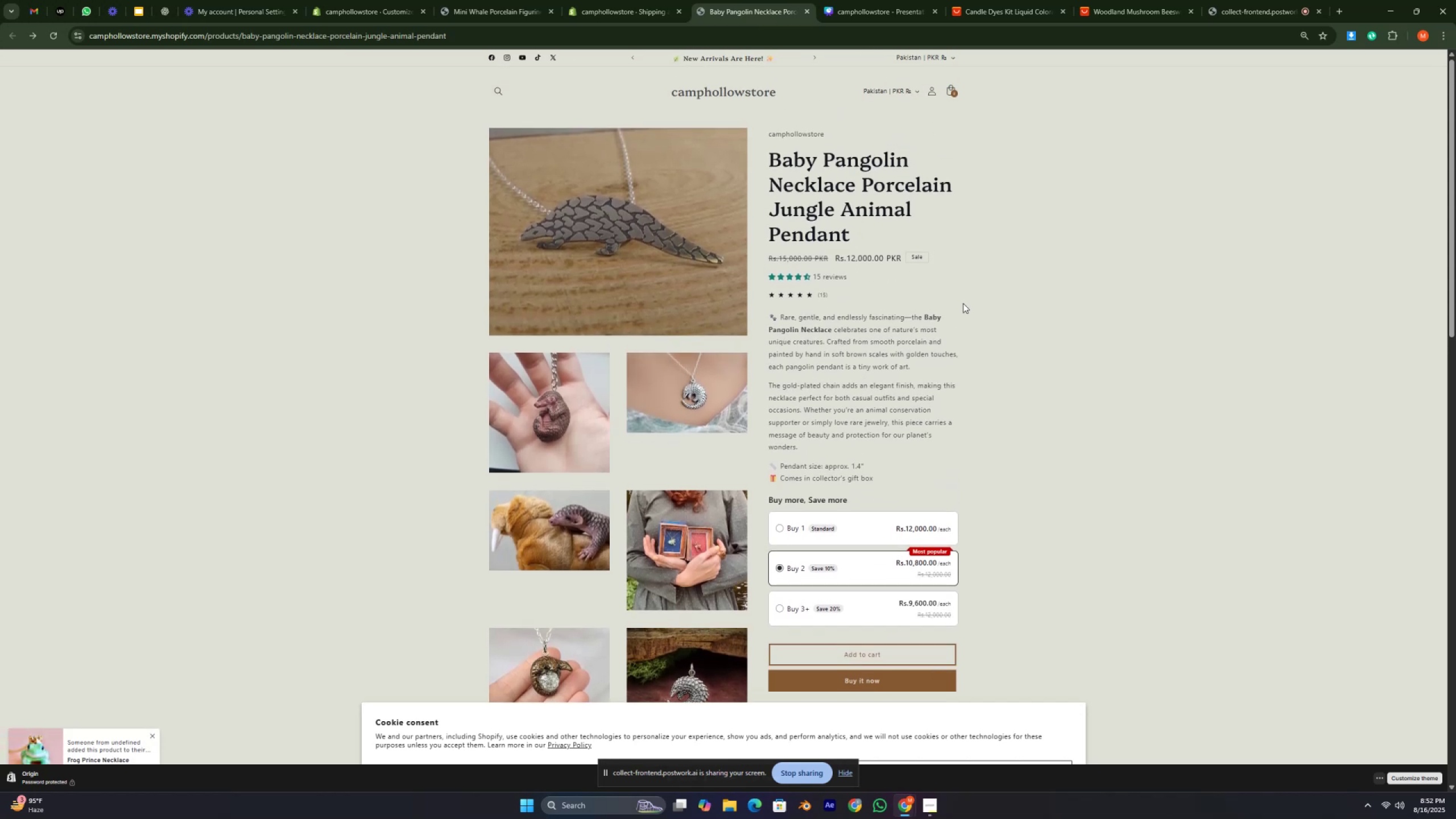 
key(ArrowUp)
 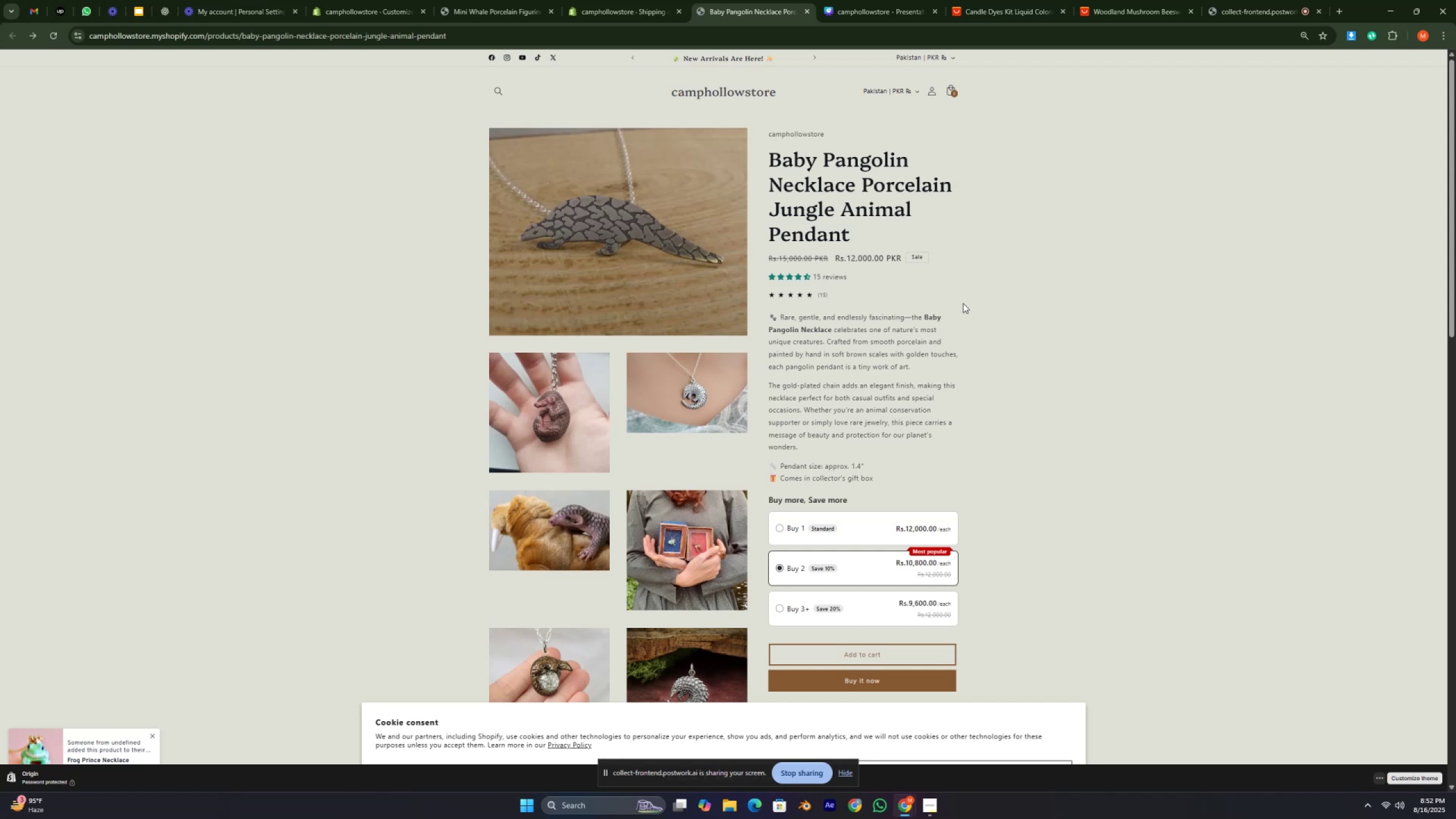 
key(ArrowUp)
 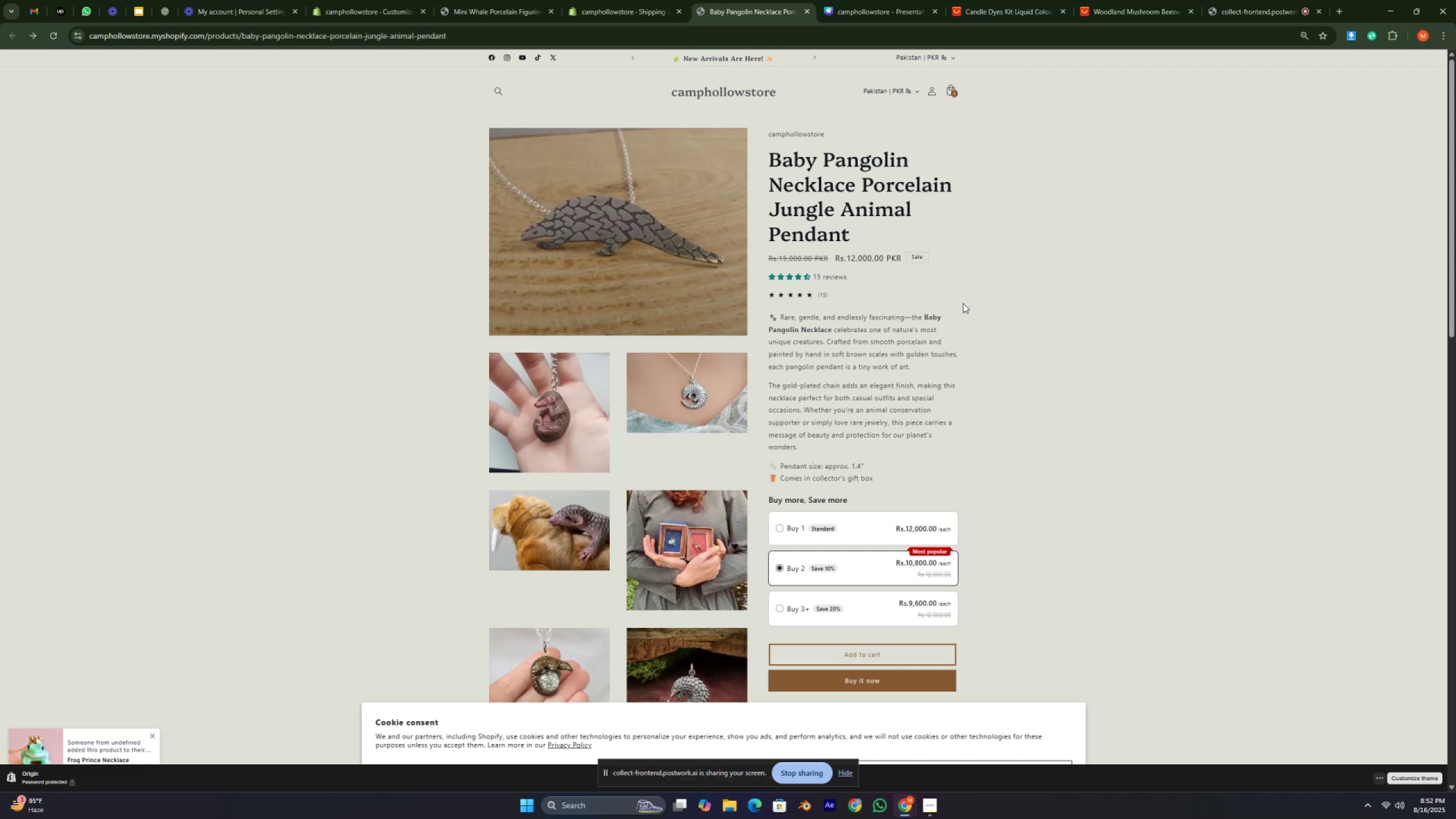 
key(ArrowUp)
 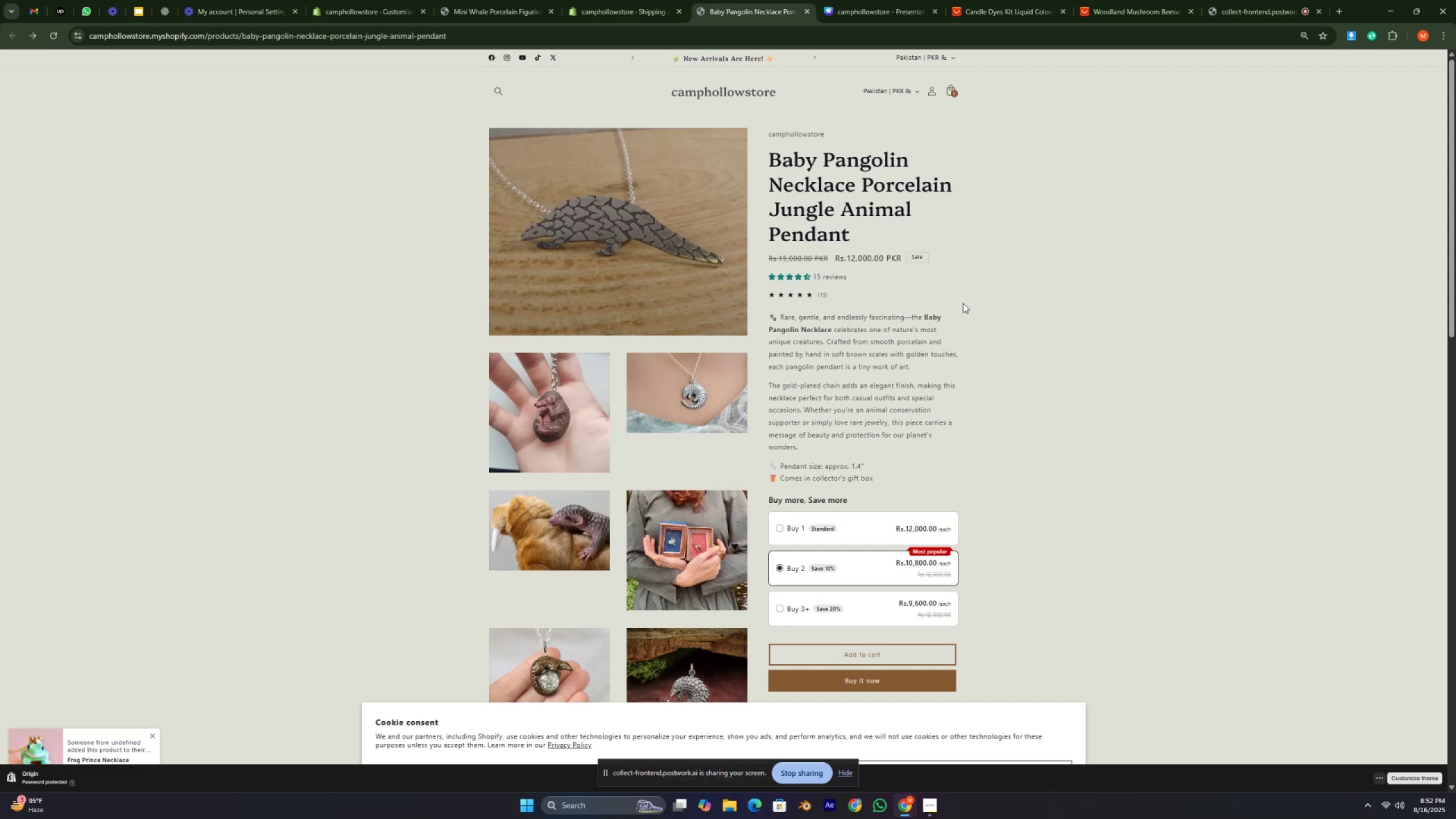 
key(ArrowUp)
 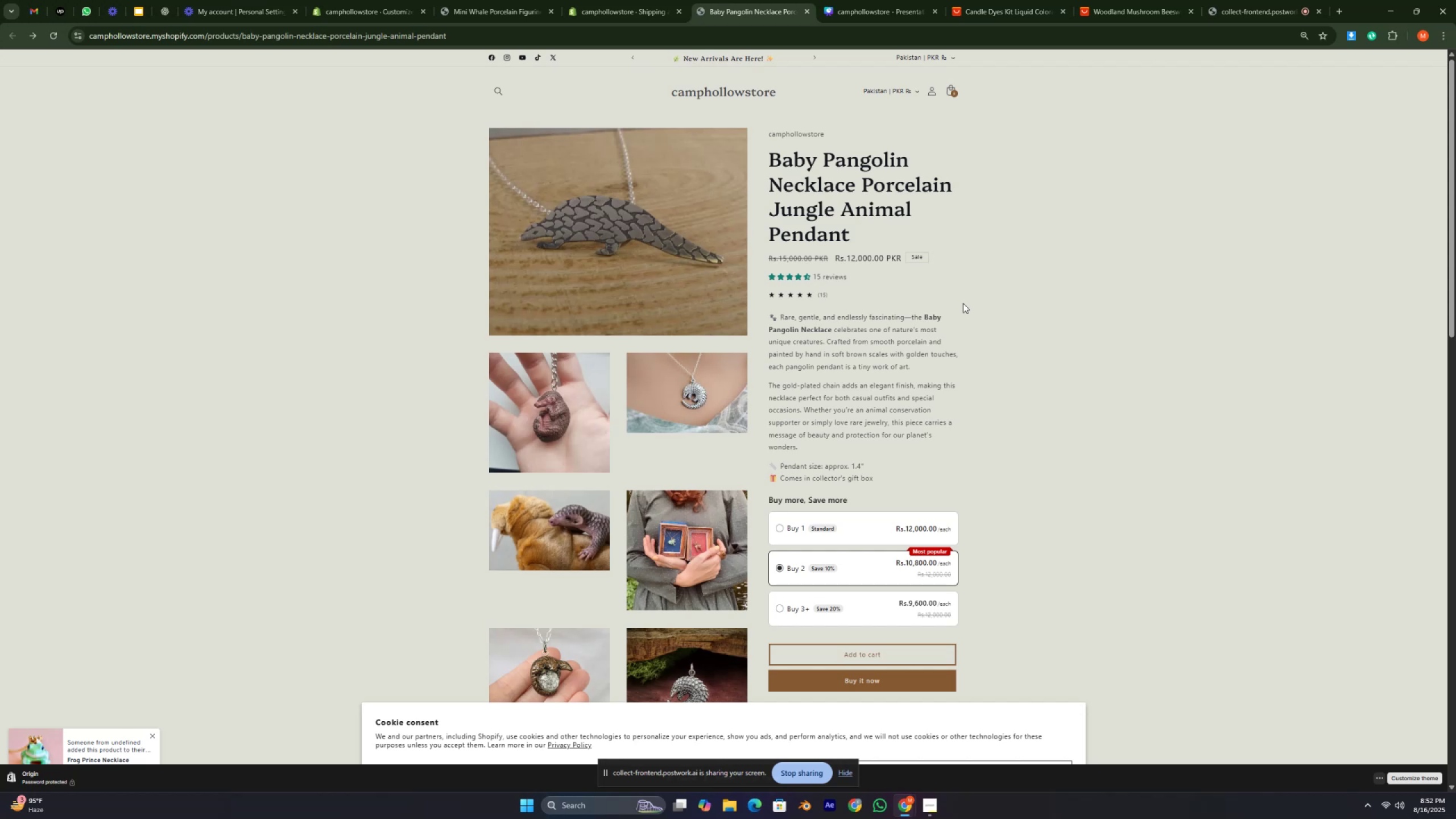 
key(ArrowUp)
 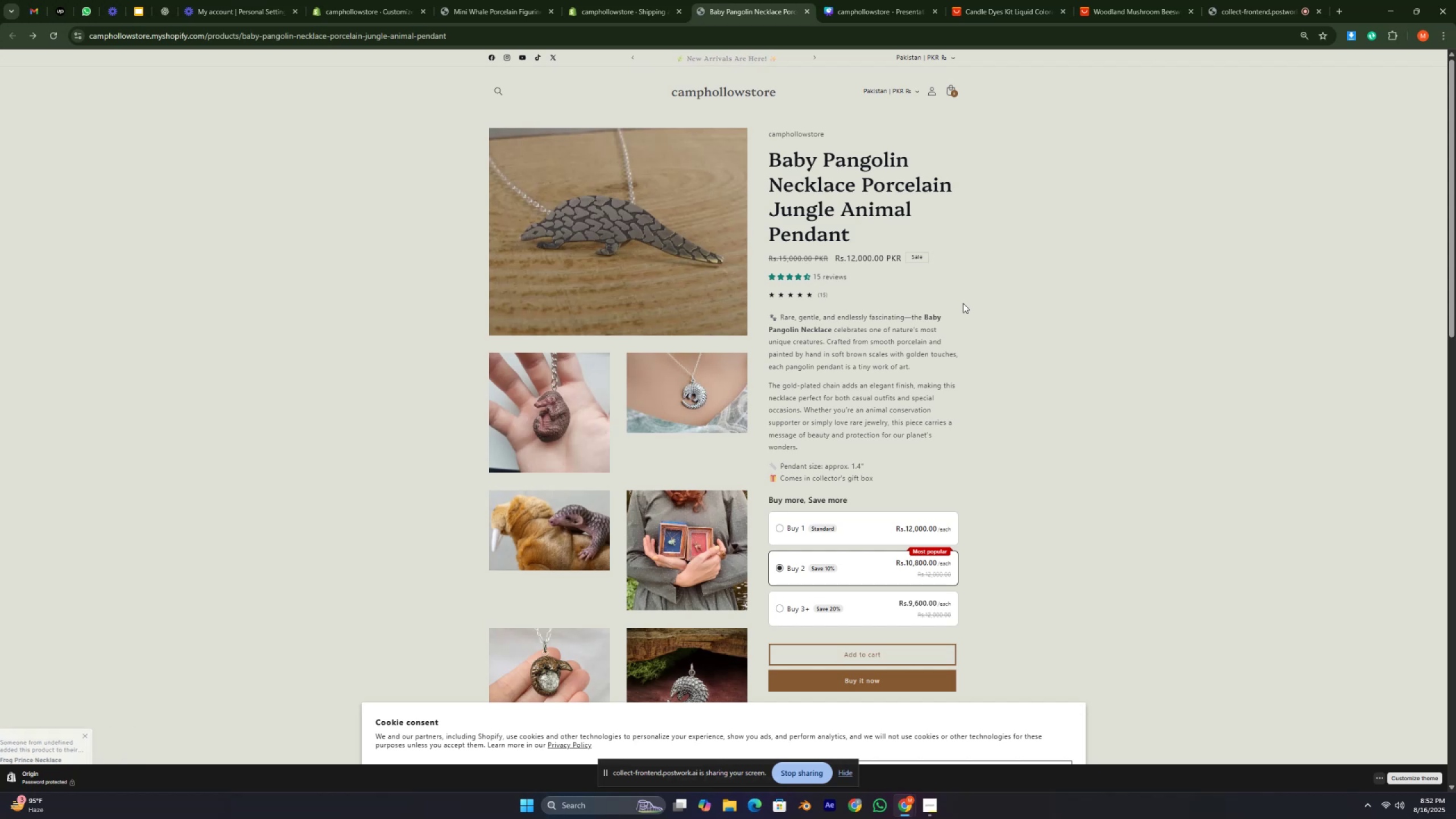 
key(ArrowUp)
 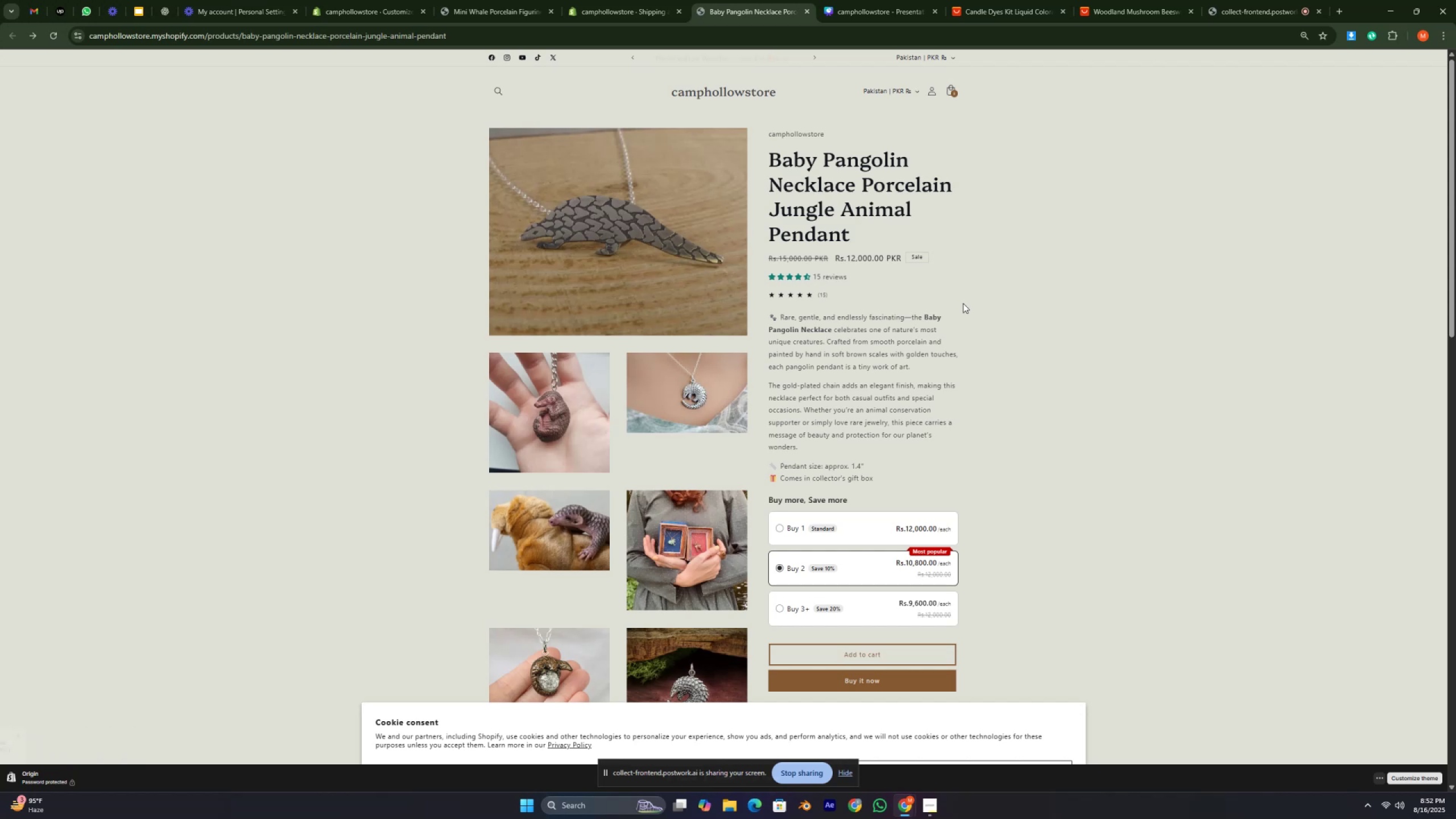 
key(ArrowUp)
 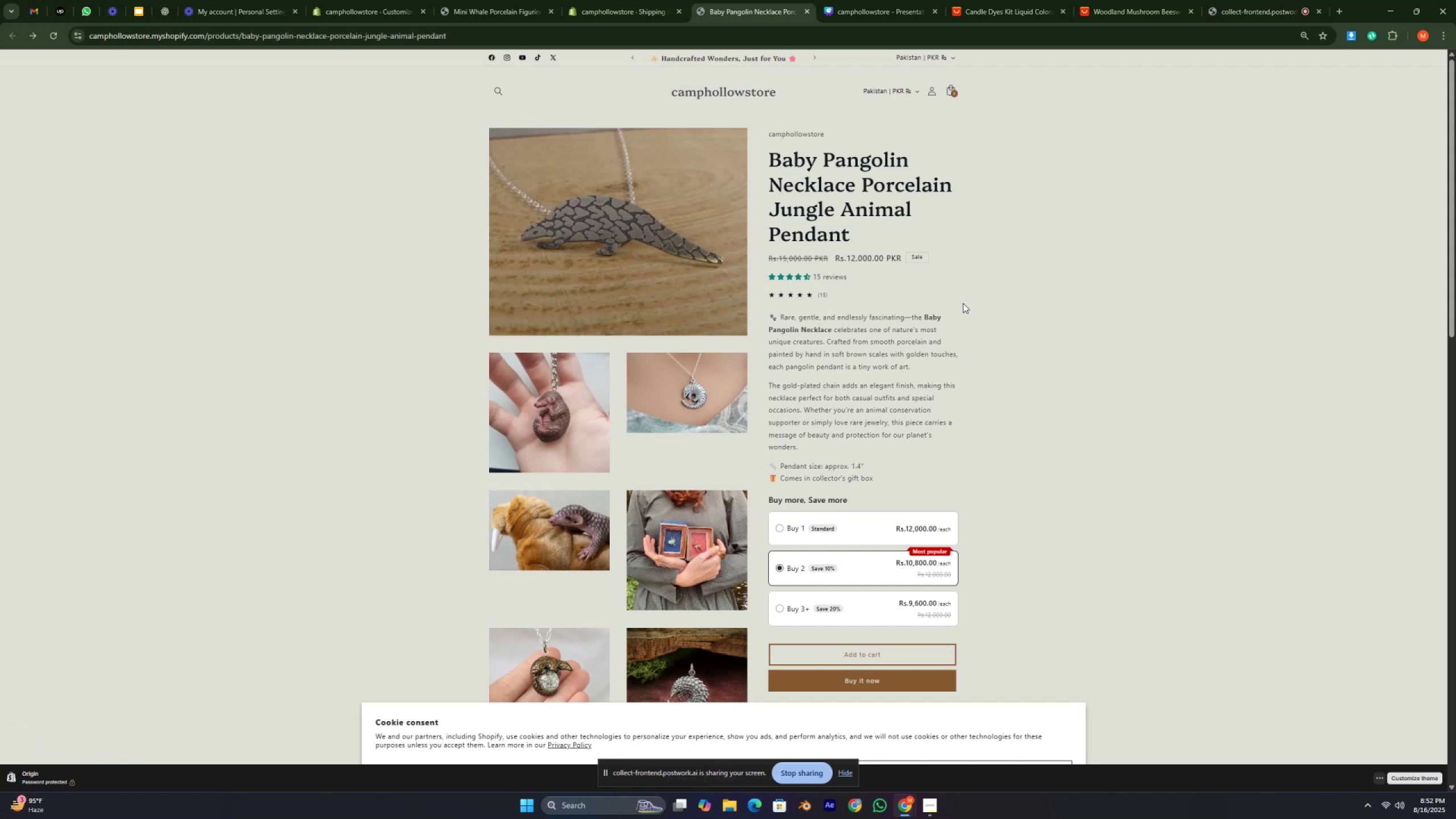 
key(Period)
 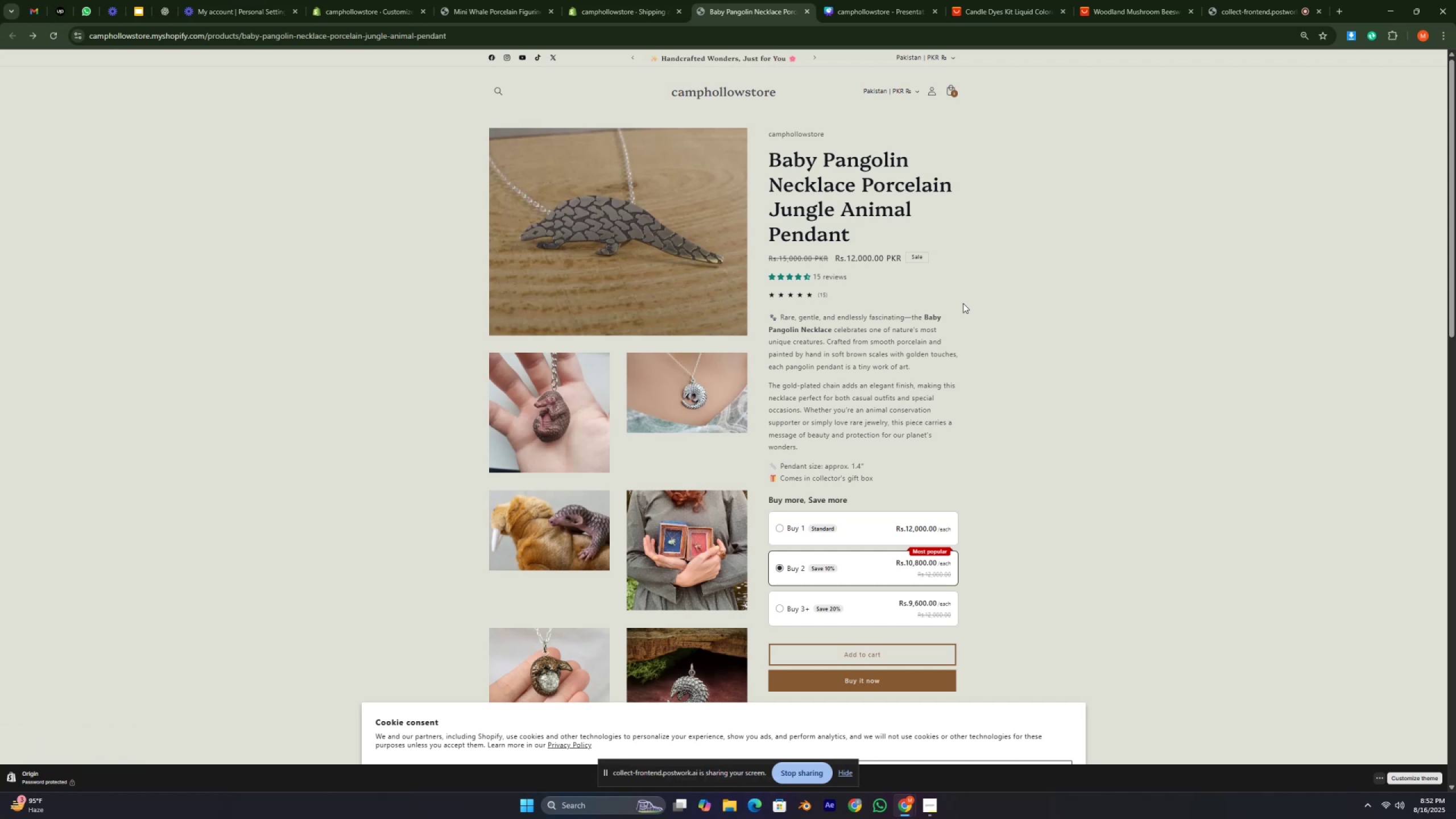 
key(Slash)
 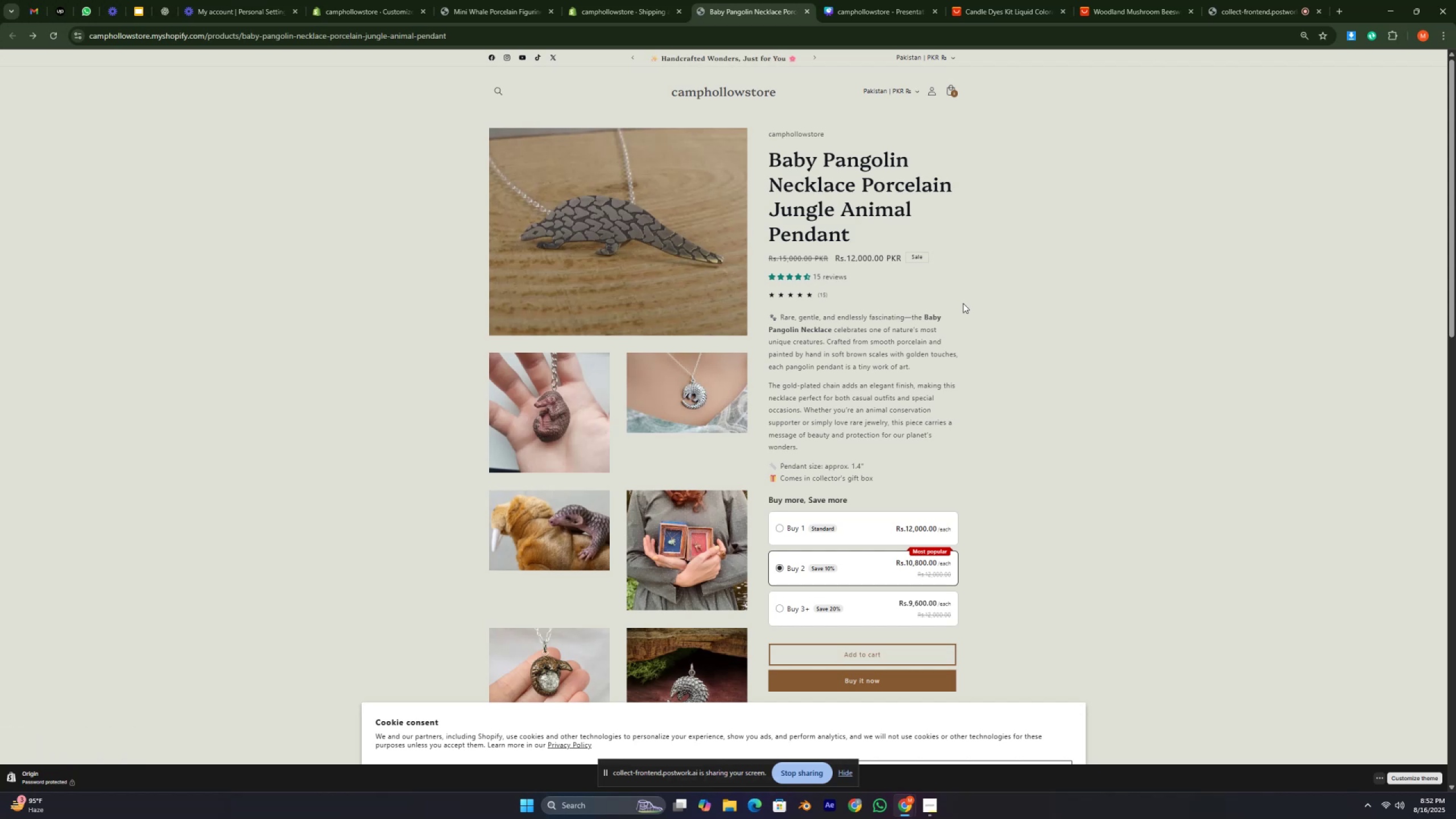 
key(Period)
 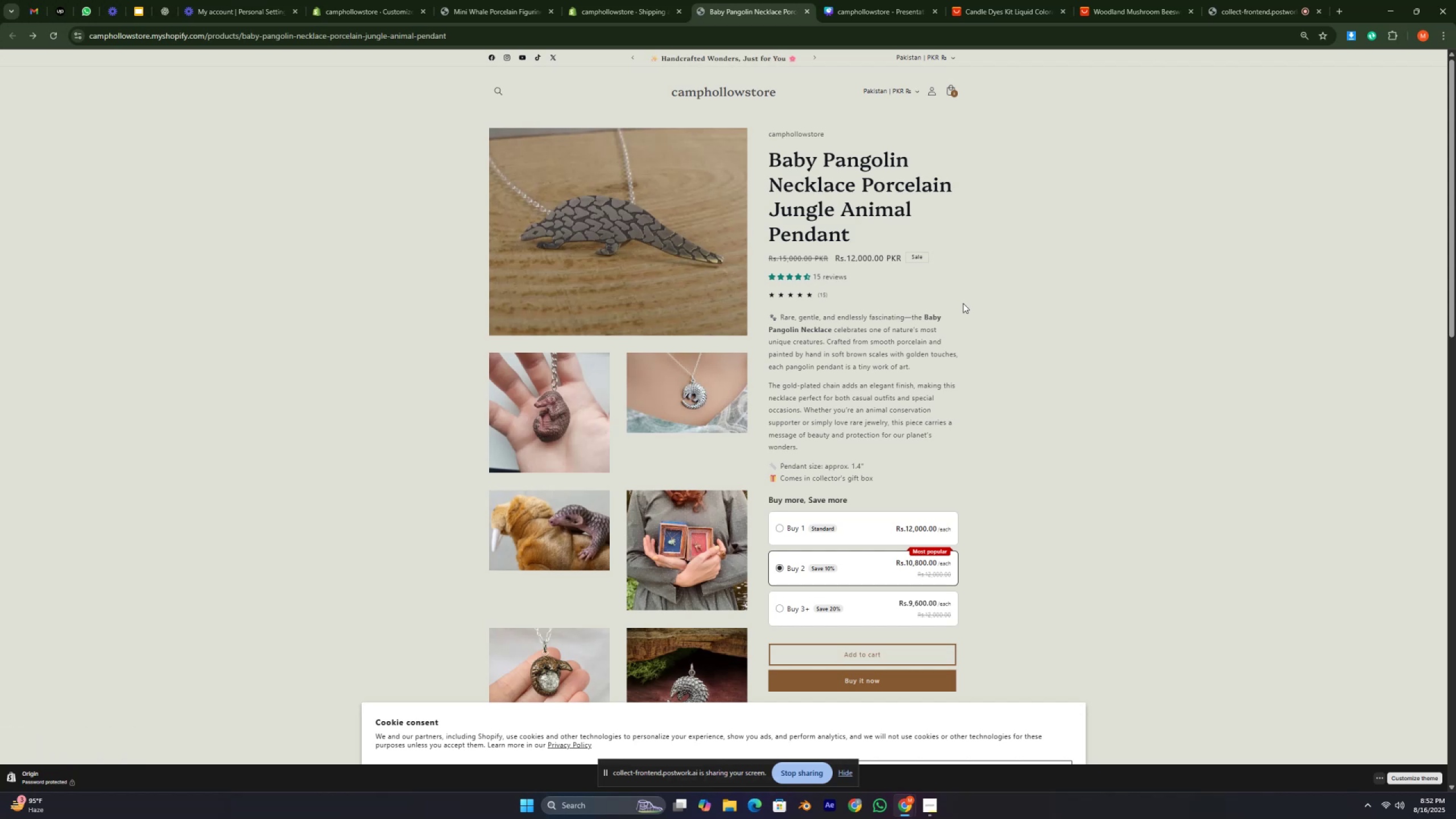 
hold_key(key=Period, duration=0.35)
 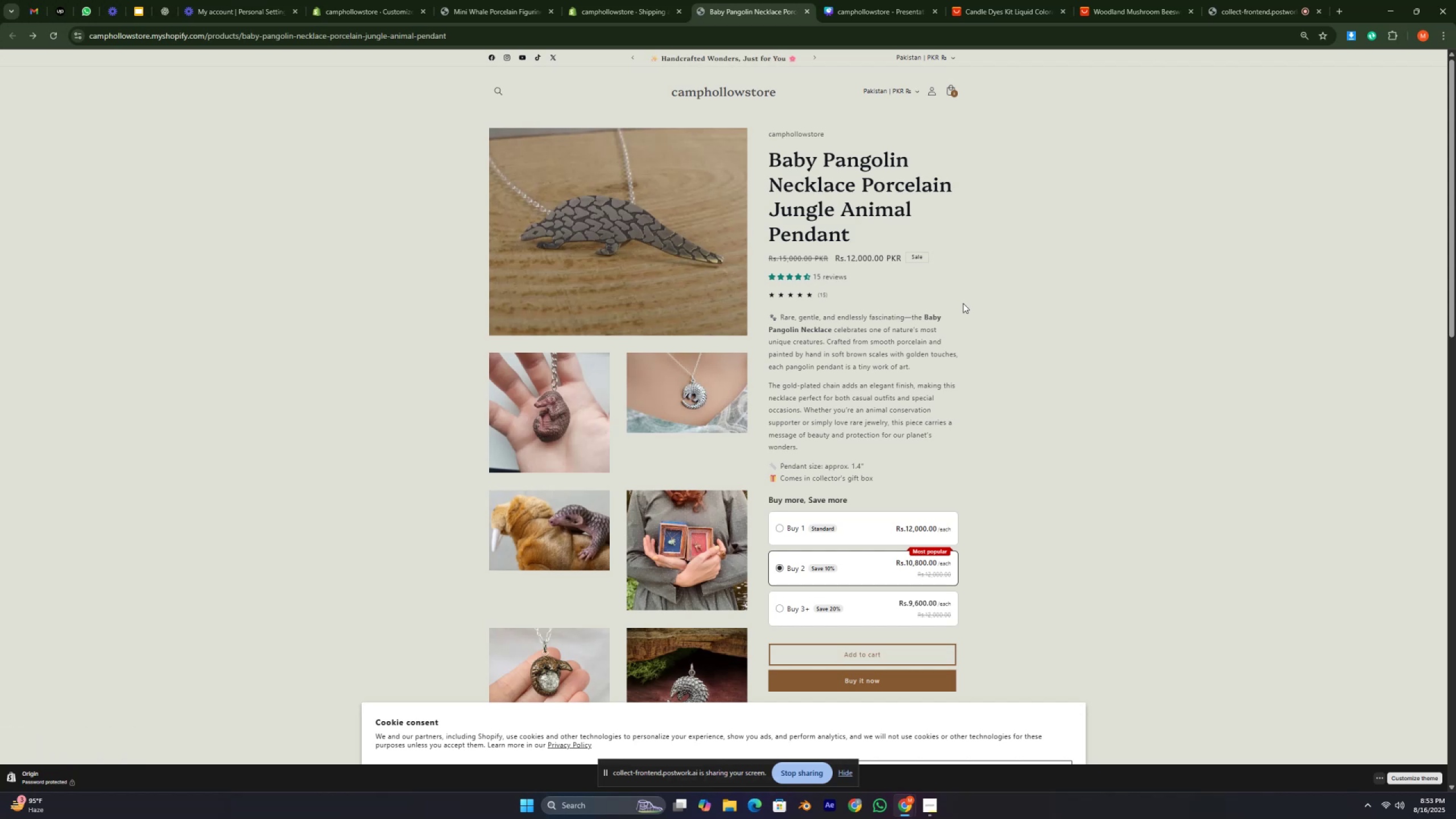 
hold_key(key=Slash, duration=0.35)
 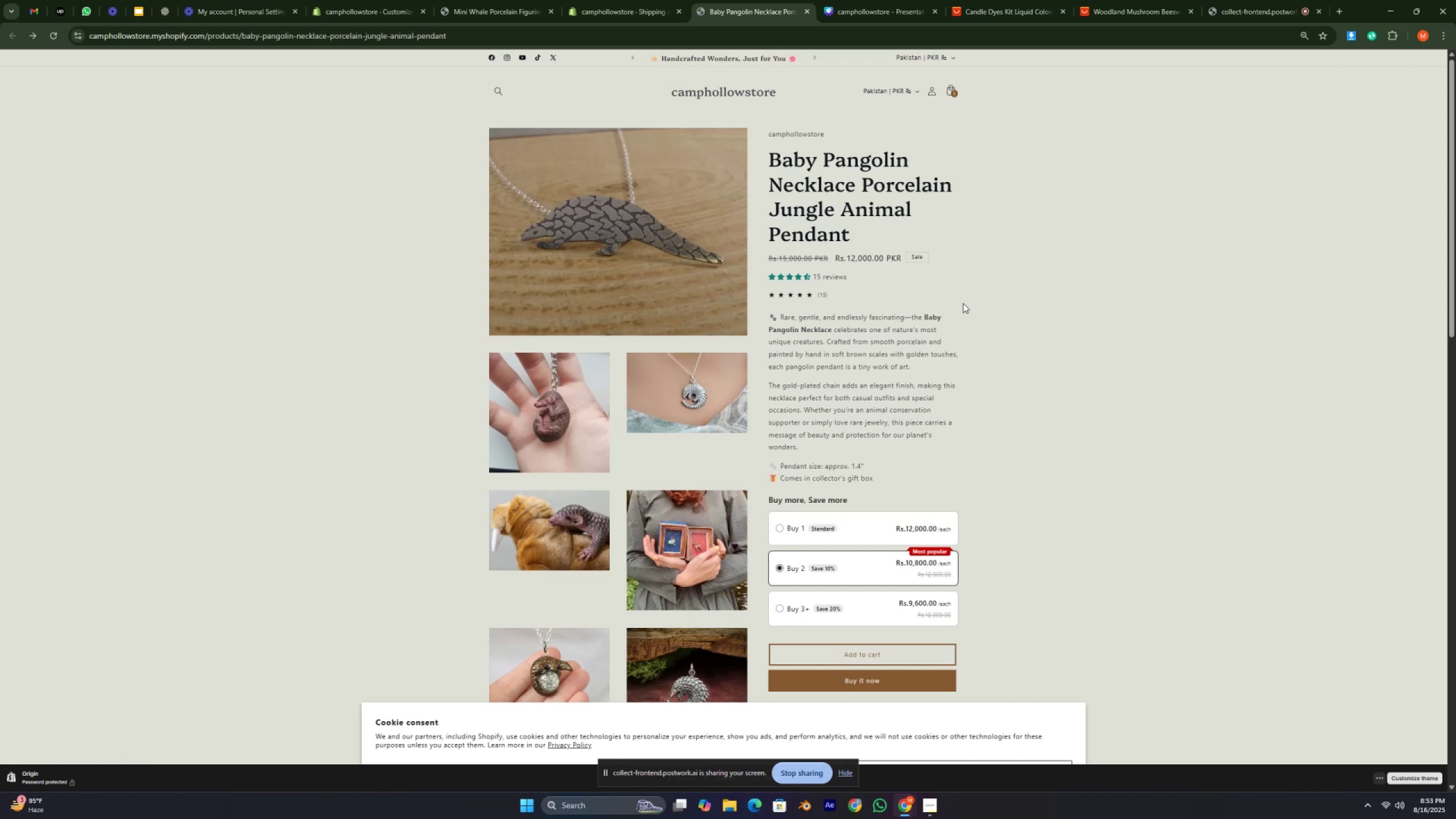 
hold_key(key=Period, duration=0.41)
 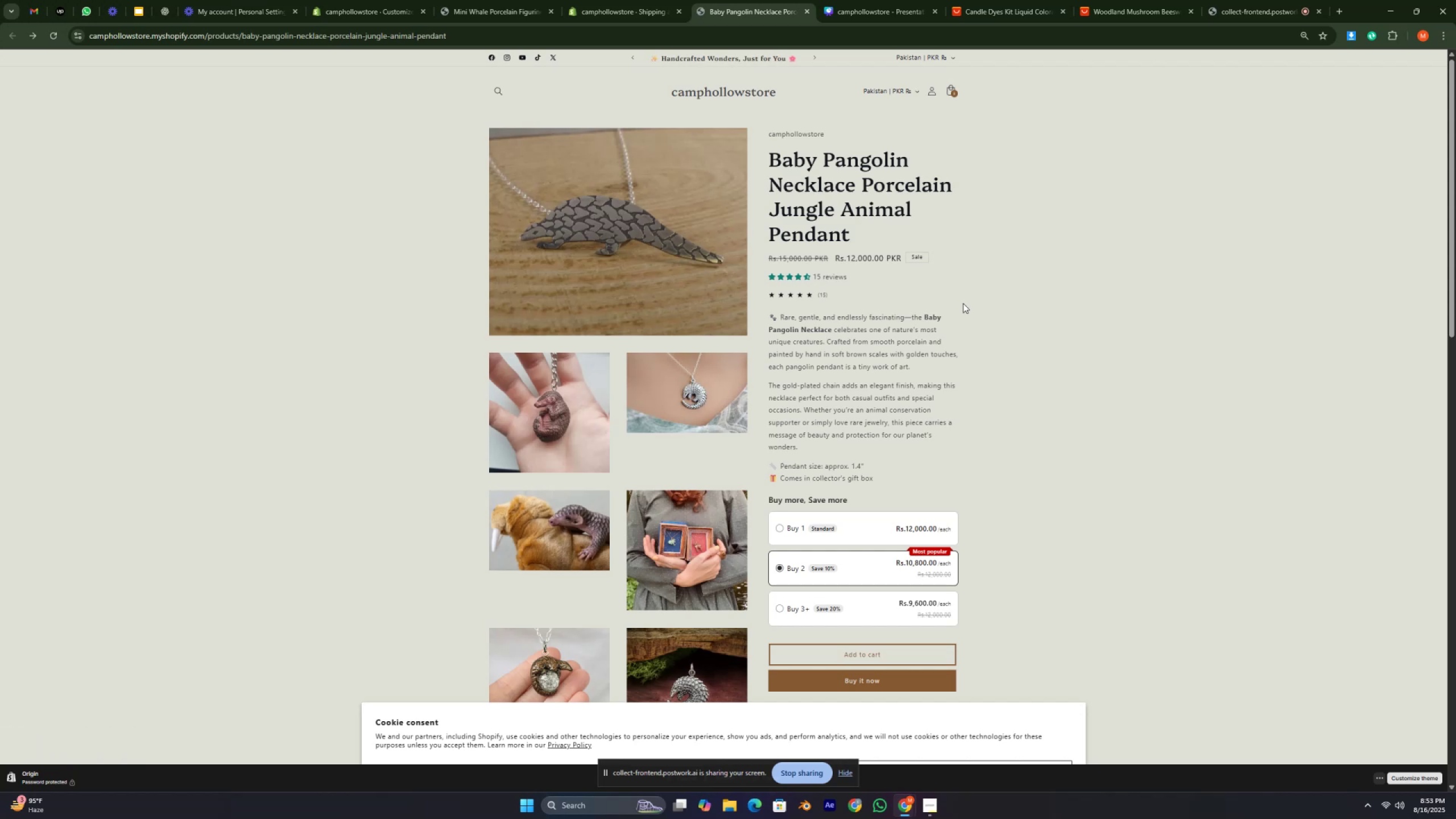 
hold_key(key=Slash, duration=0.47)
 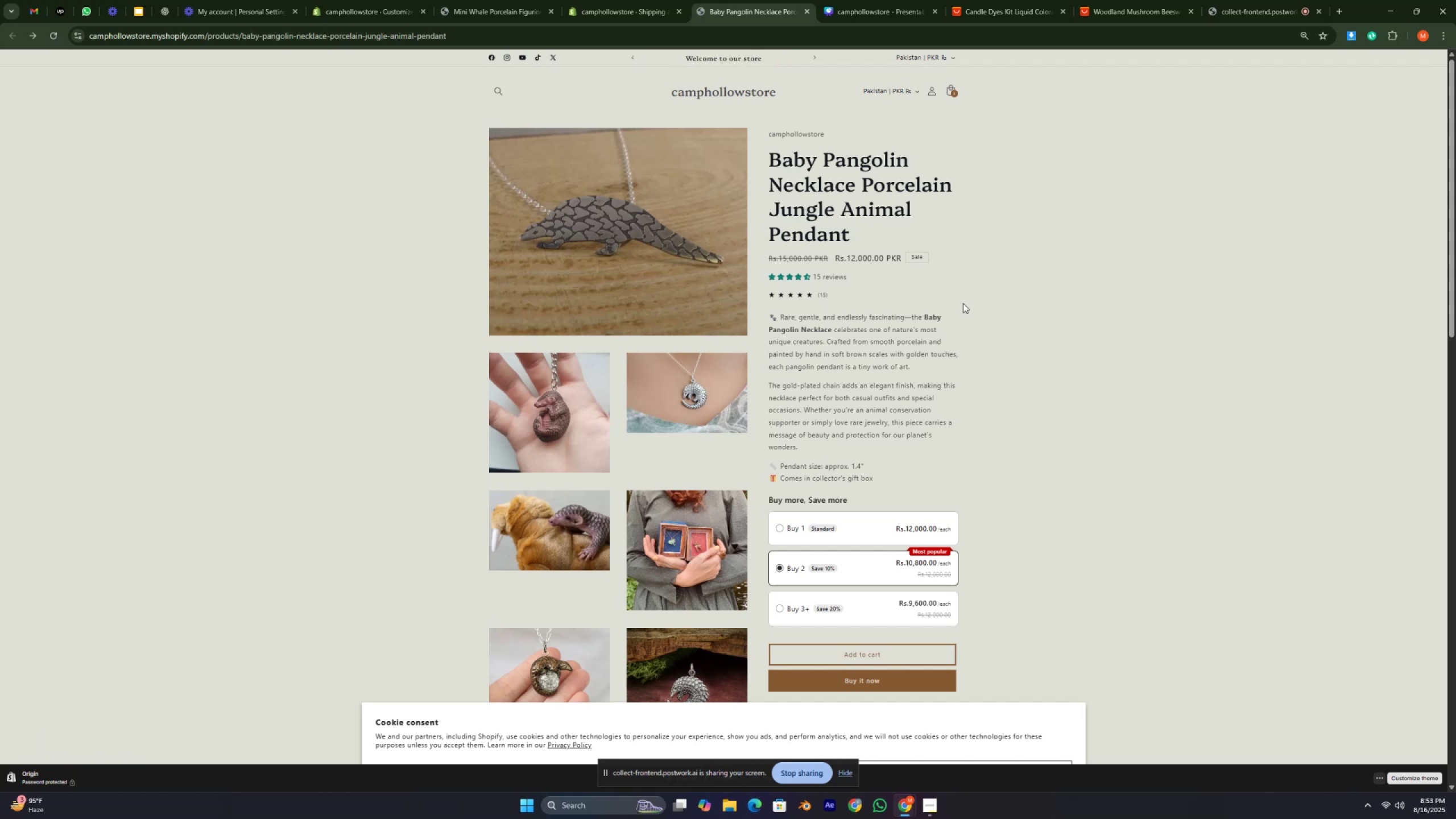 
key(Slash)
 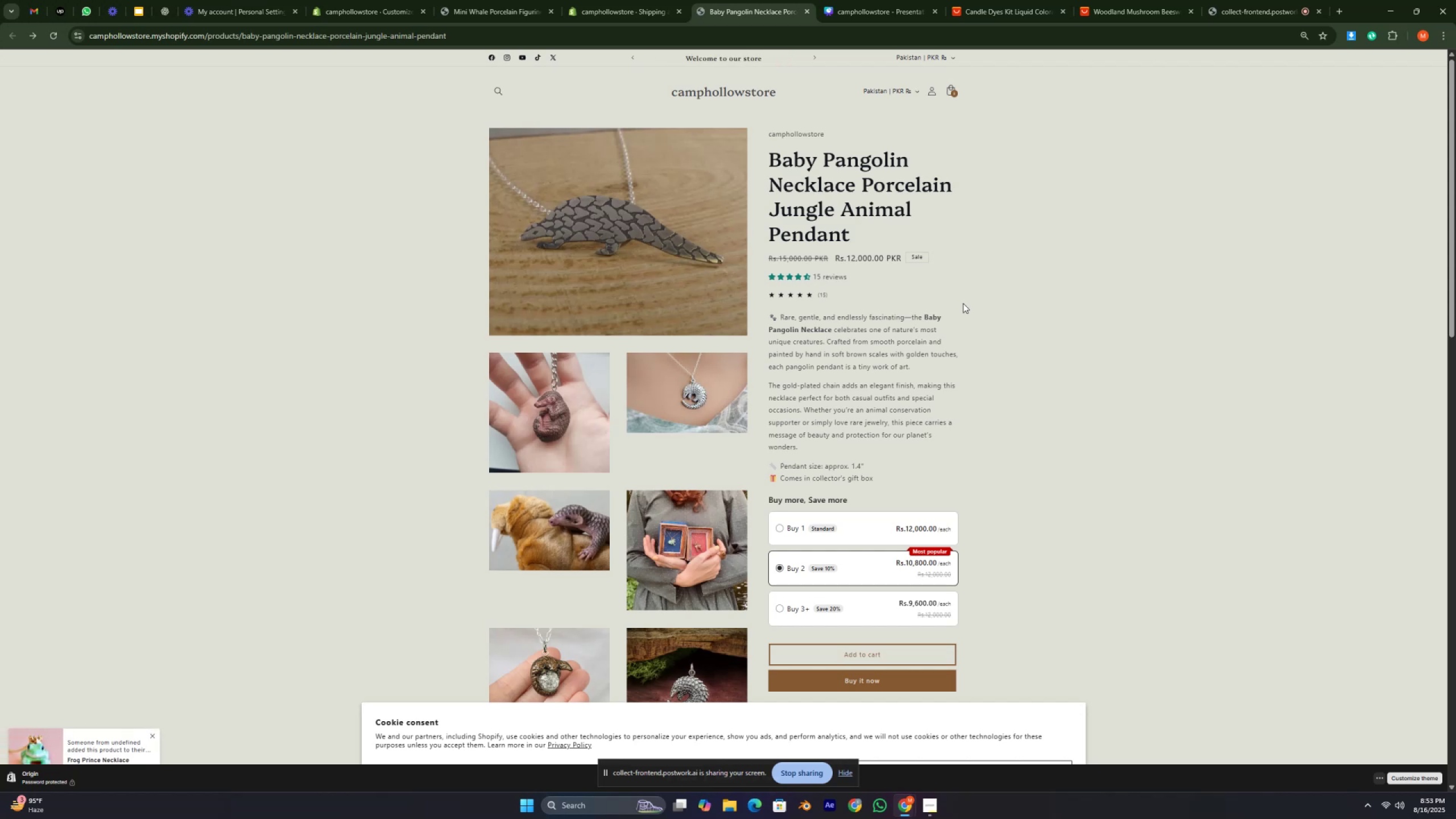 
hold_key(key=Slash, duration=0.3)
 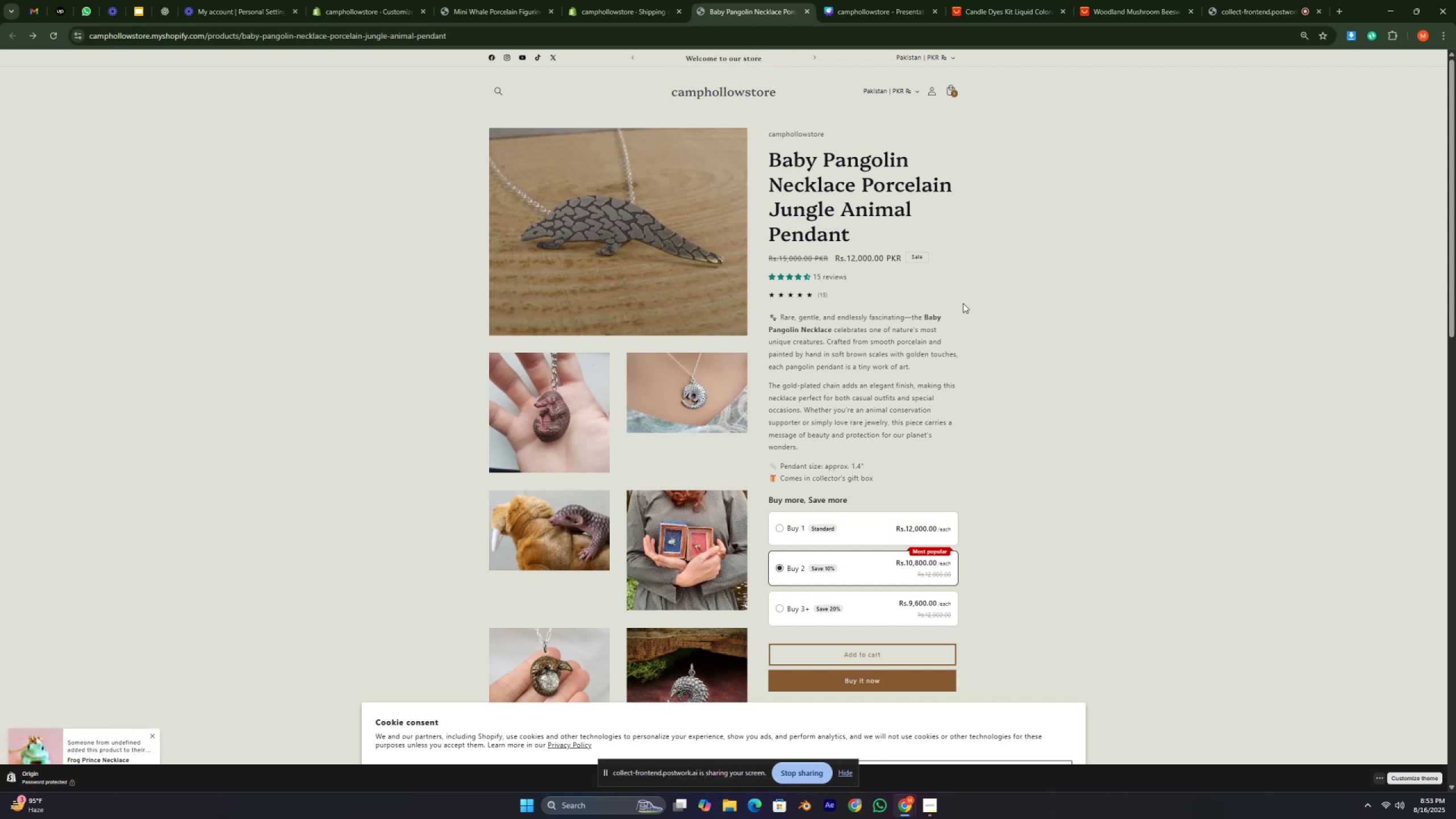 
key(Period)
 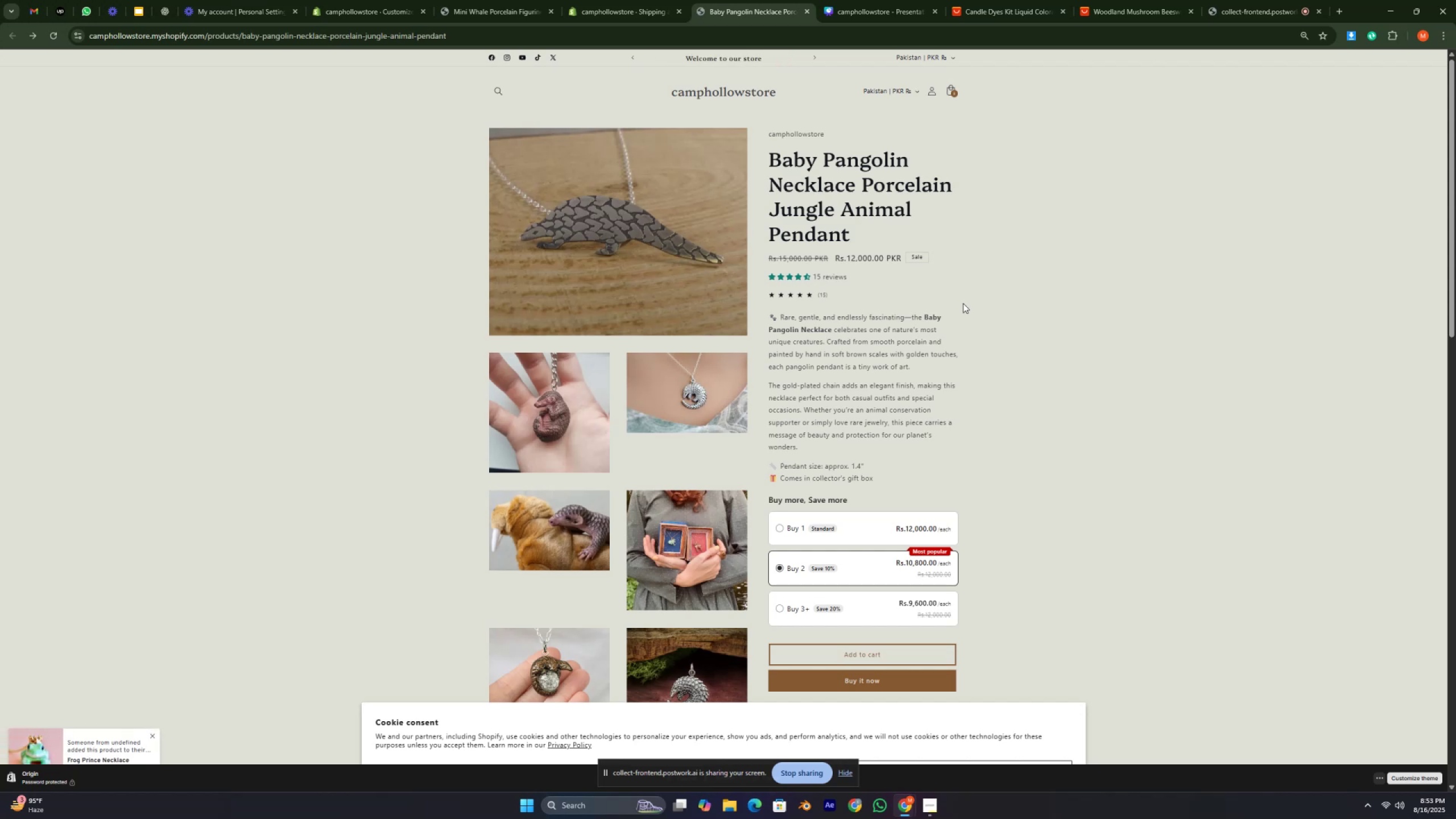 
key(Slash)
 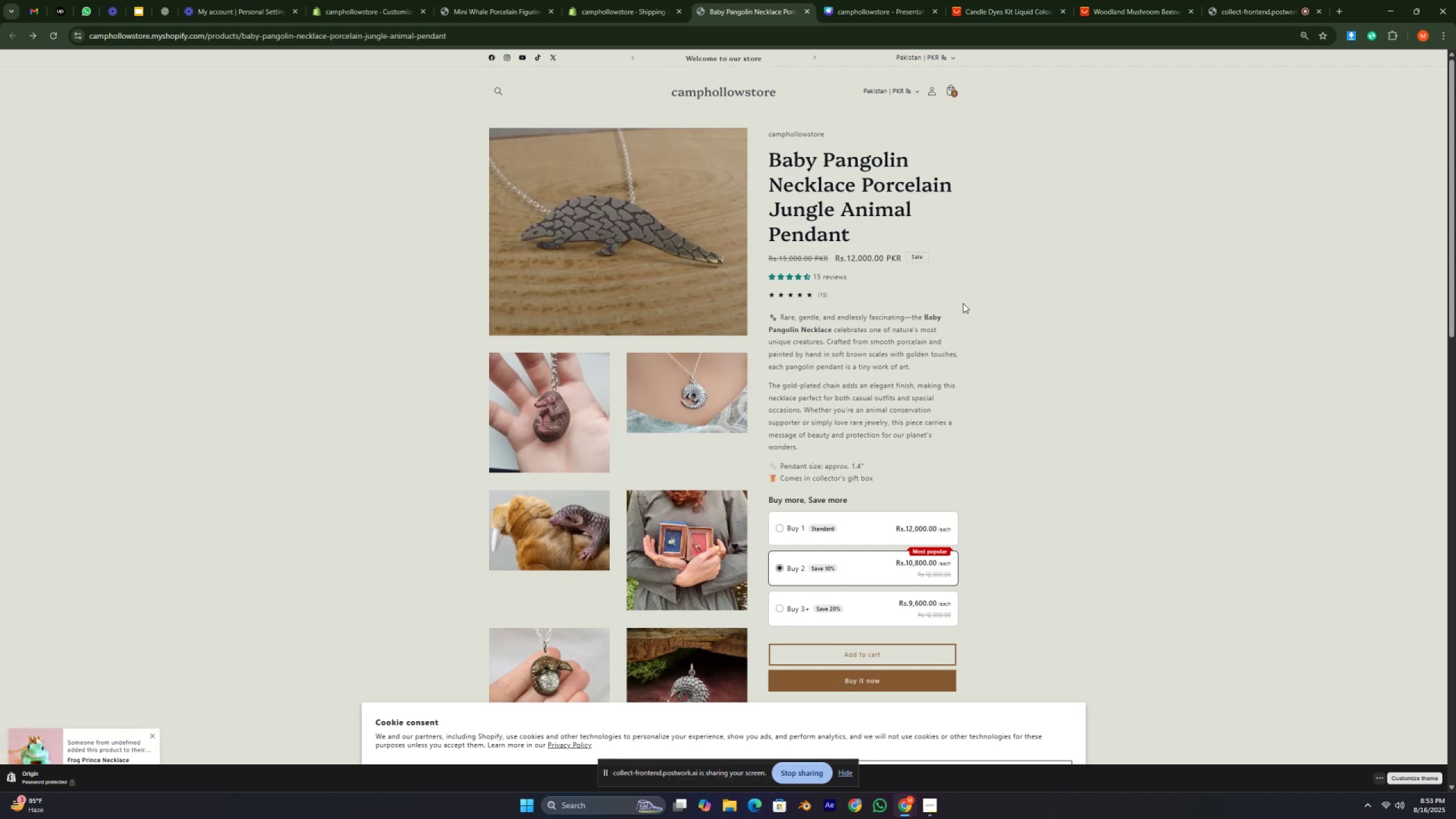 
key(Period)
 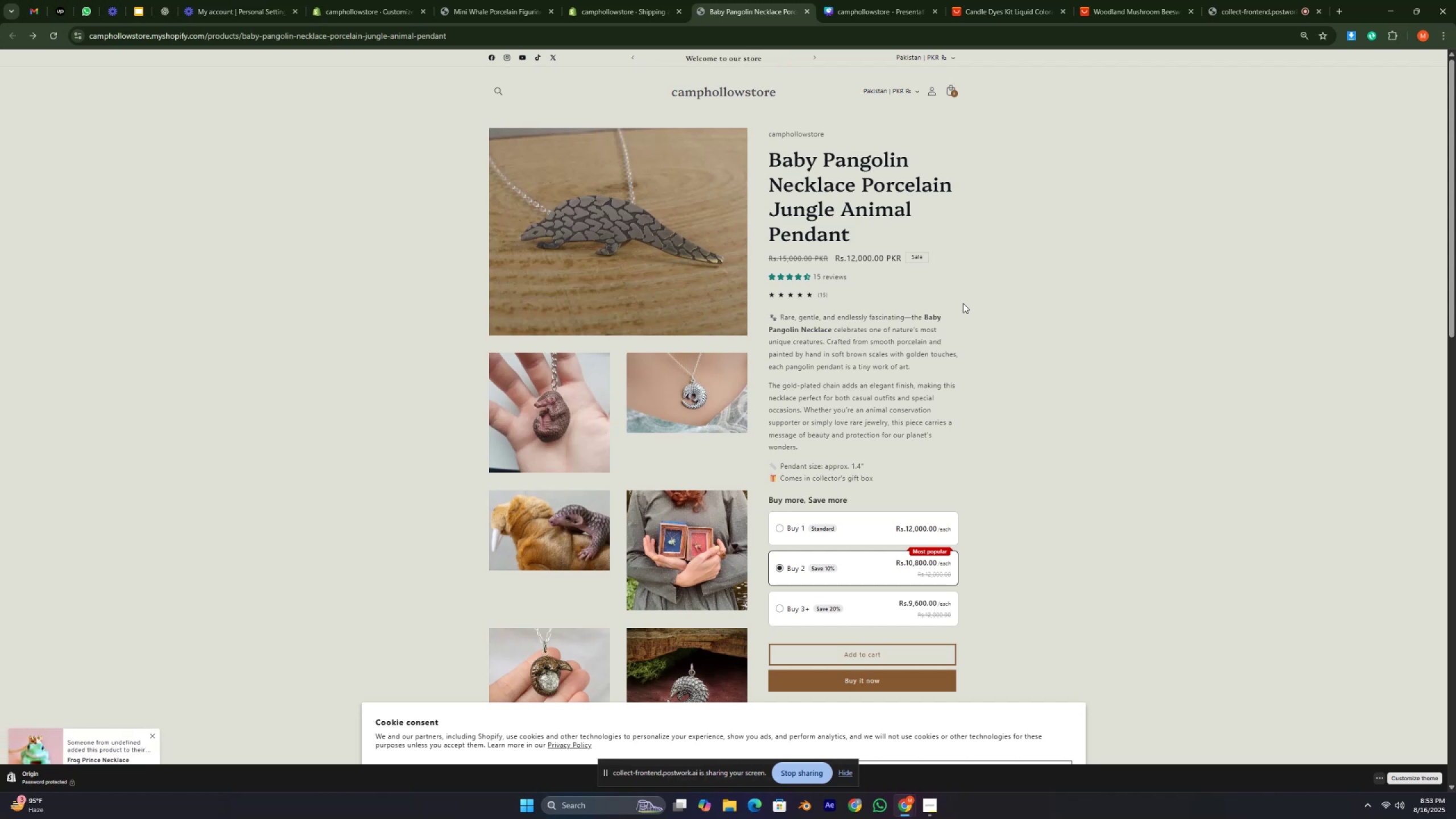 
key(Slash)
 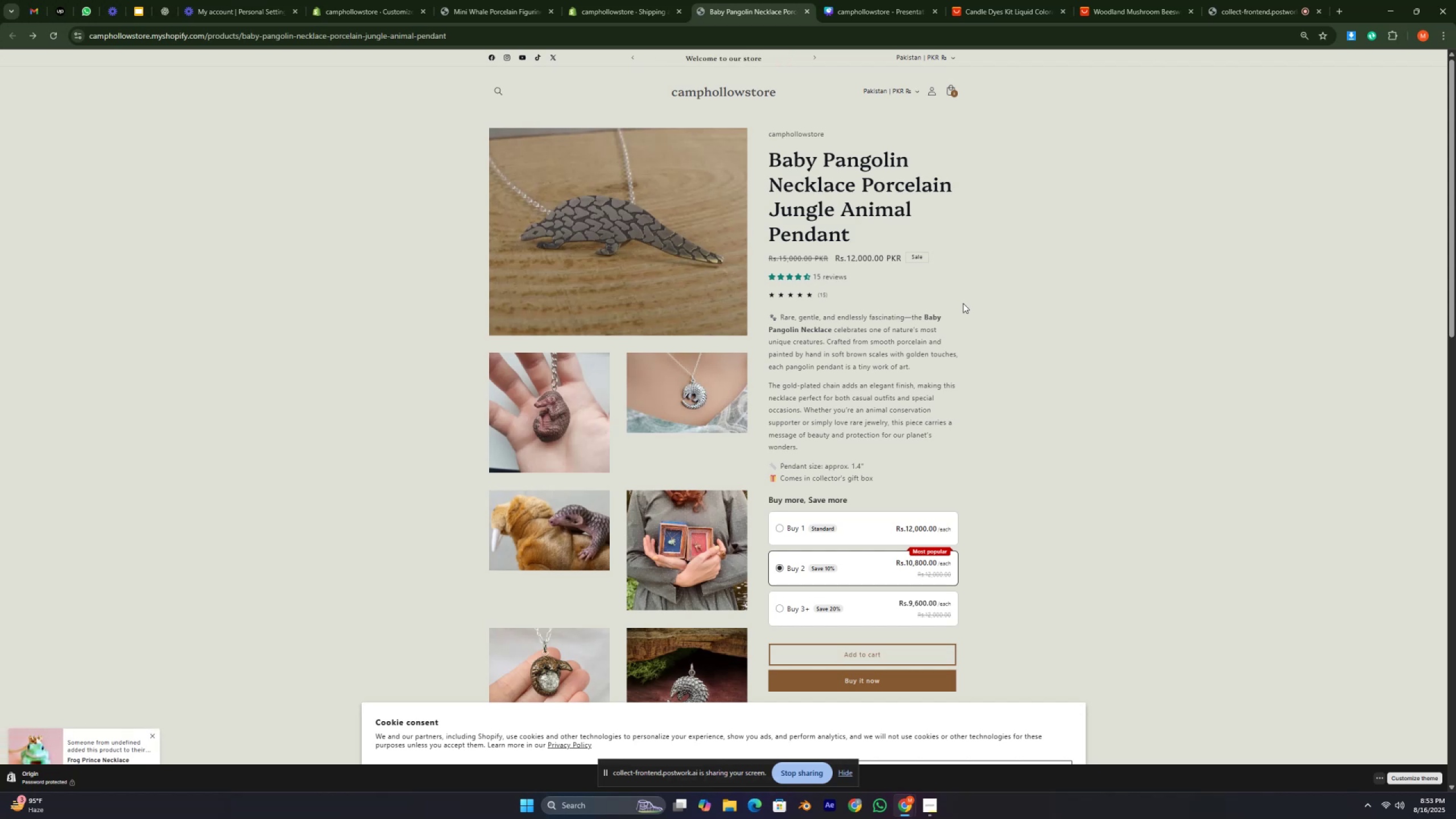 
key(Period)
 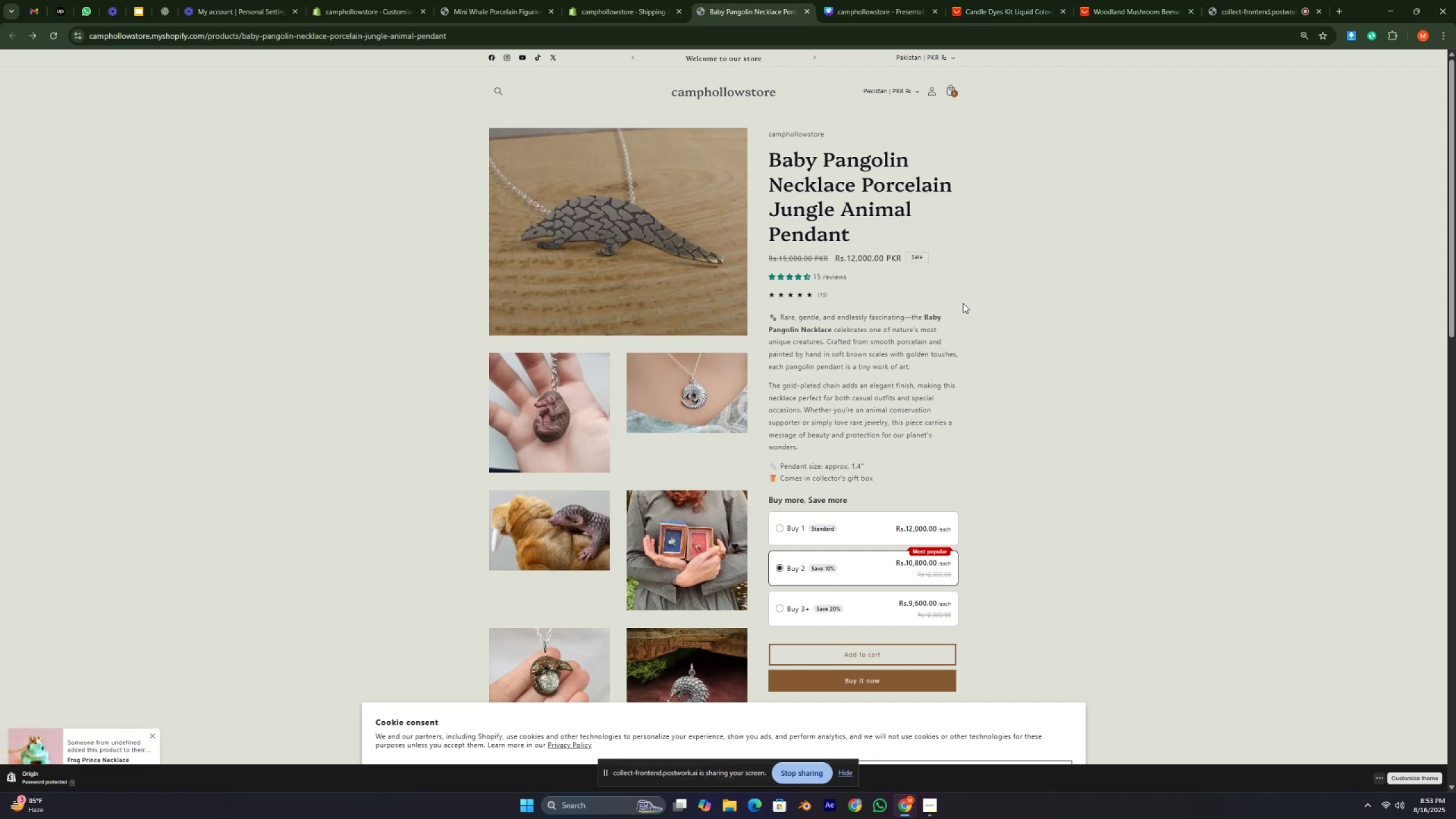 
key(Slash)
 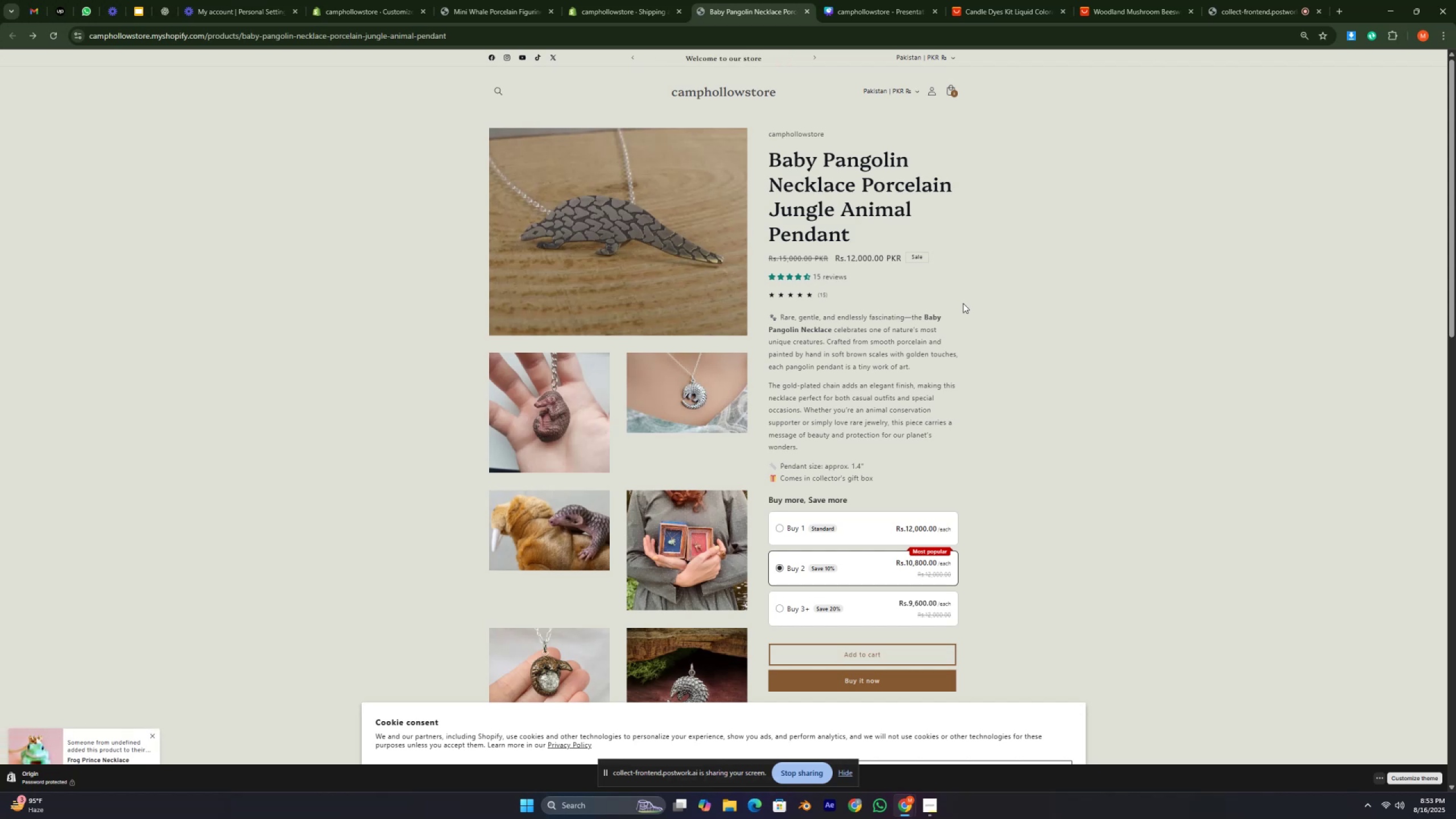 
key(Slash)
 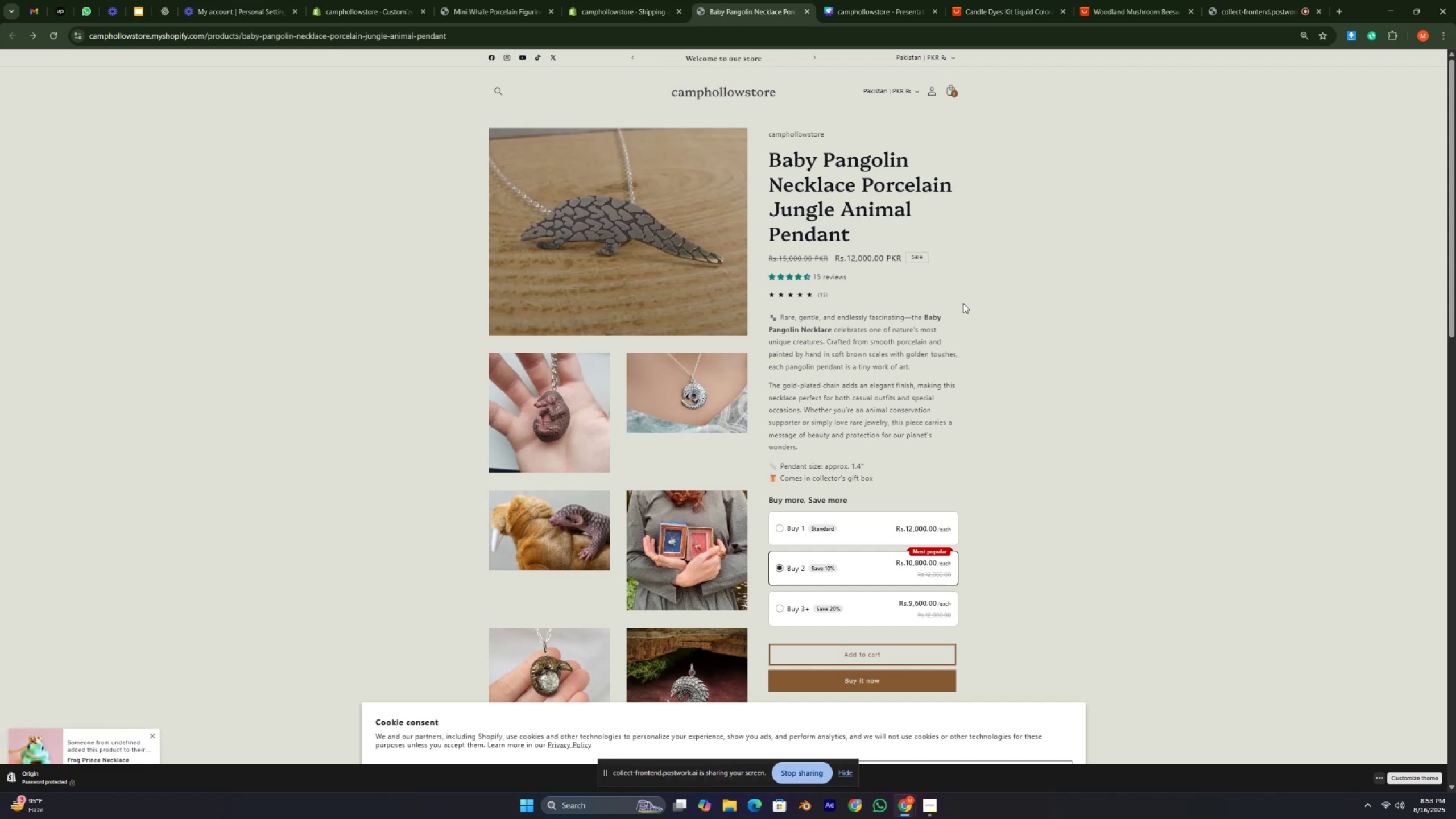 
key(Period)
 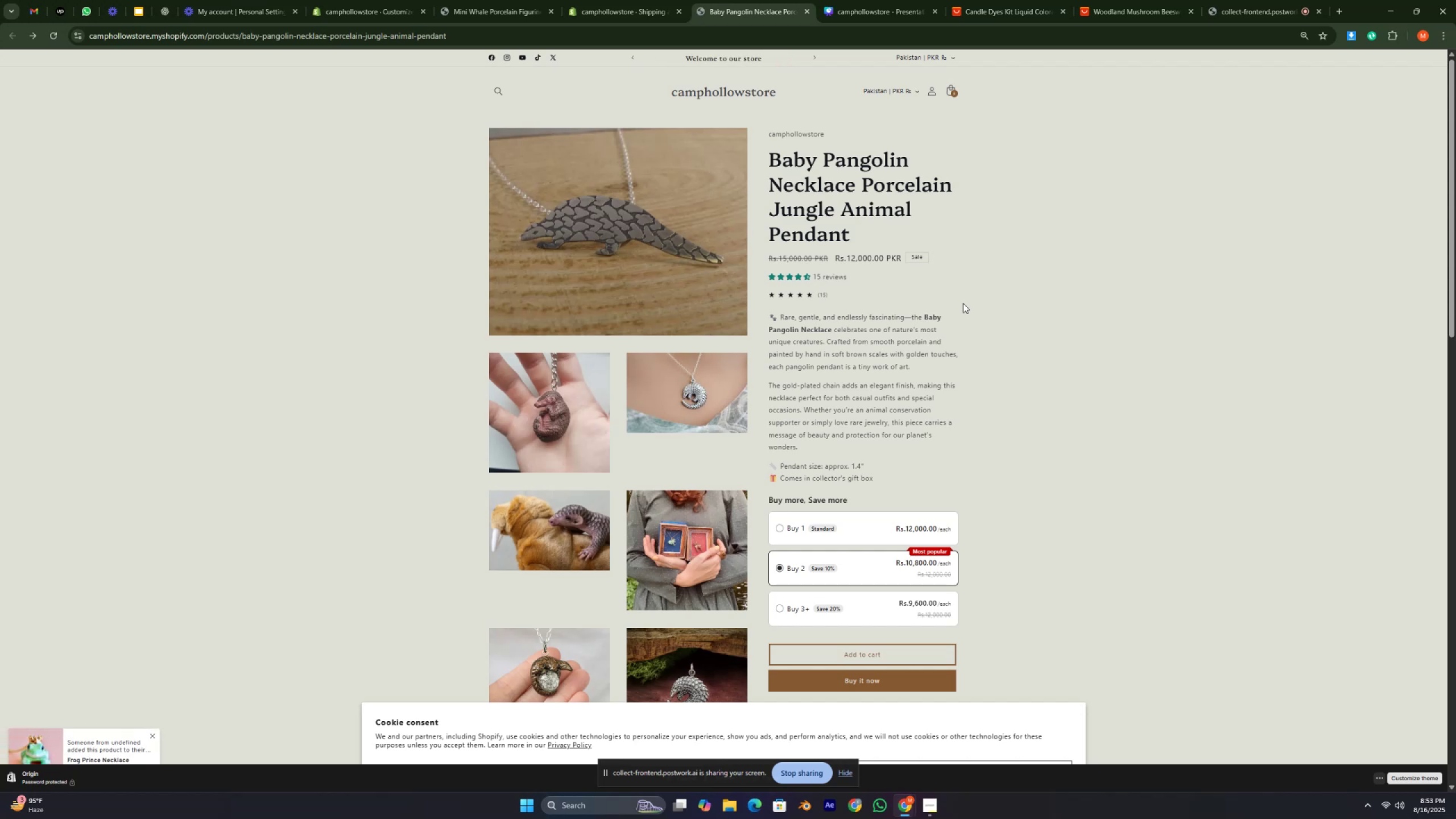 
key(Slash)
 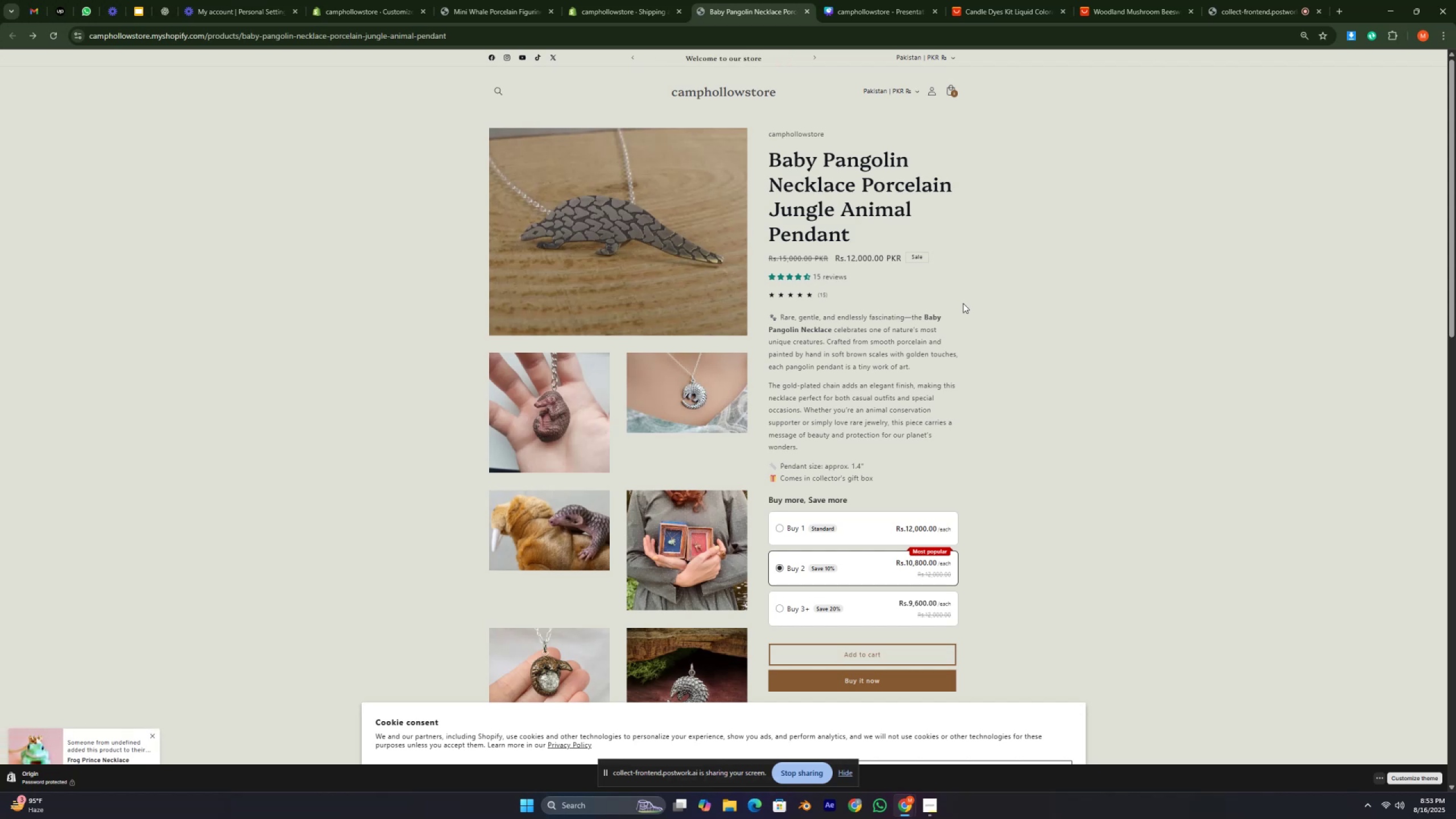 
key(Period)
 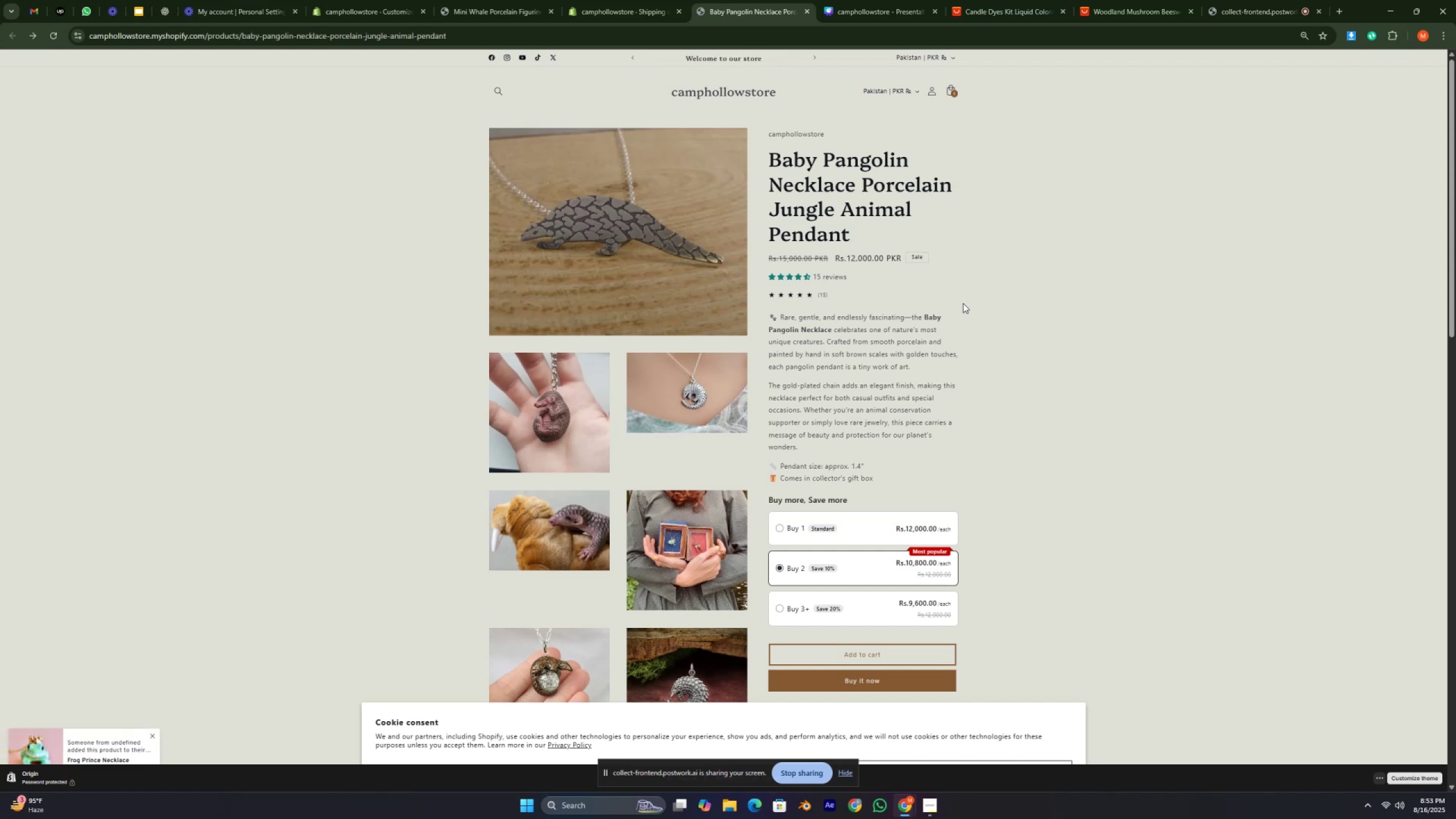 
key(Slash)
 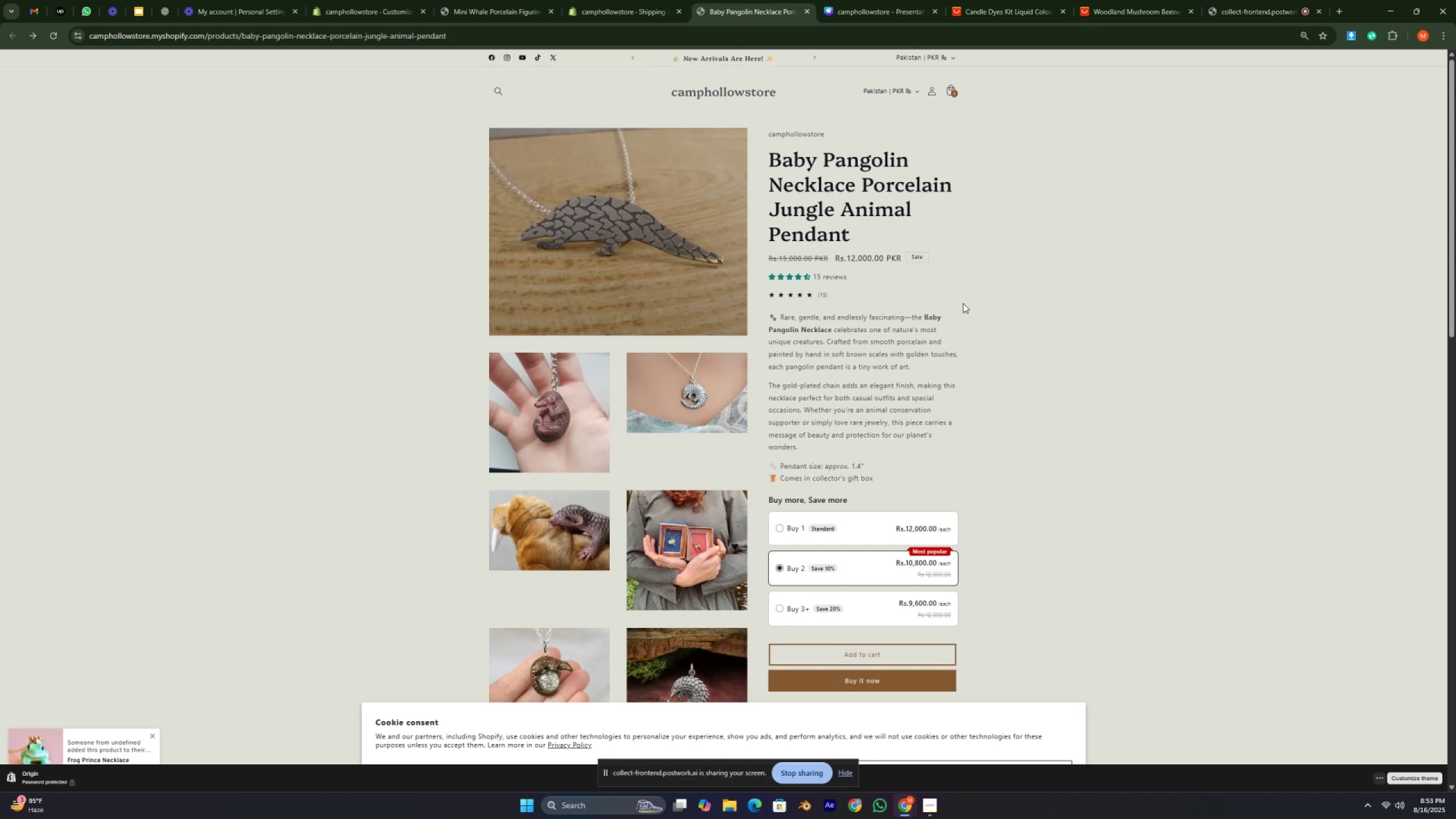 
hold_key(key=Period, duration=0.32)
 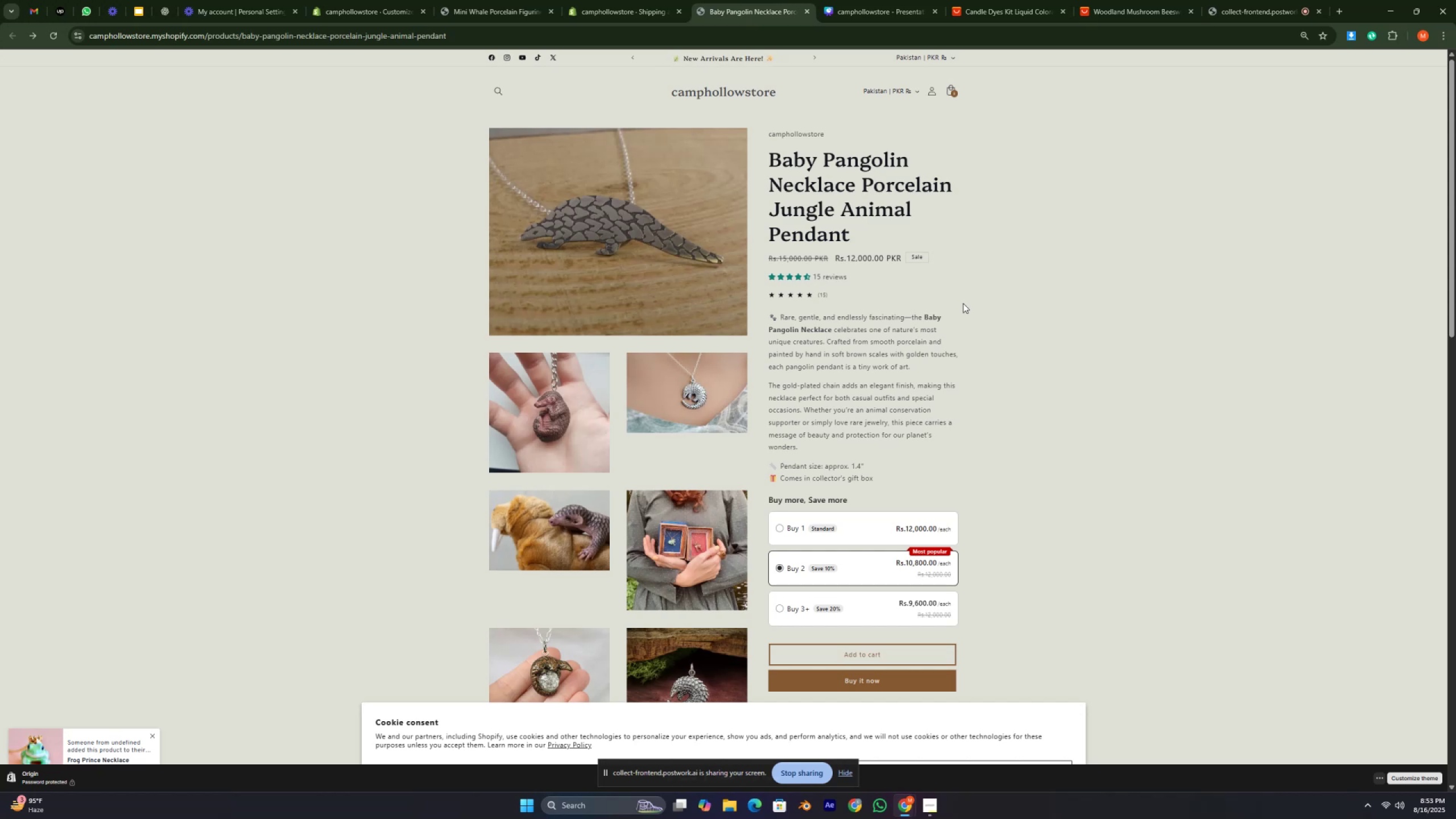 
key(Slash)
 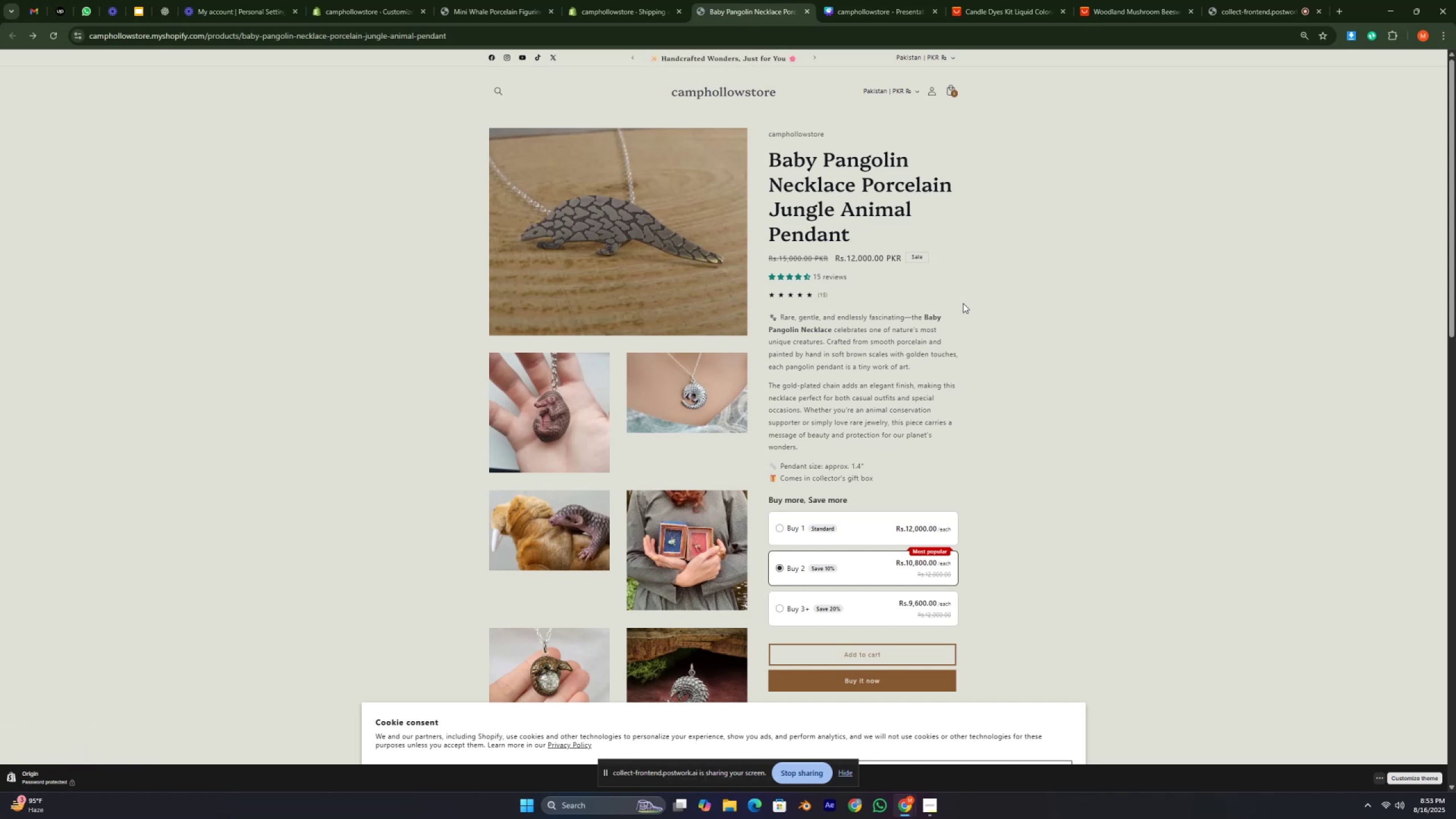 
key(Period)
 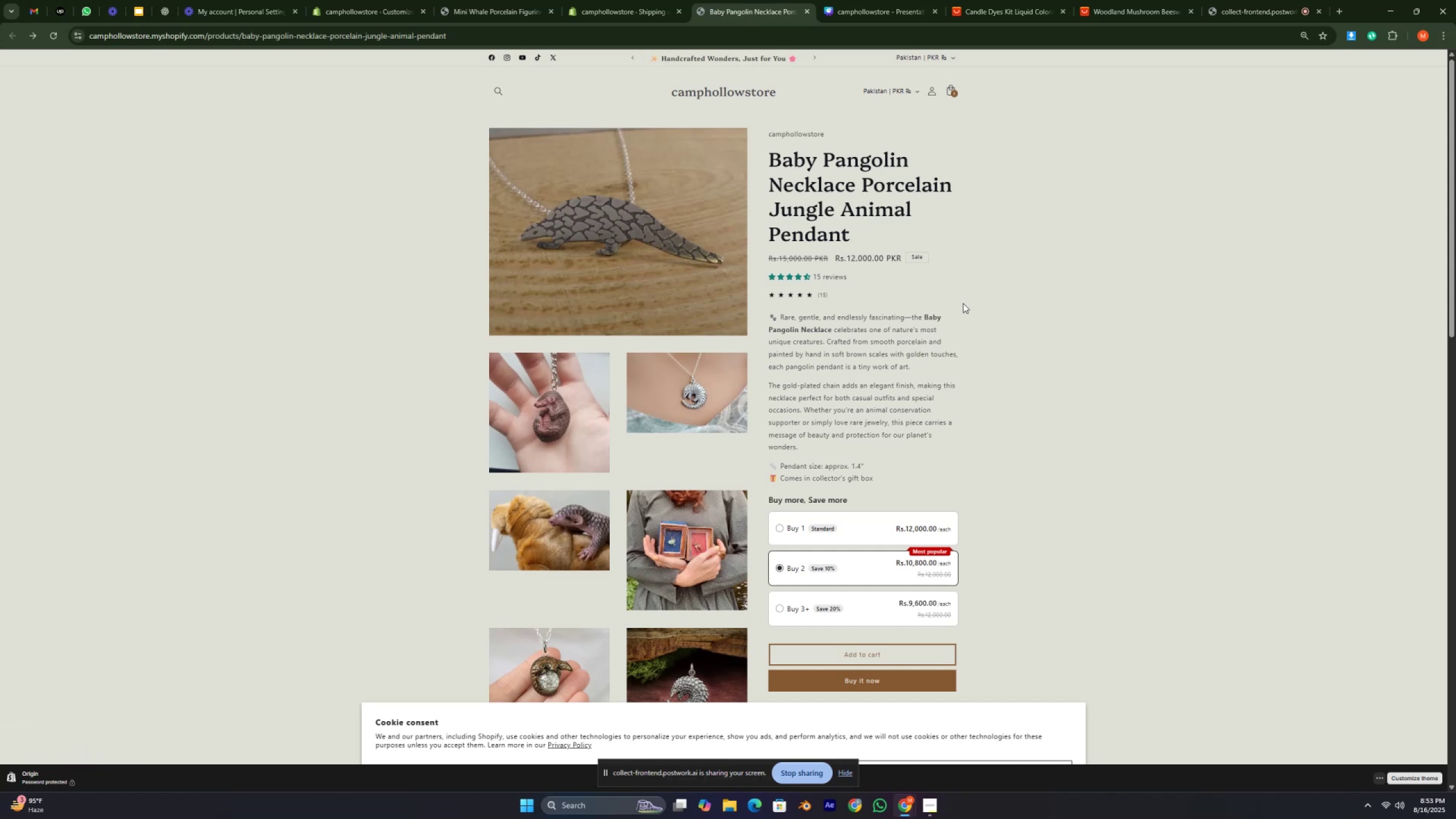 
key(Slash)
 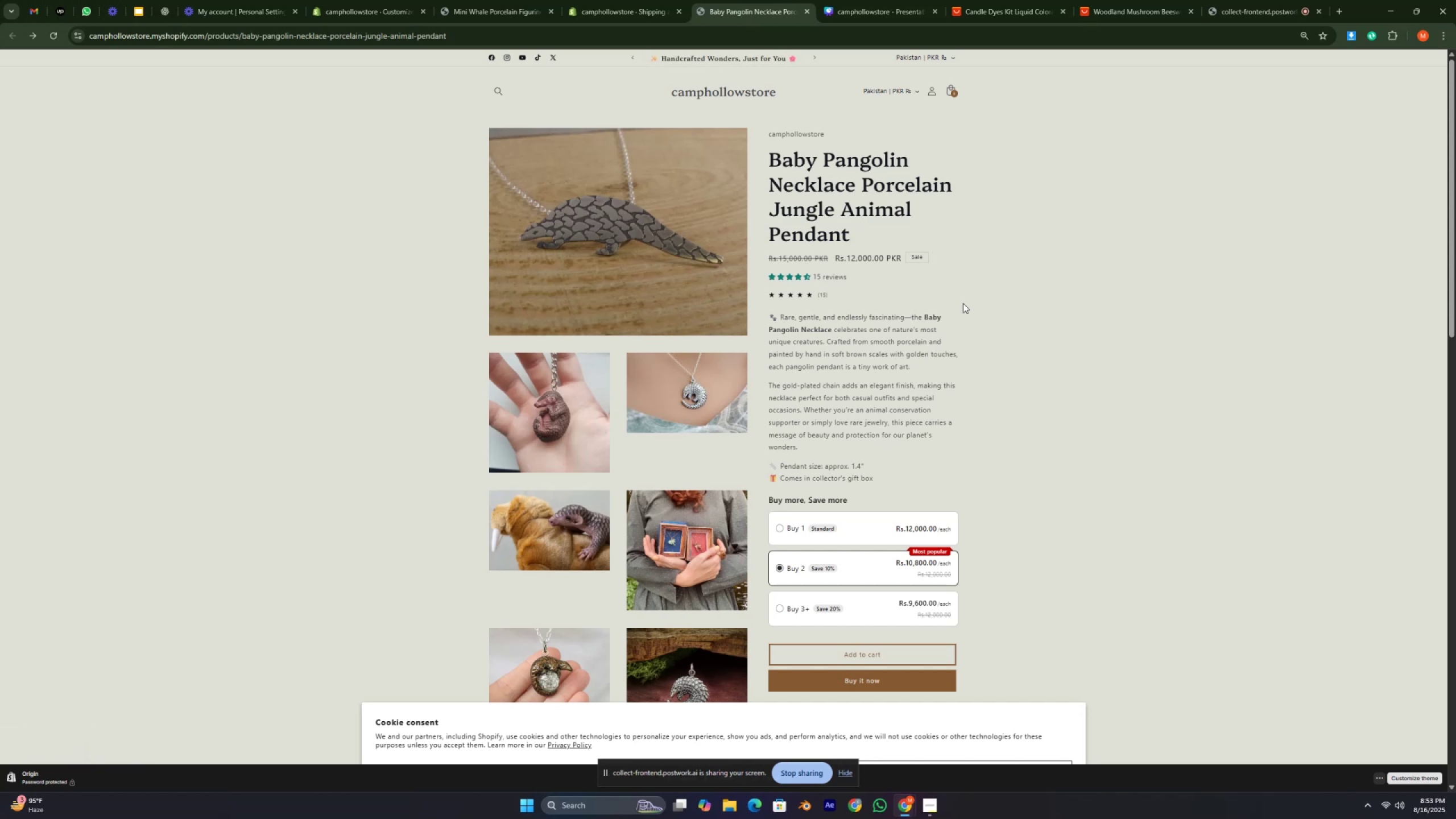 
key(Period)
 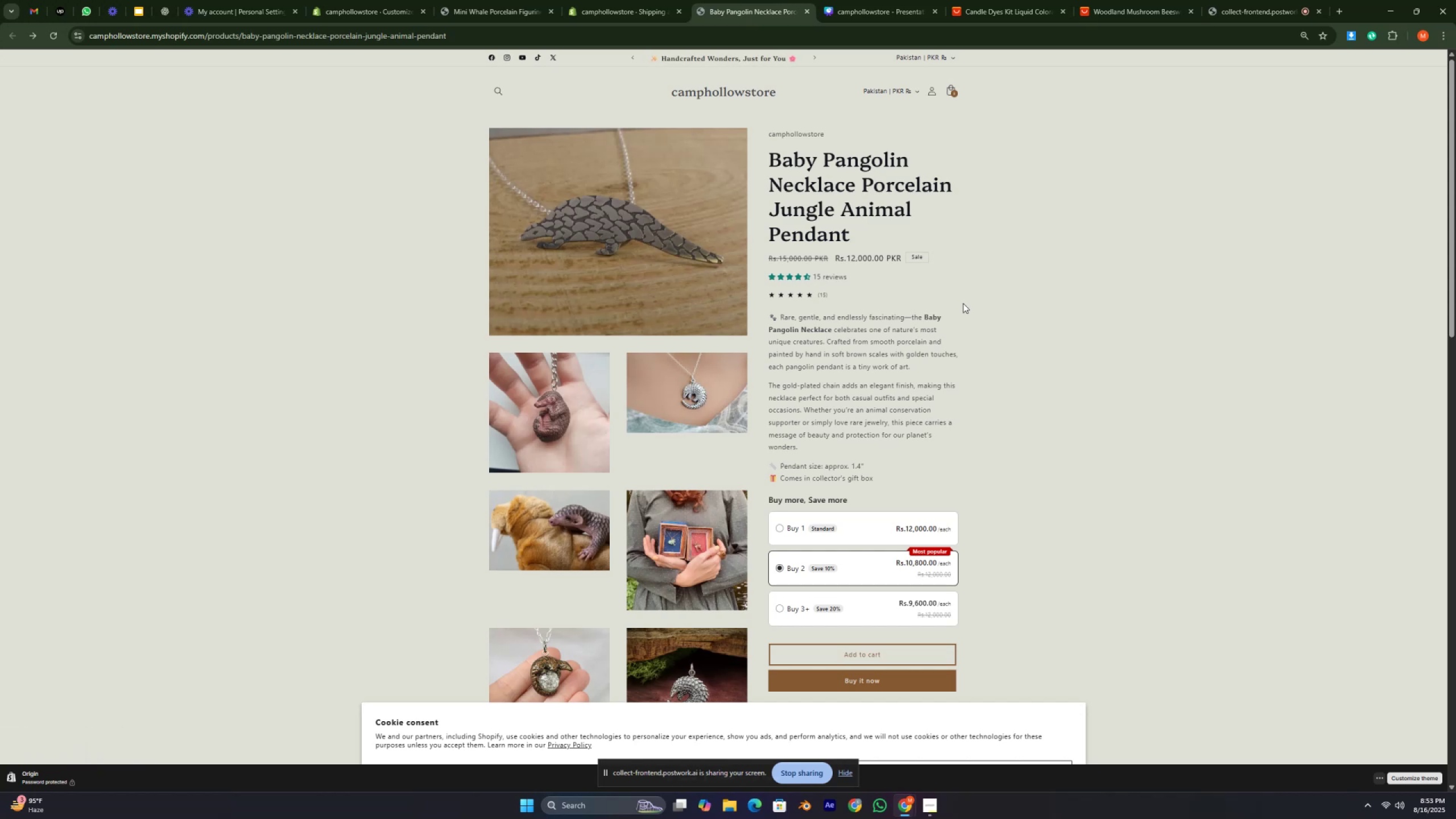 
key(Slash)
 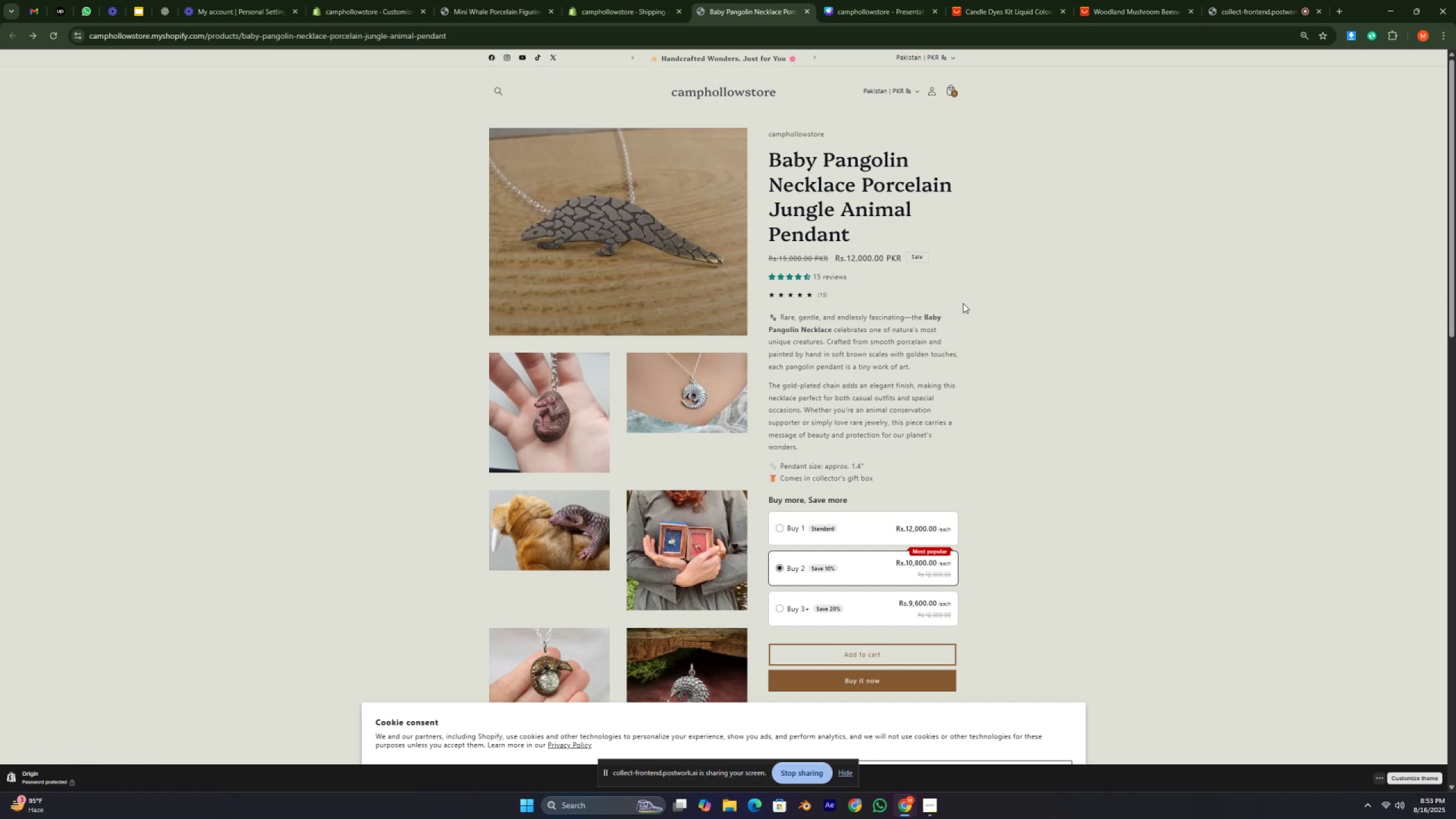 
key(Period)
 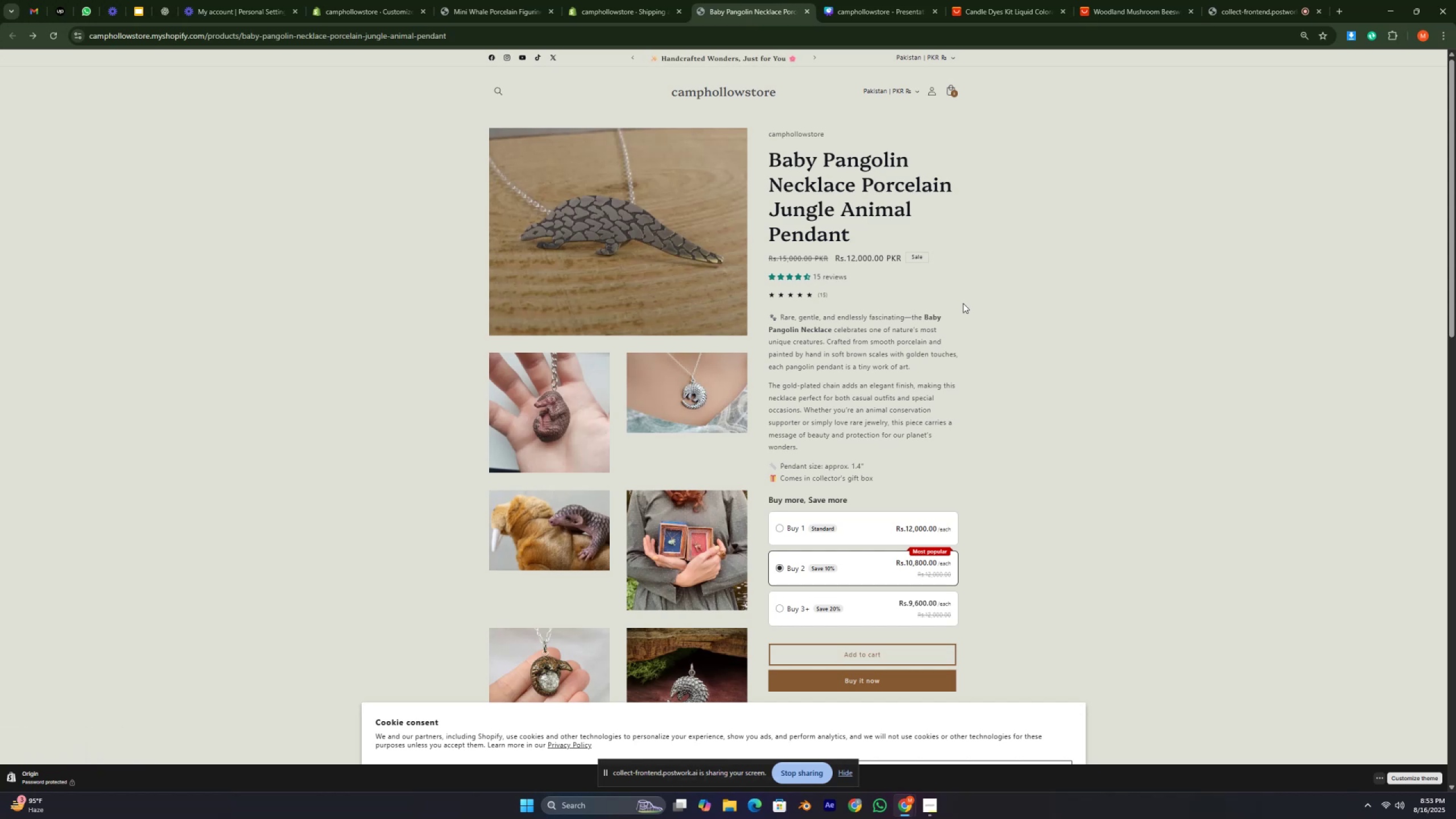 
key(Slash)
 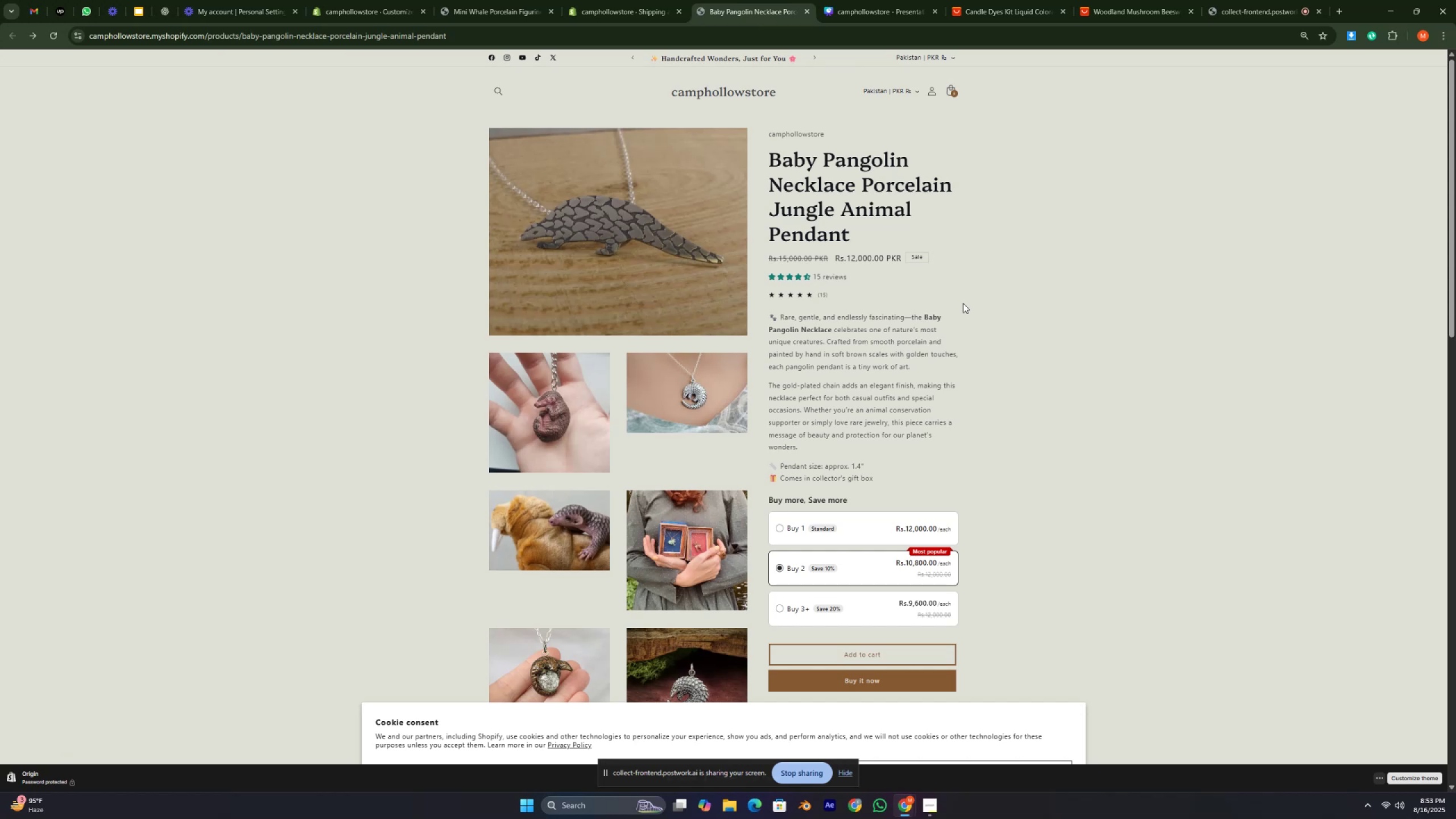 
key(Period)
 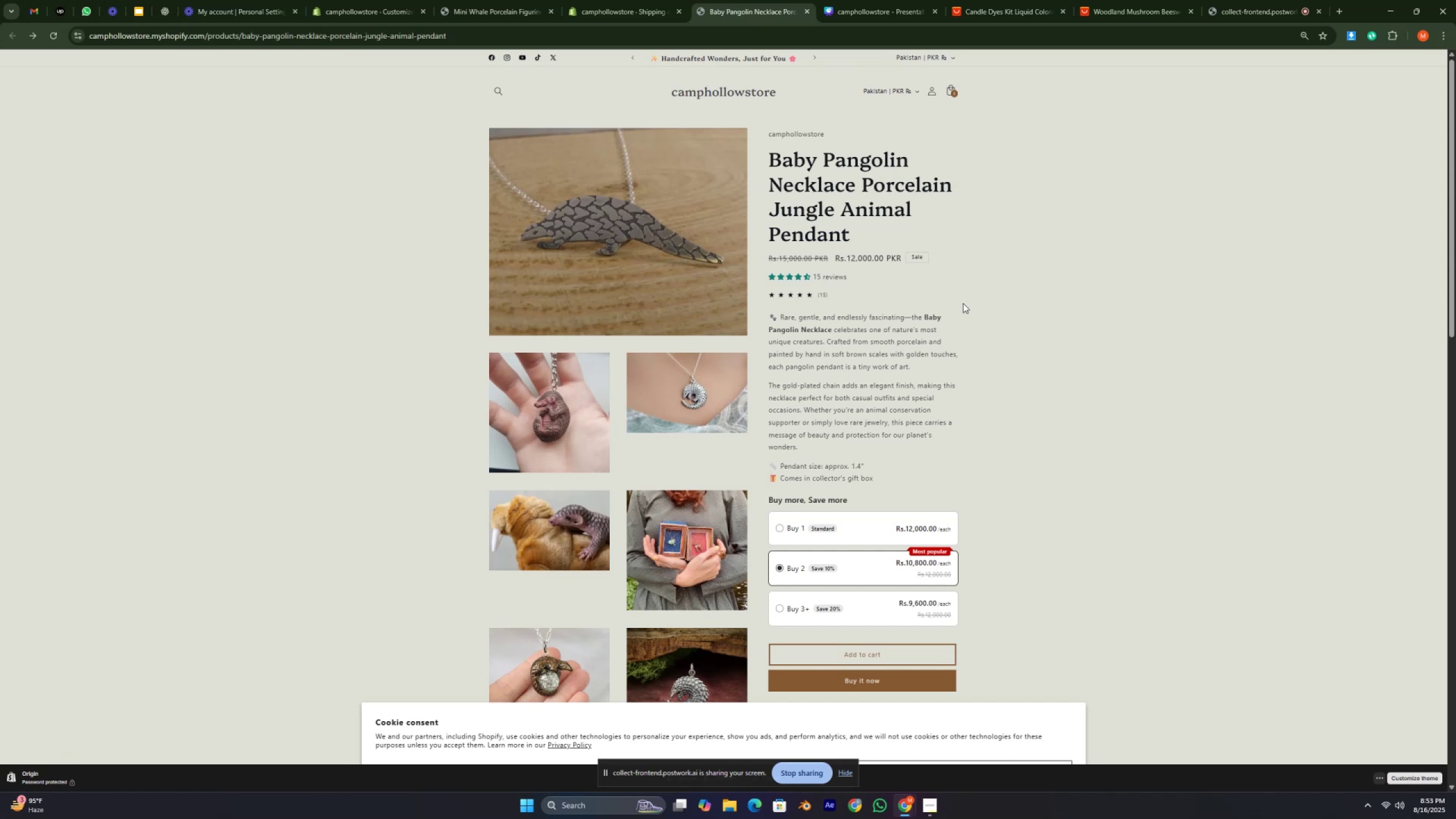 
key(Slash)
 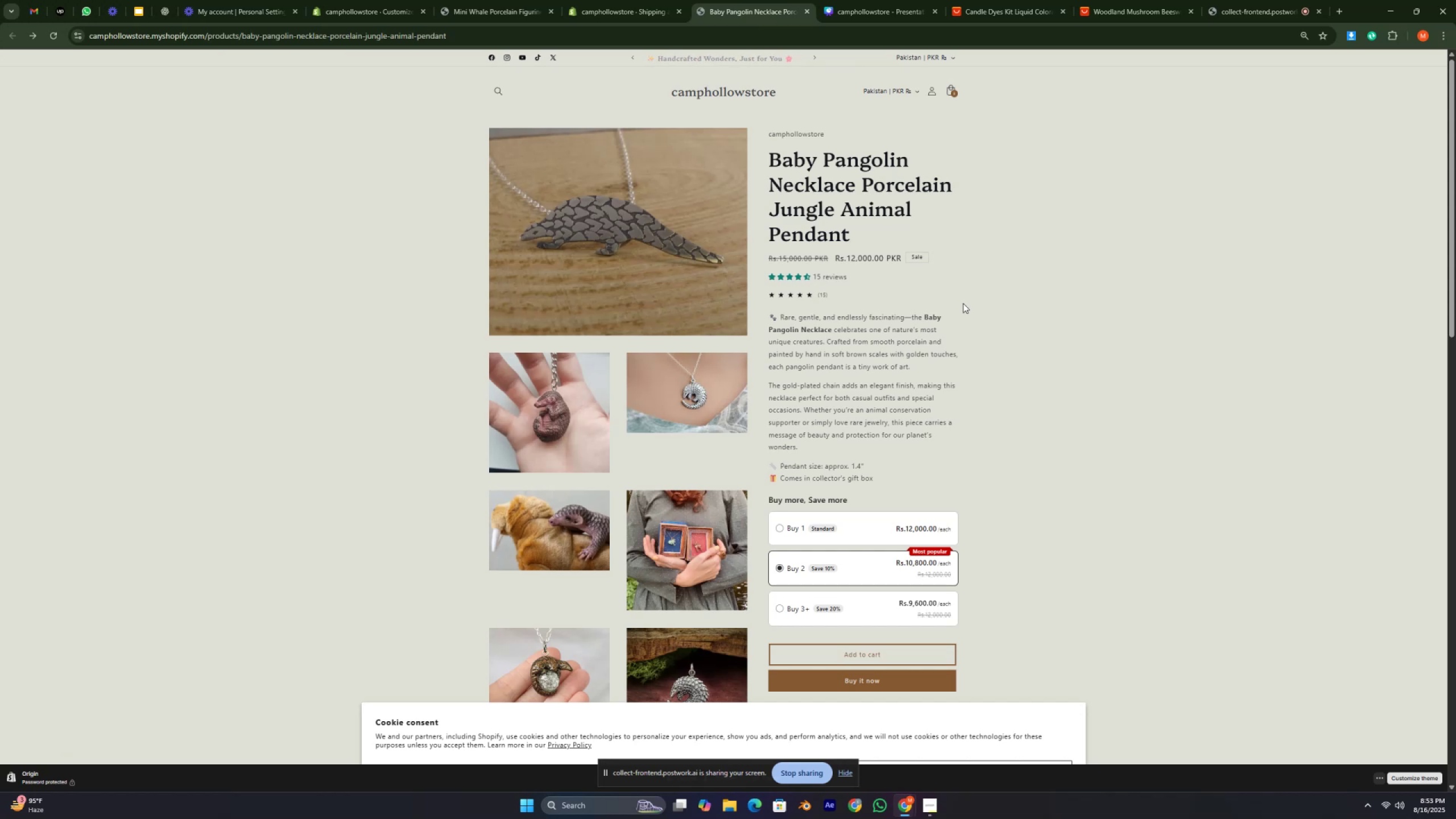 
hold_key(key=ArrowDown, duration=1.5)
 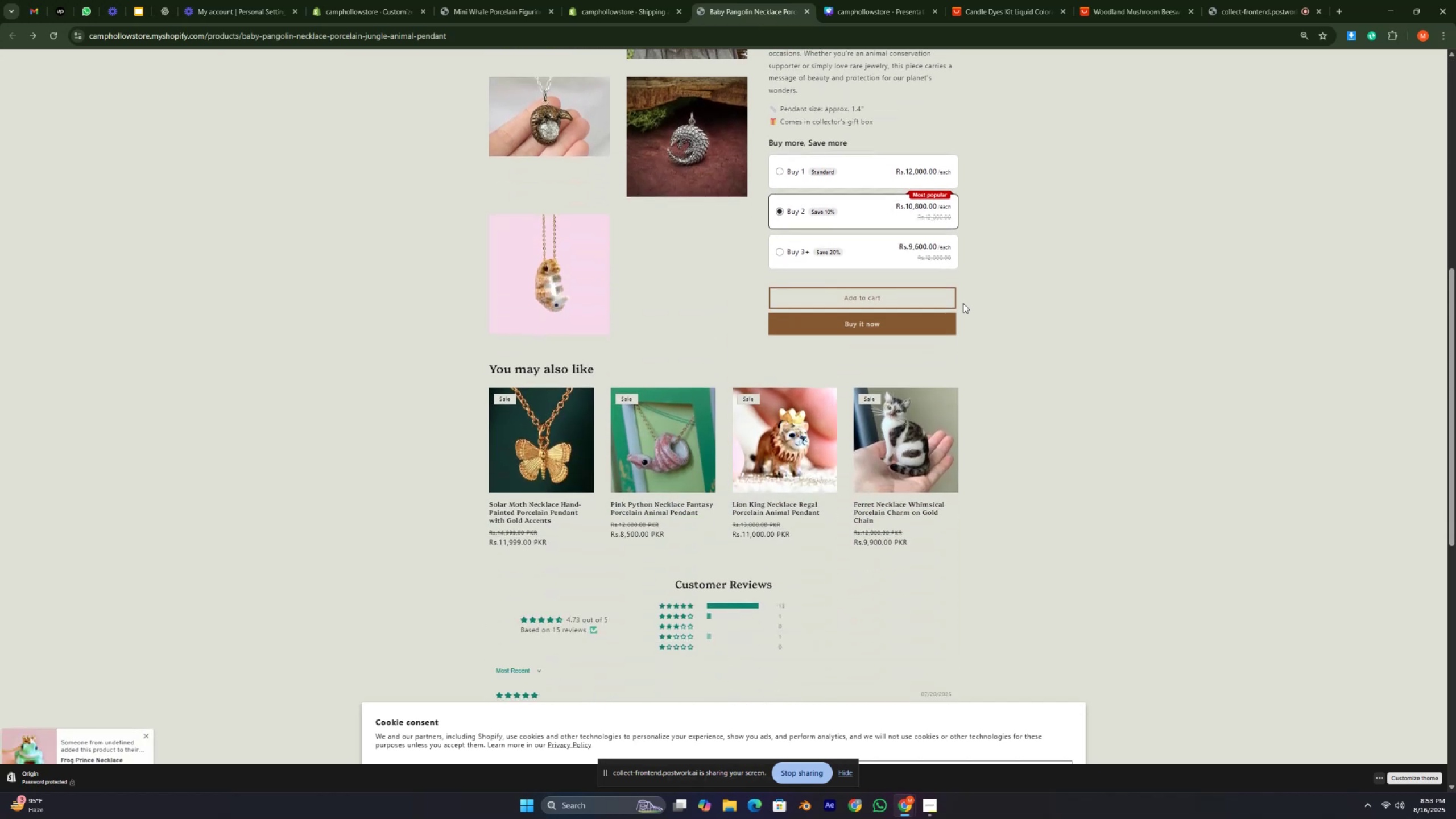 
key(ArrowDown)
 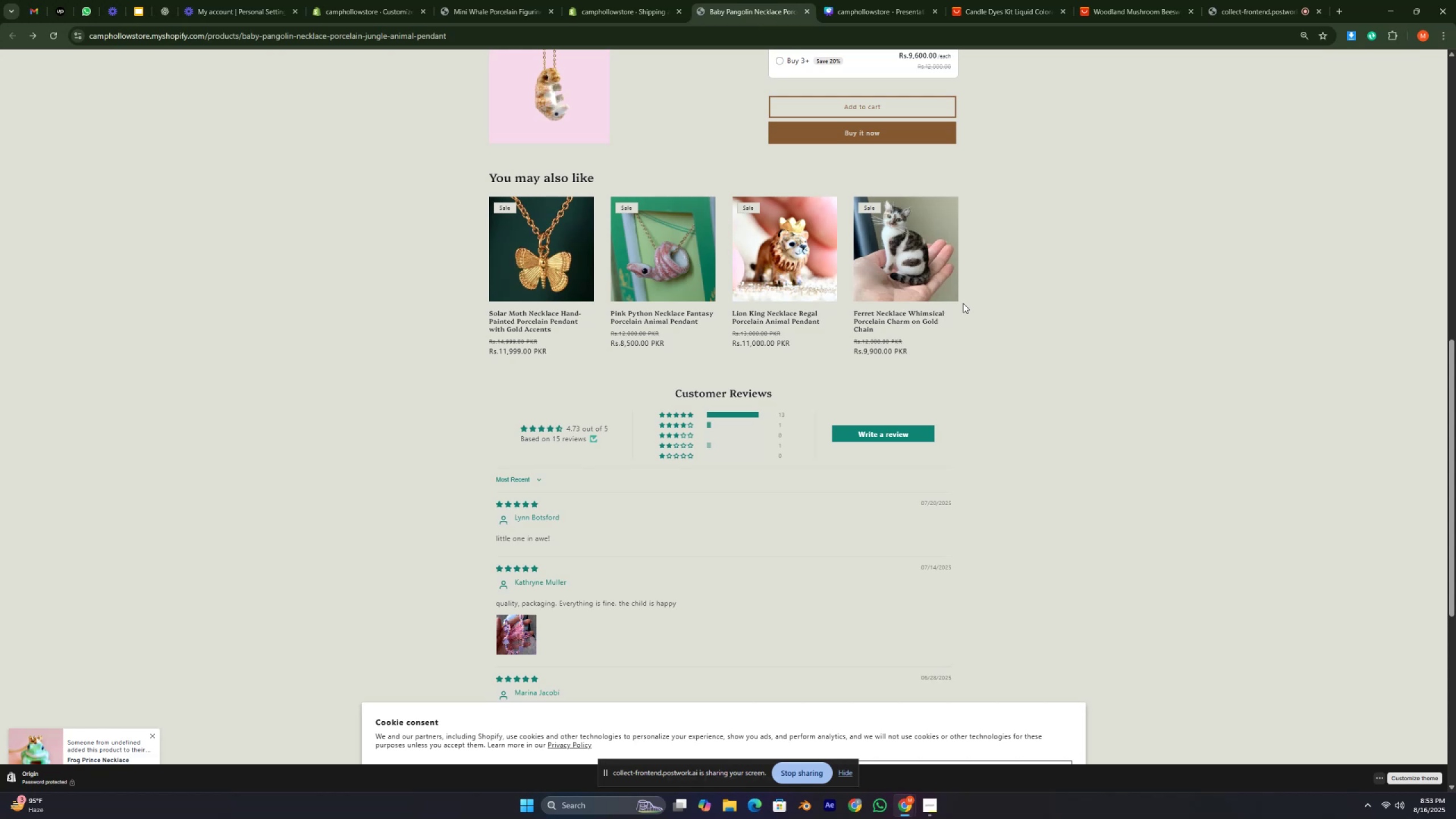 
wait(24.41)
 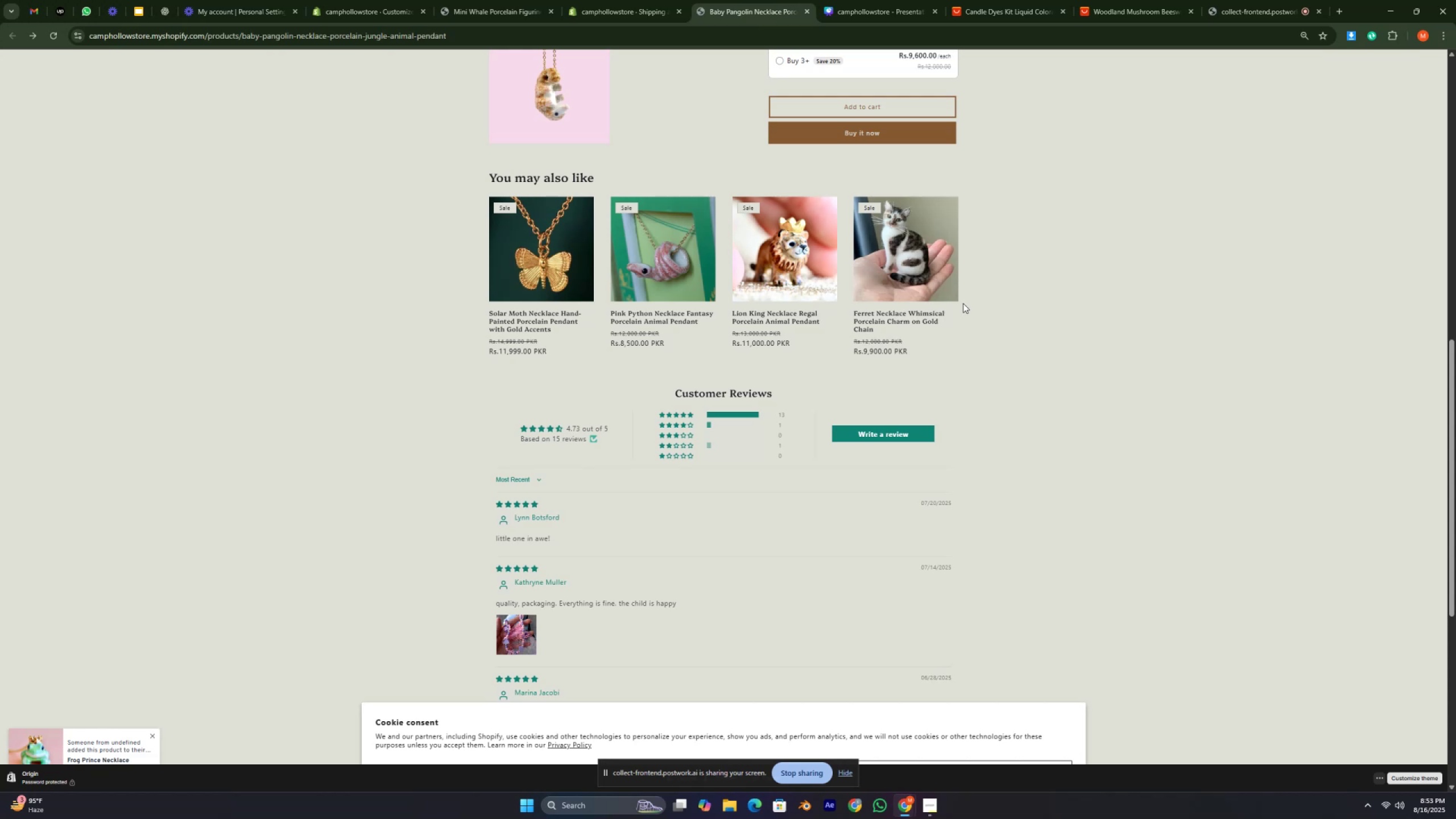 
left_click([1074, 289])
 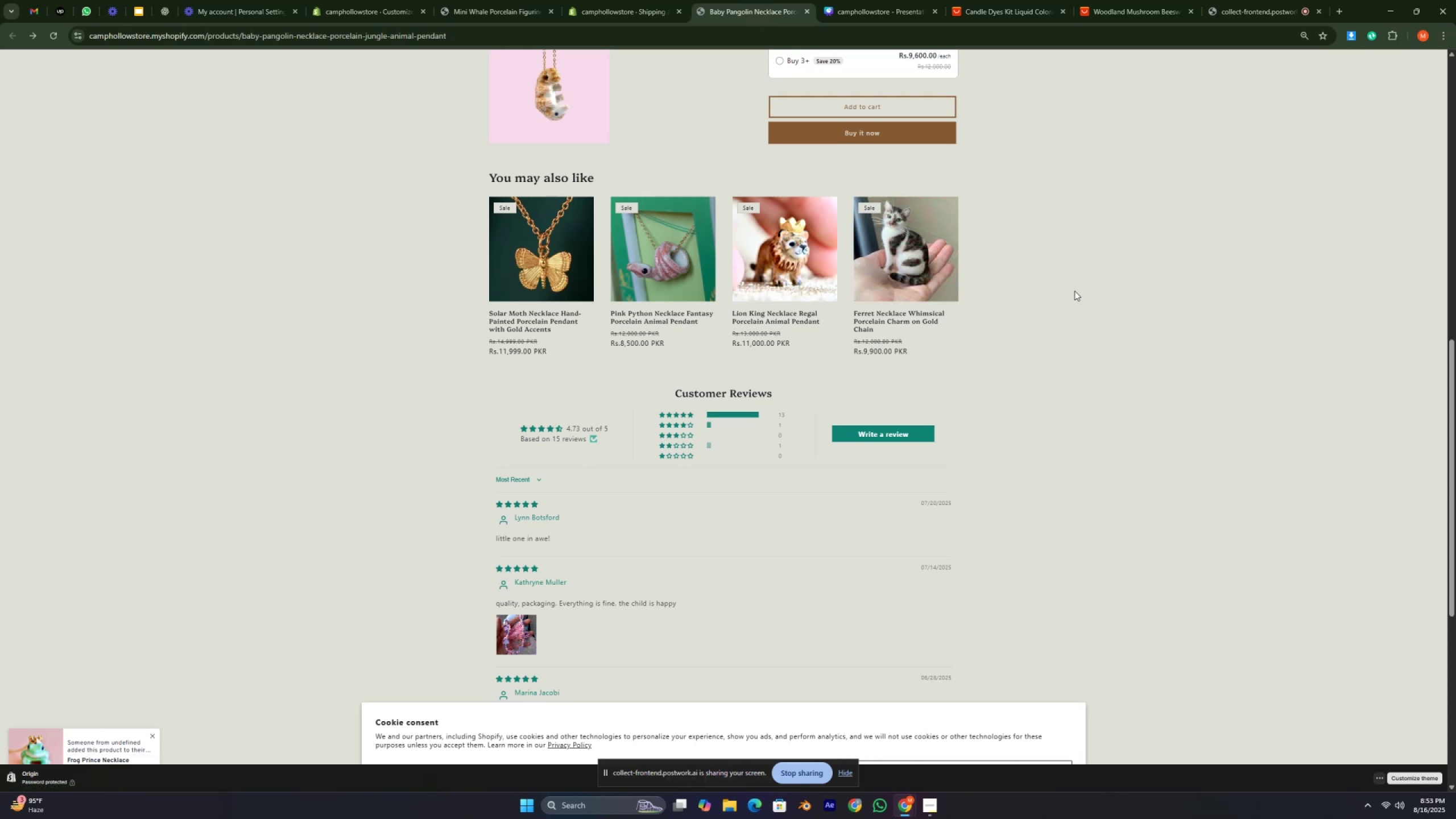 
key(Numpad3)
 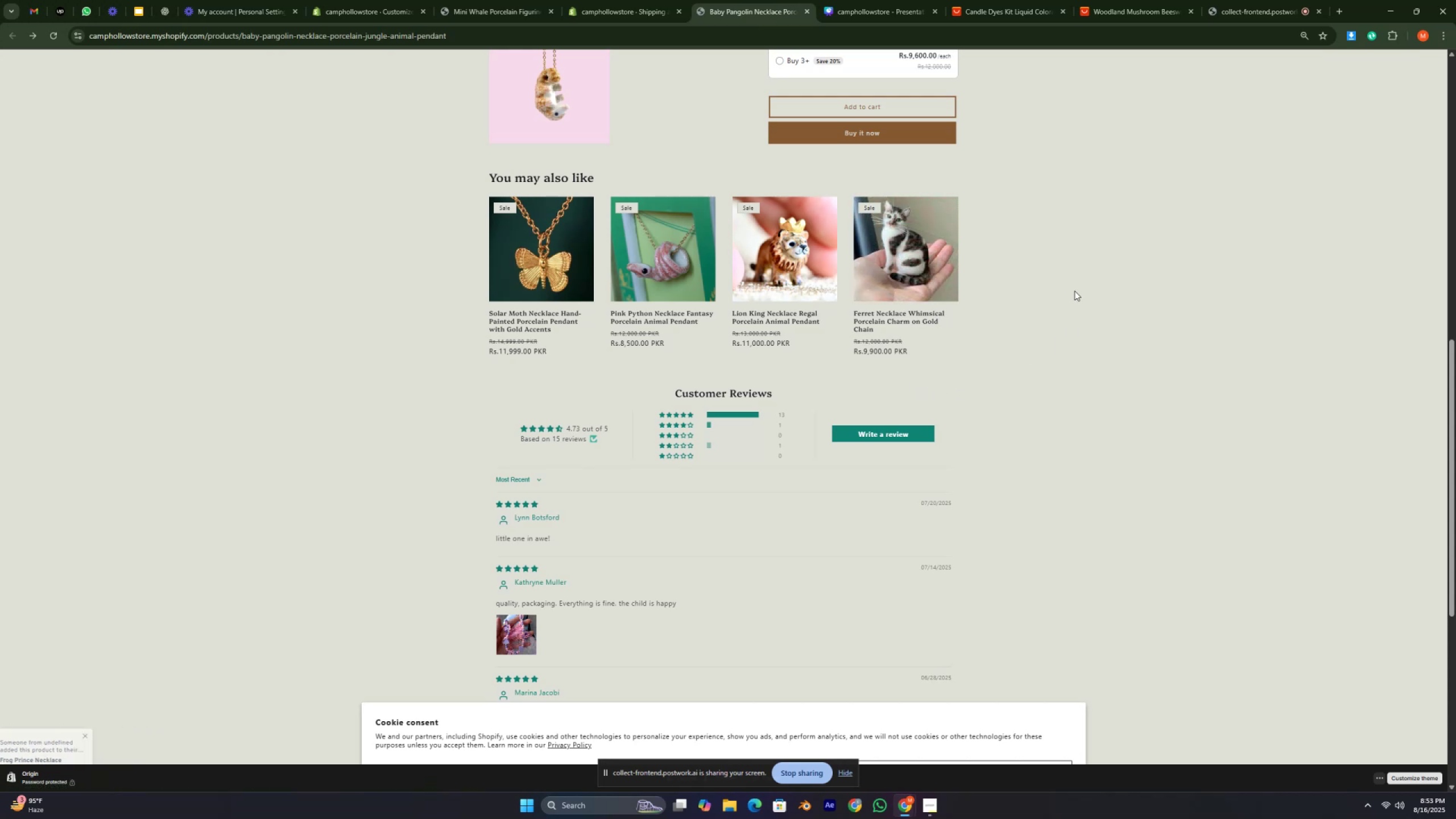 
hold_key(key=Numpad3, duration=0.84)
 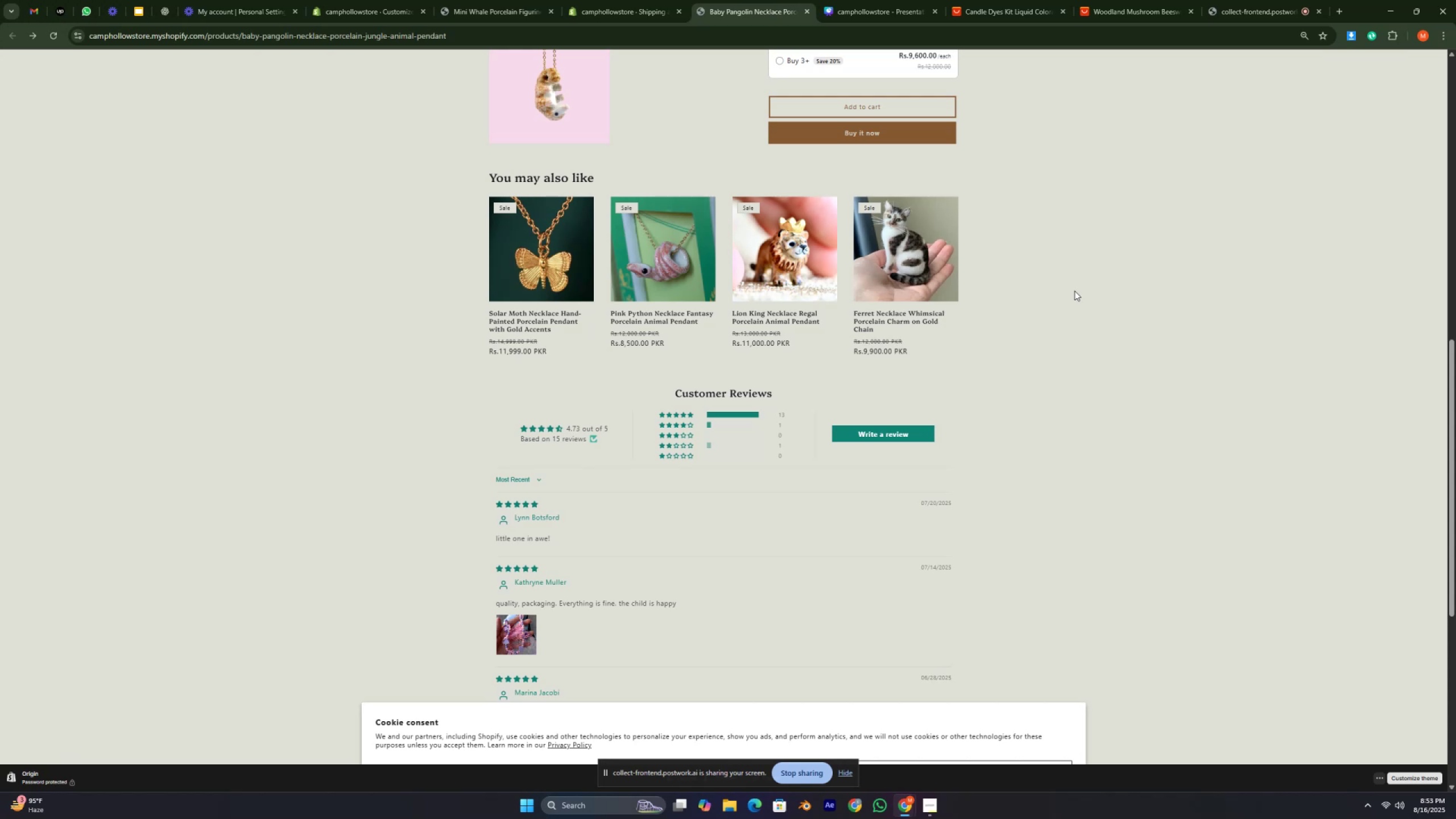 
hold_key(key=Numpad1, duration=0.38)
 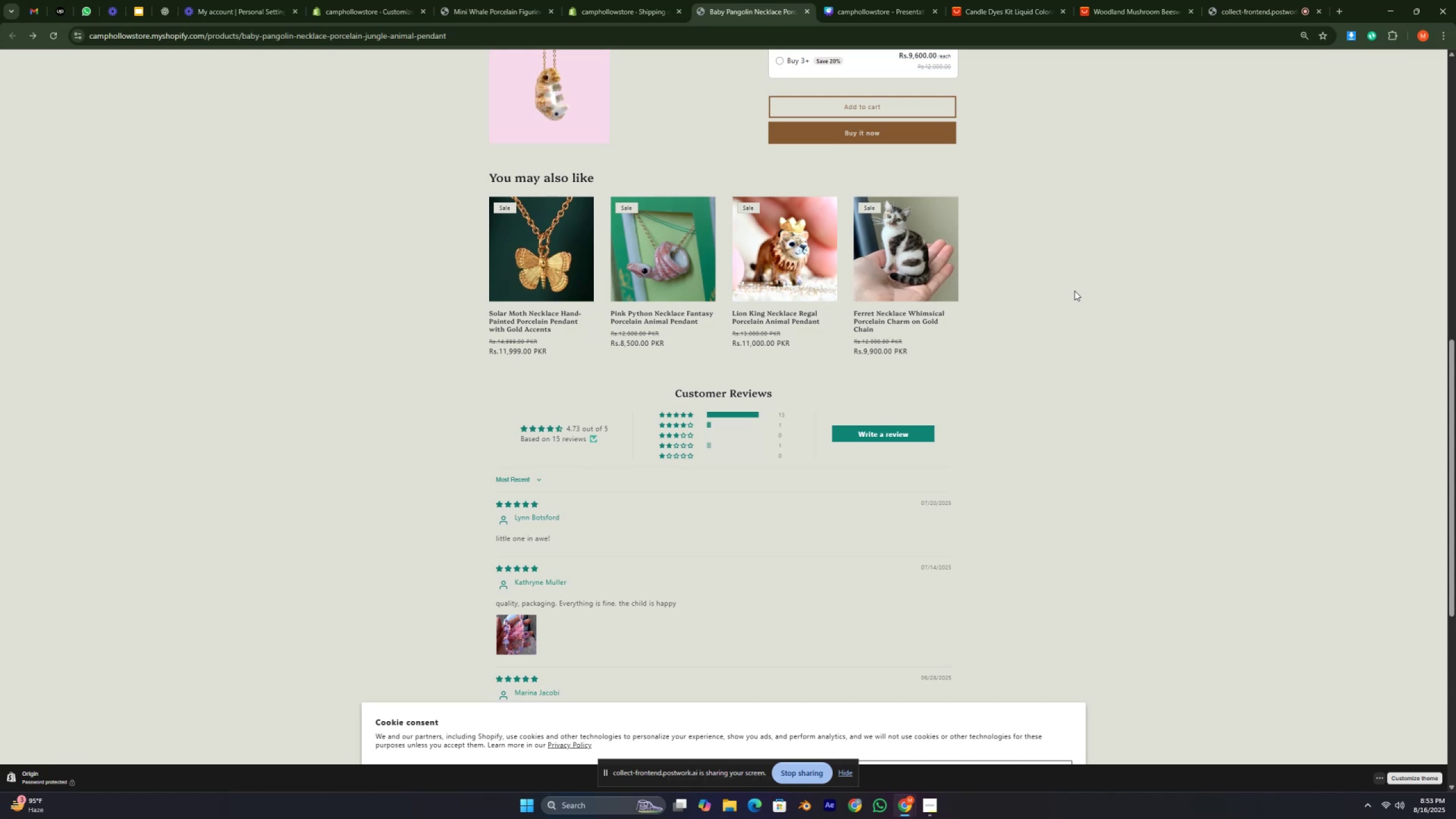 
key(Numpad3)
 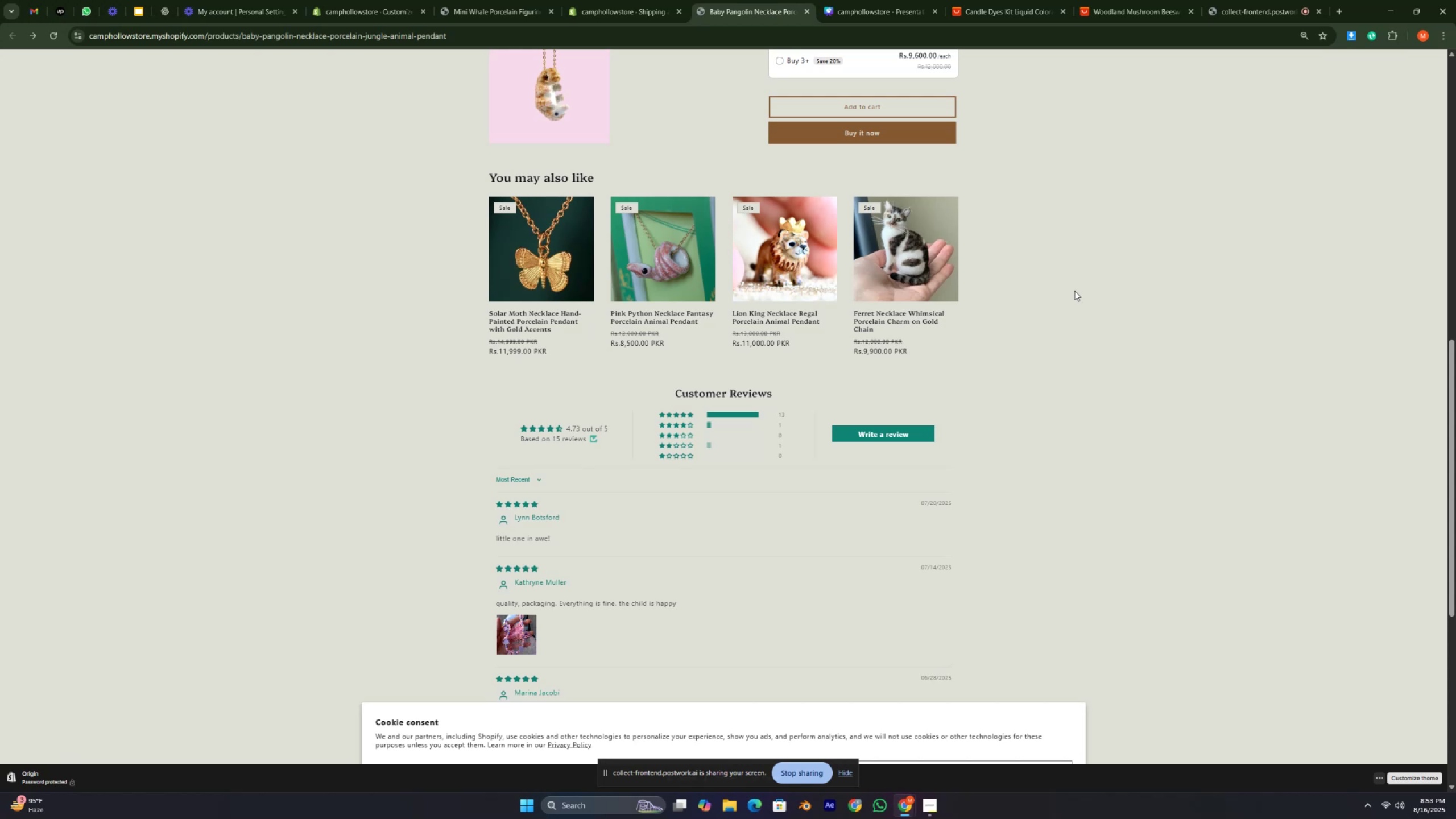 
key(Numpad3)
 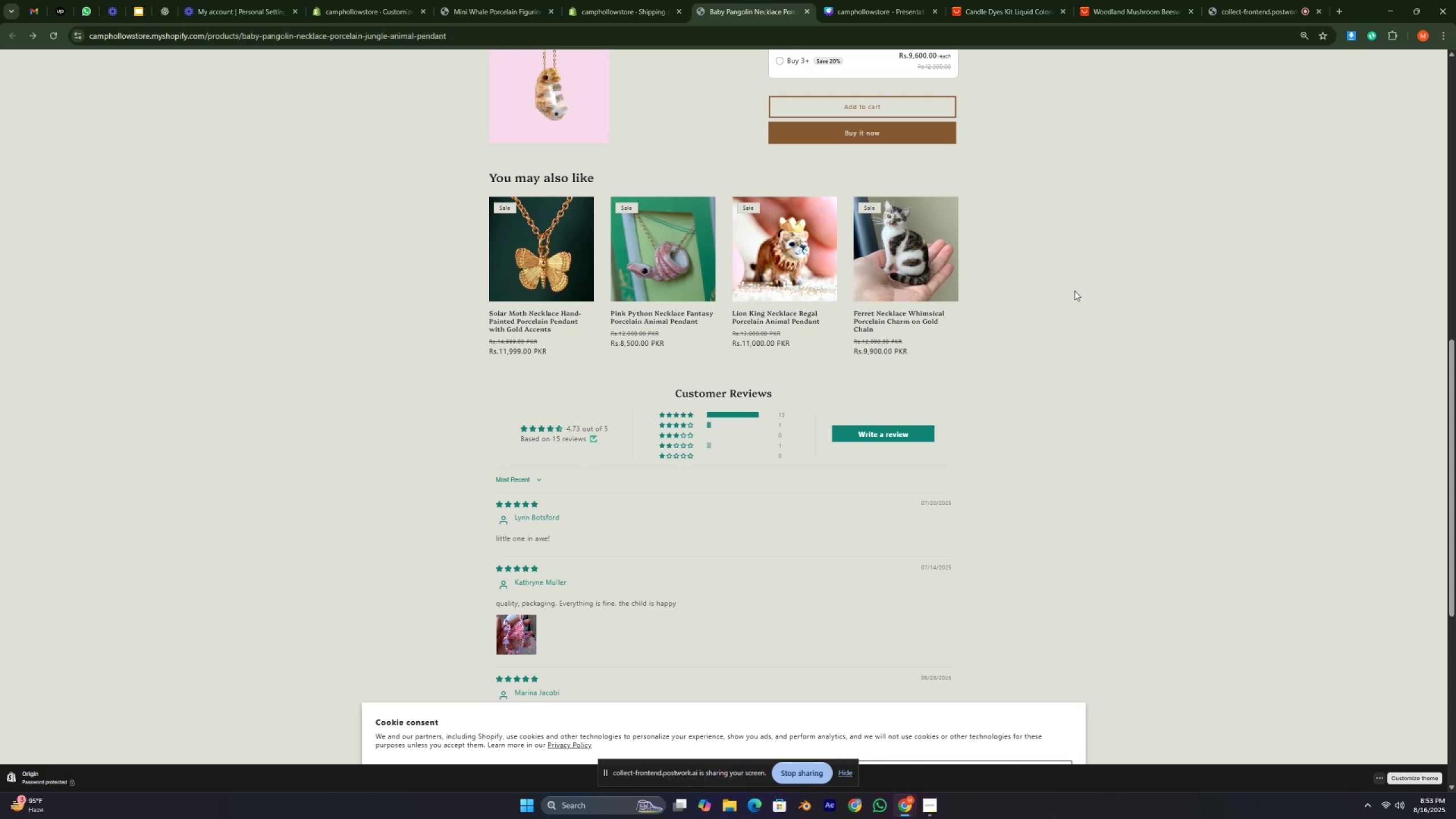 
hold_key(key=Numpad1, duration=0.38)
 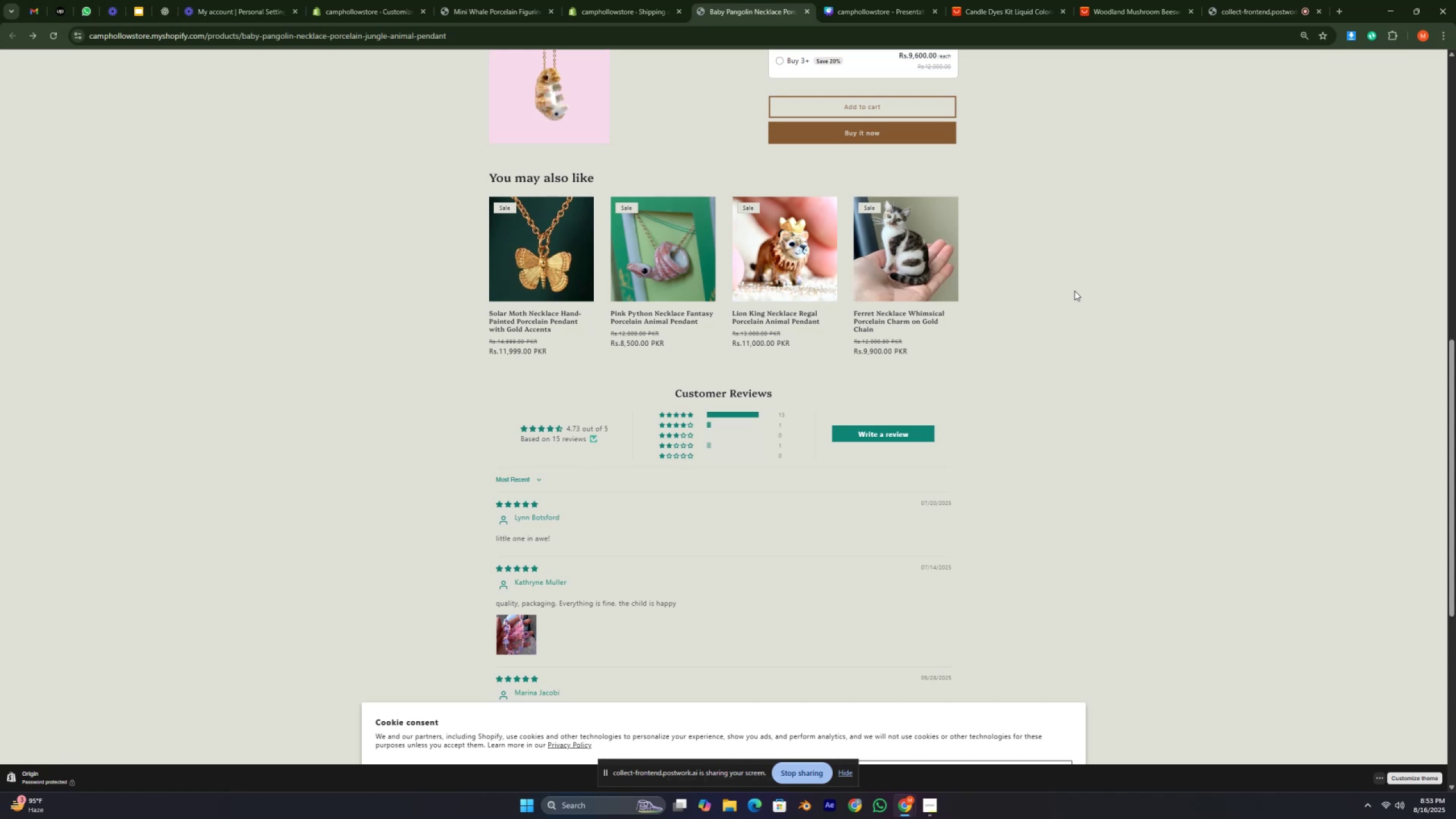 
hold_key(key=Numpad3, duration=0.77)
 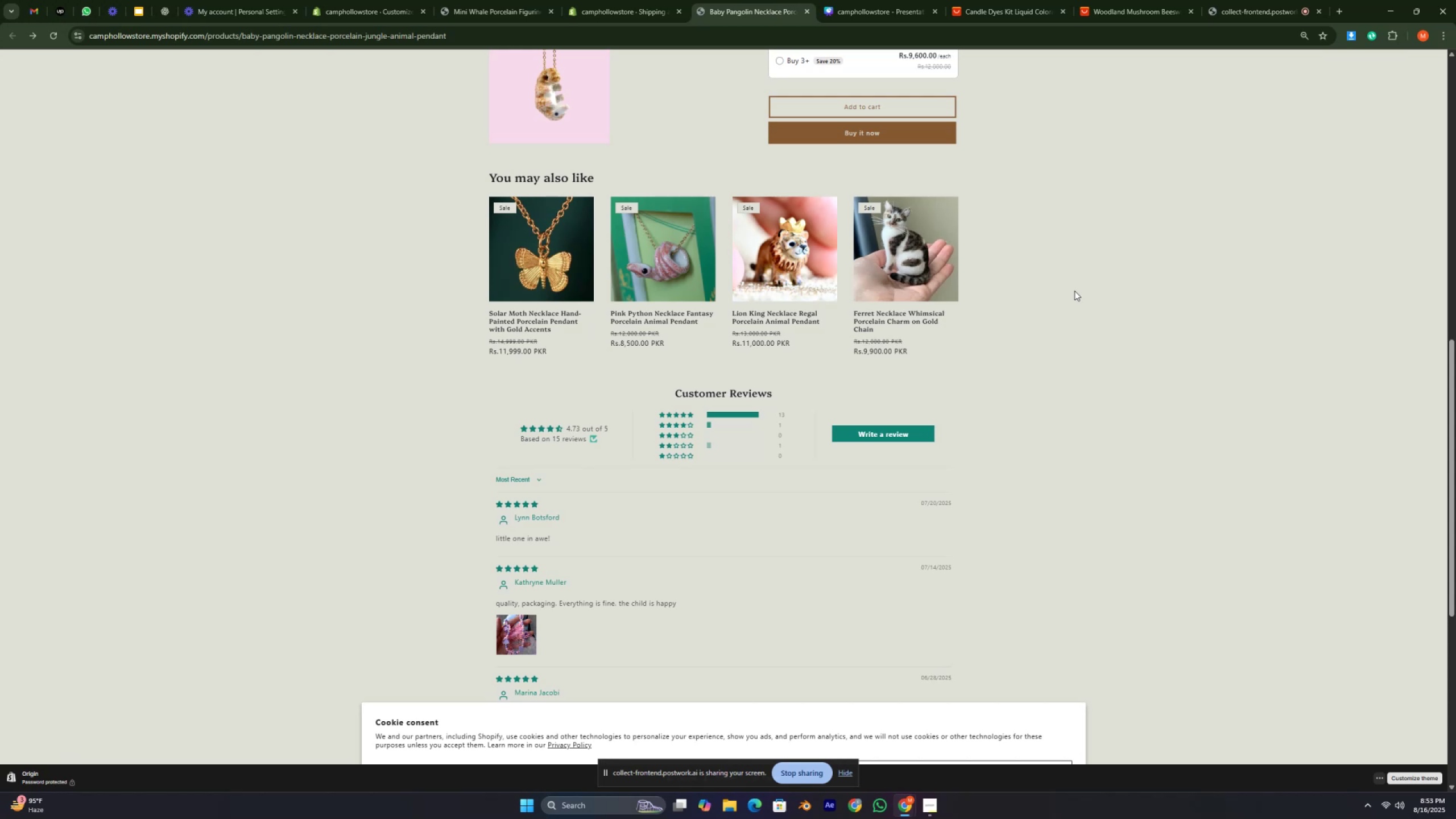 
hold_key(key=Numpad1, duration=0.35)
 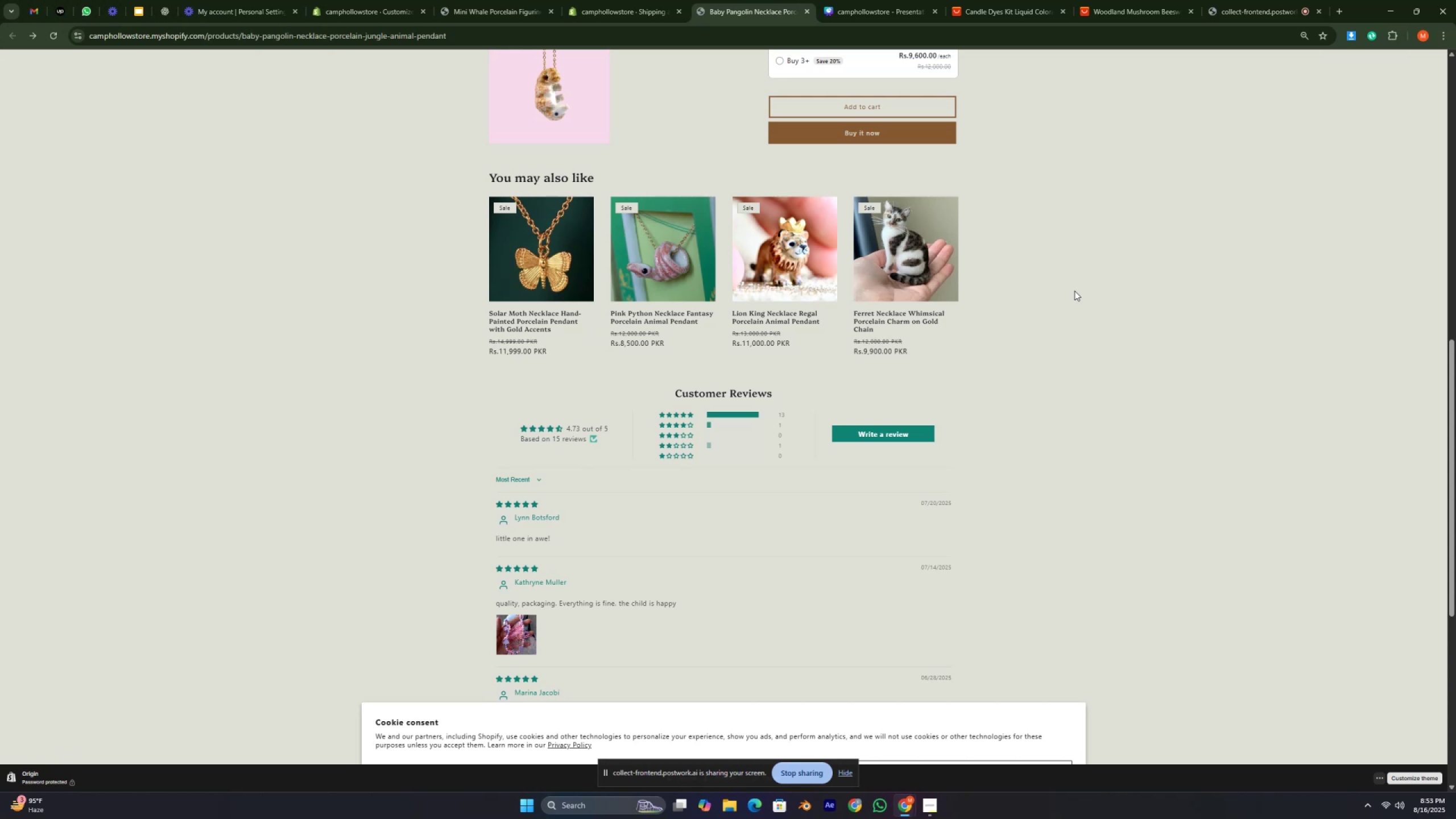 
hold_key(key=Numpad3, duration=1.02)
 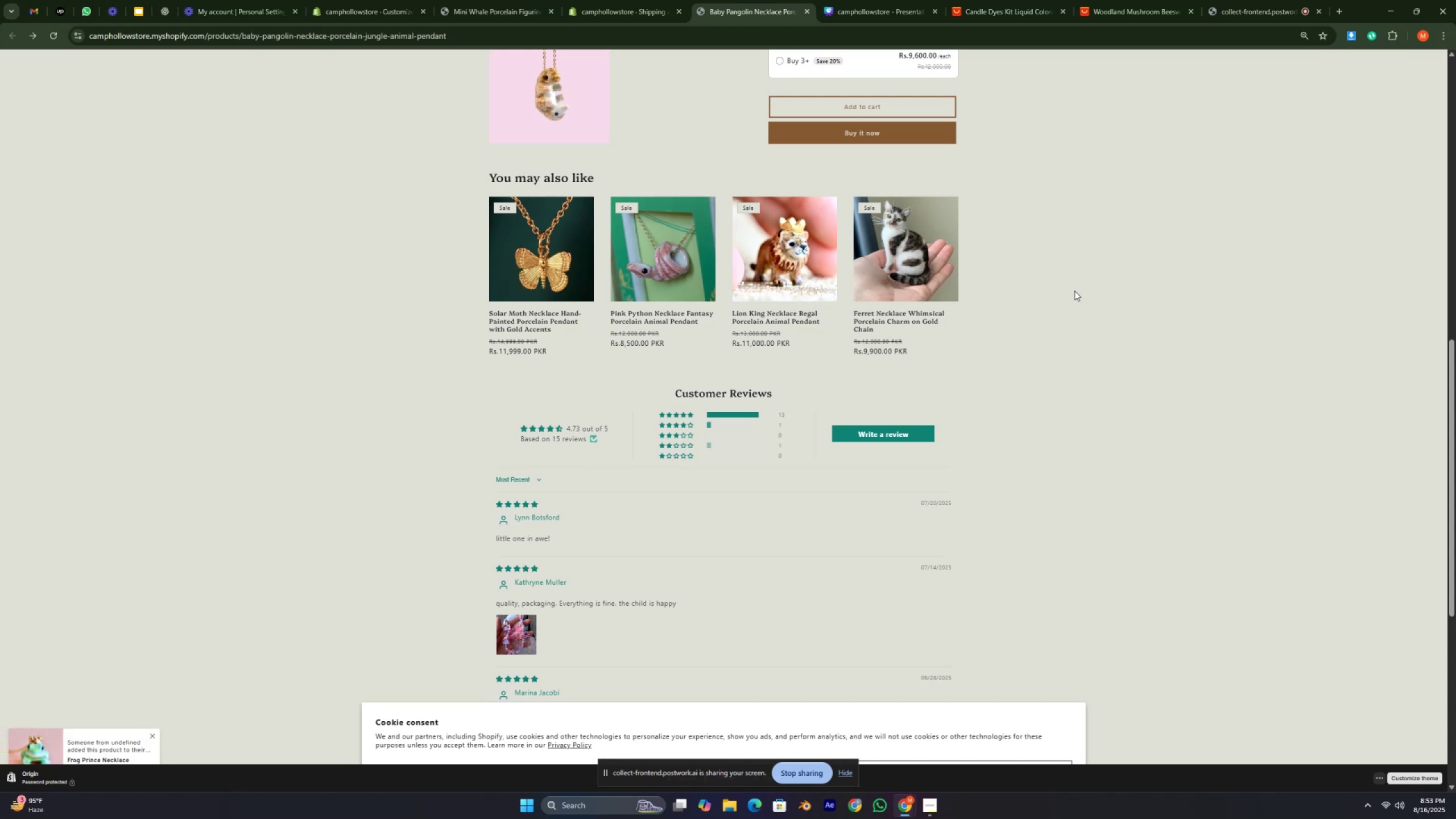 
hold_key(key=Numpad1, duration=0.47)
 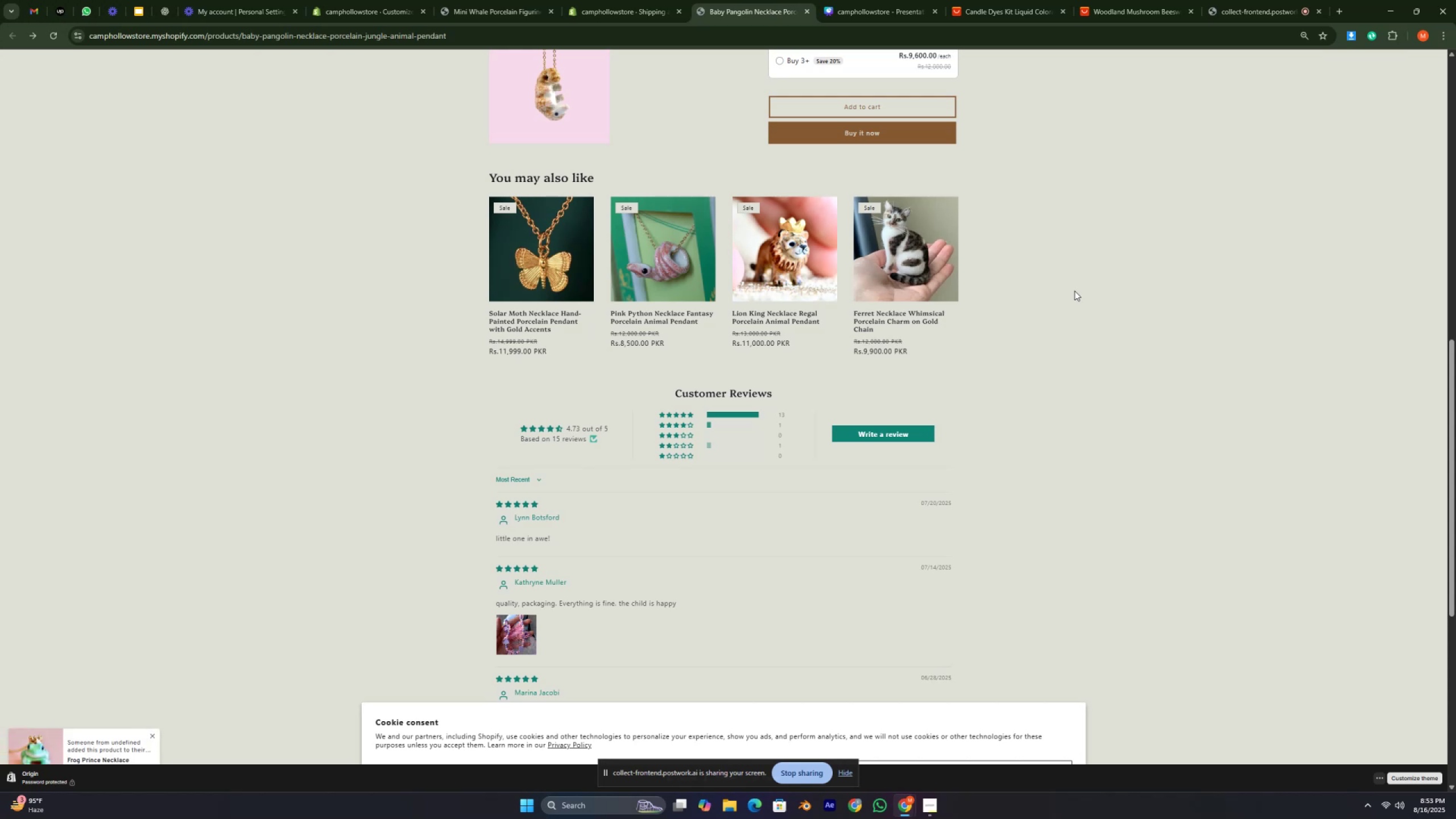 
hold_key(key=Numpad3, duration=0.54)
 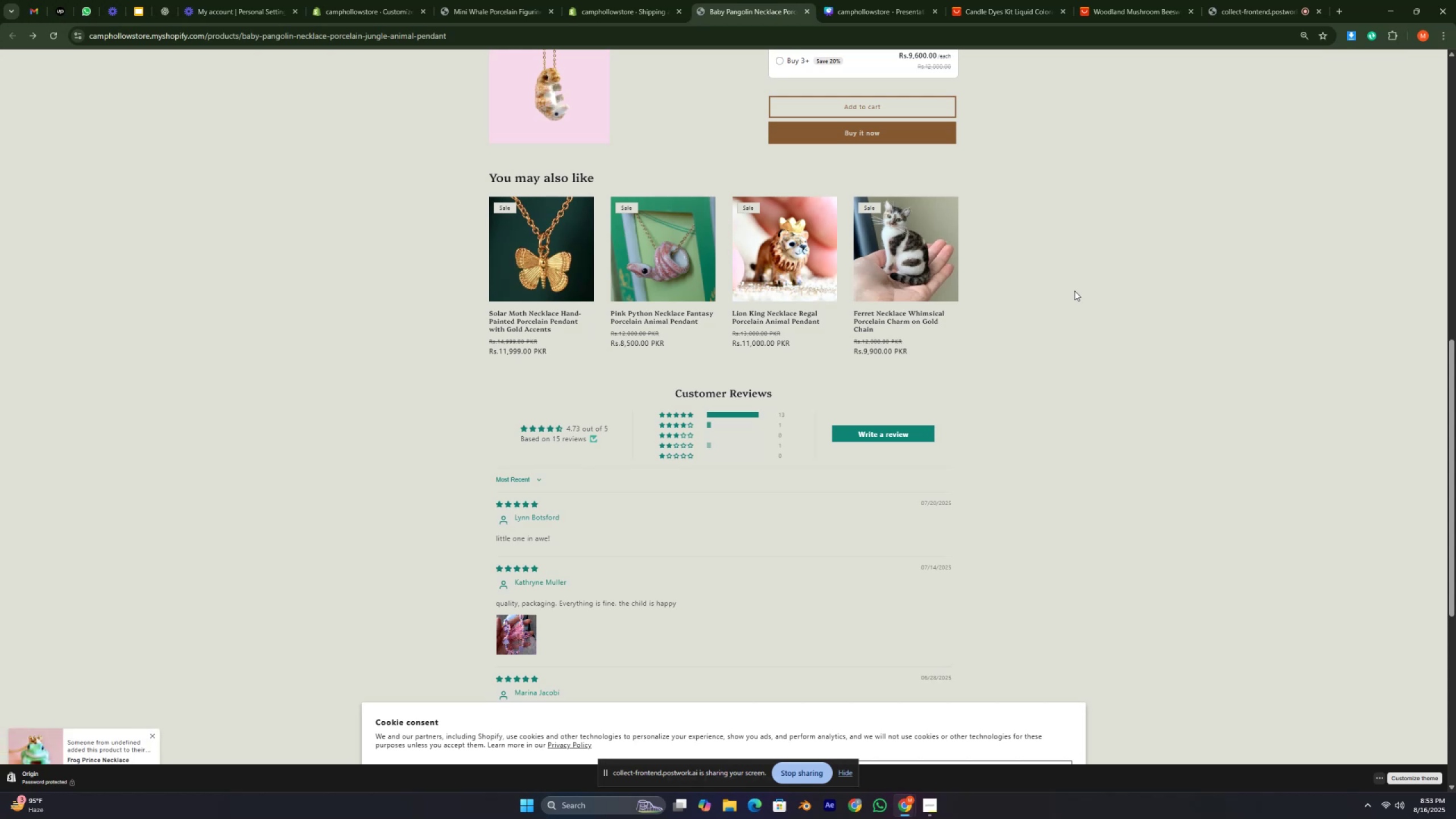 
key(Numpad1)
 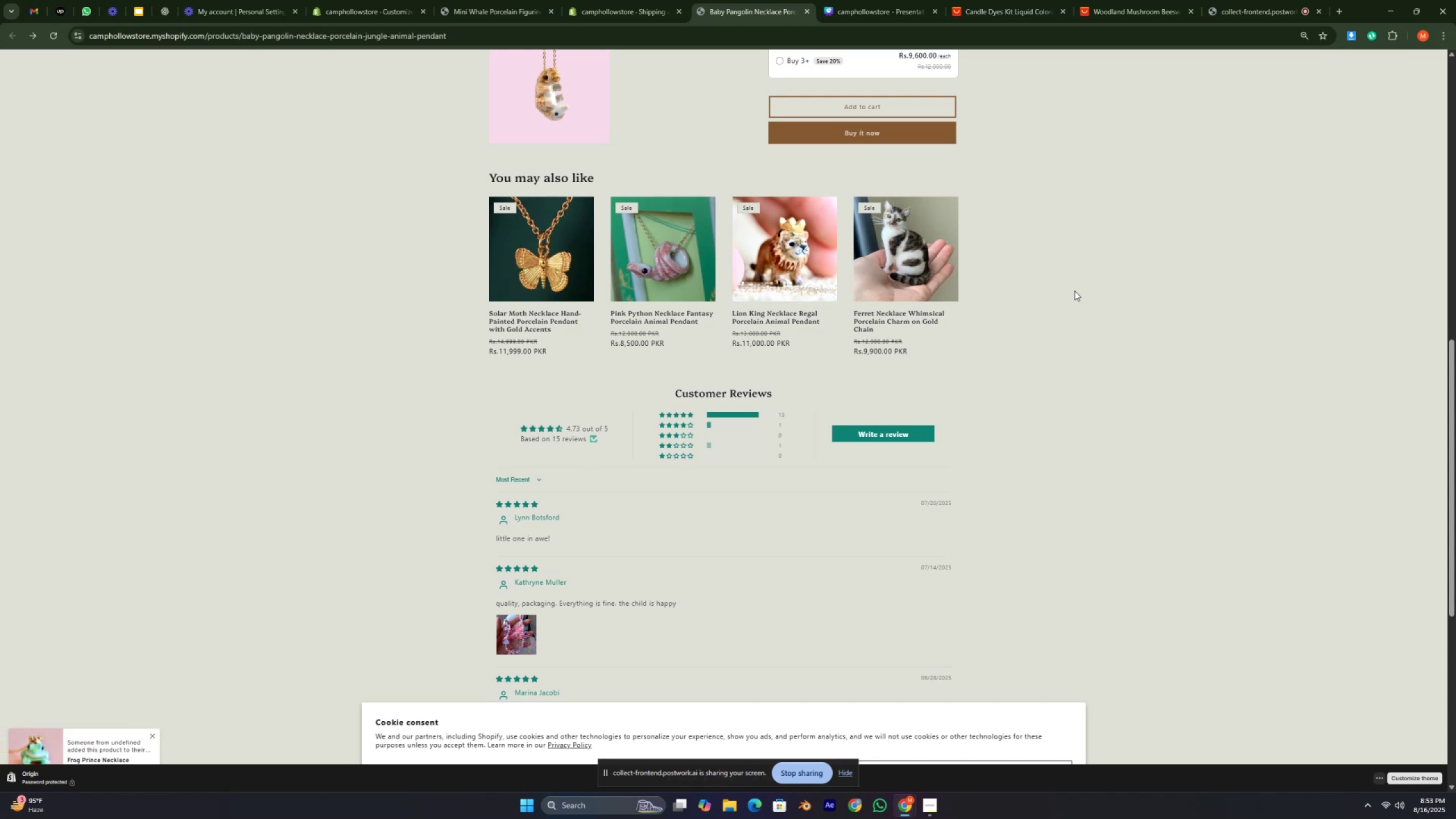 
key(Numpad1)
 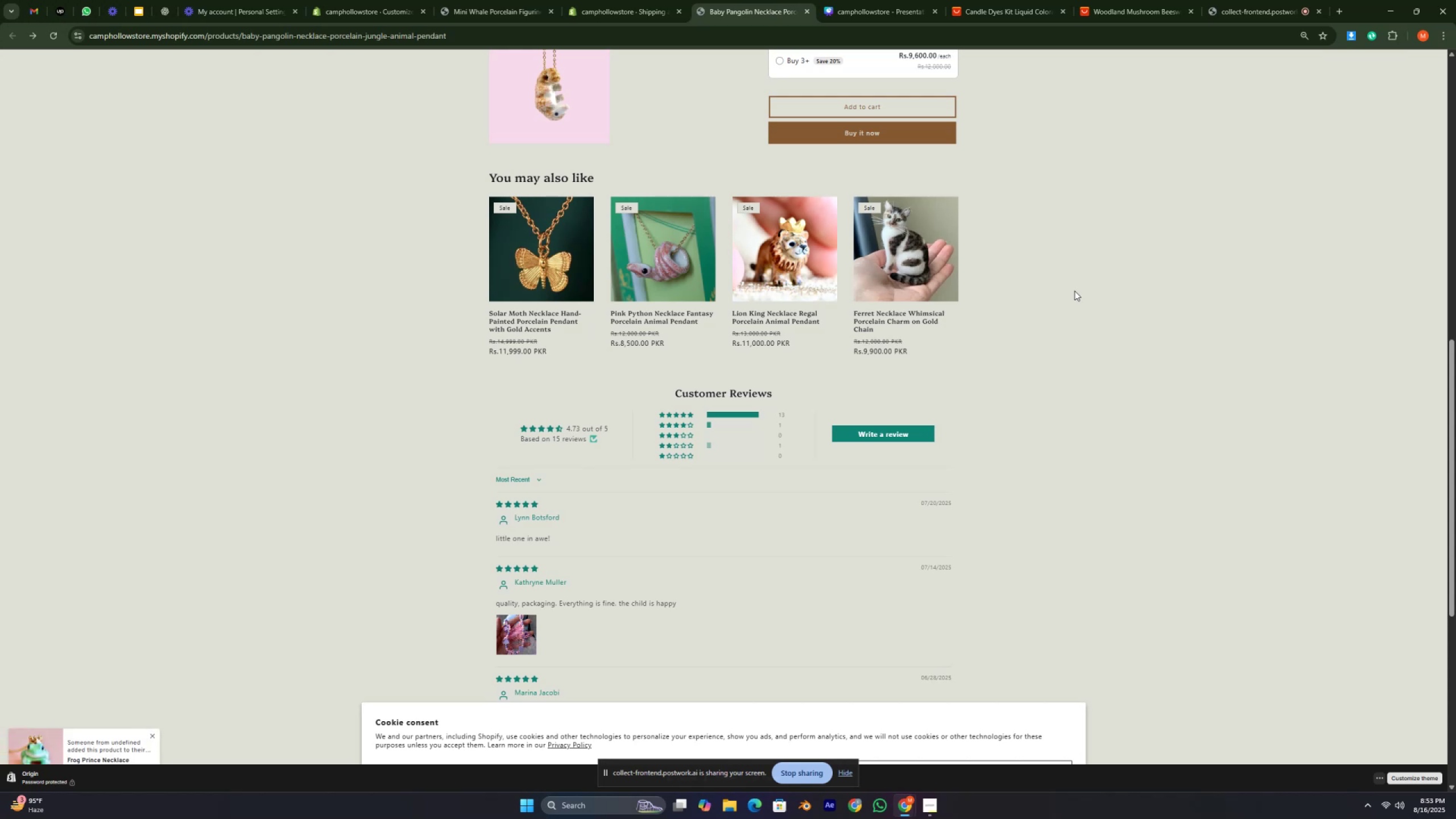 
key(Numpad1)
 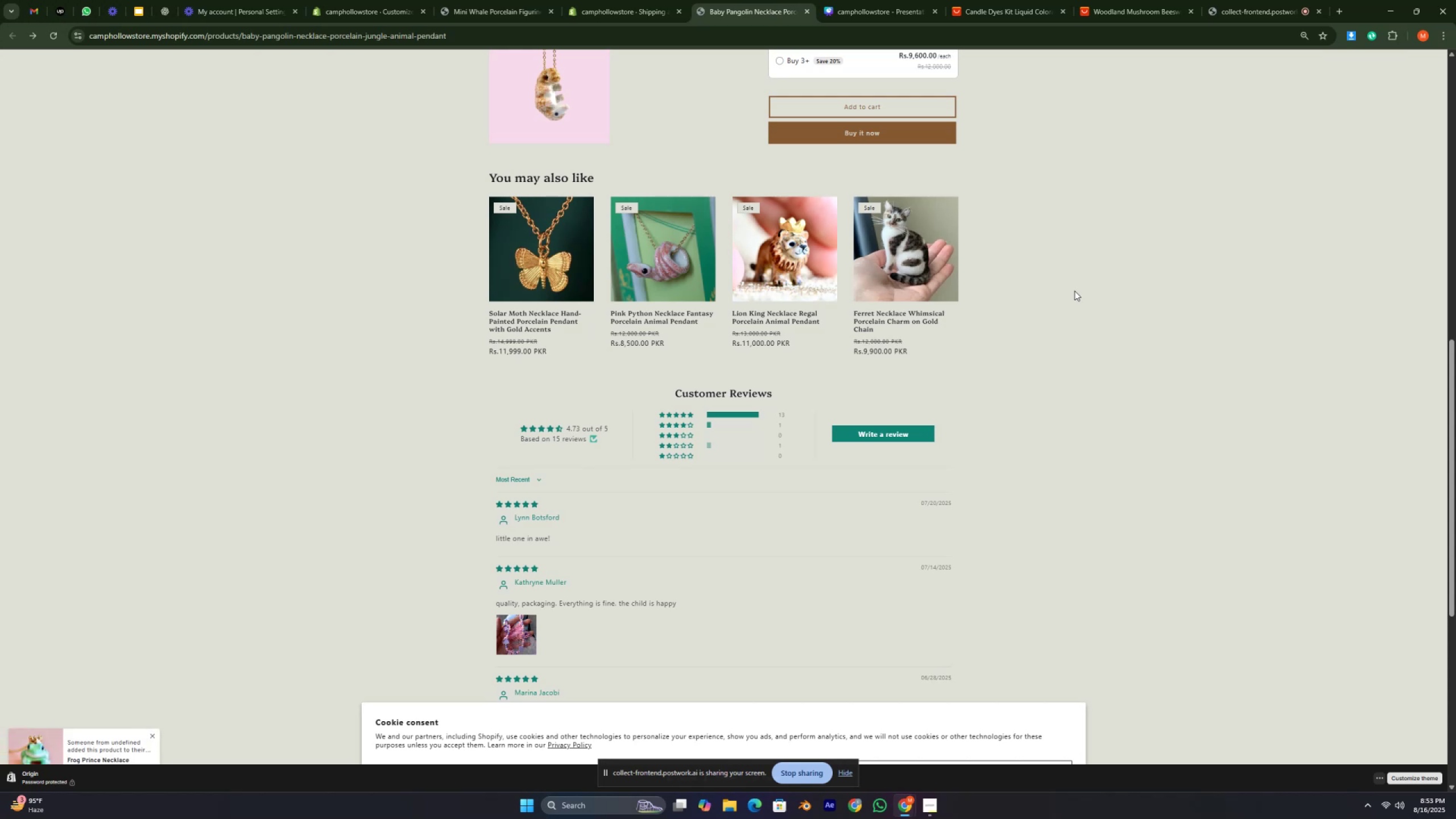 
hold_key(key=Numpad3, duration=0.91)
 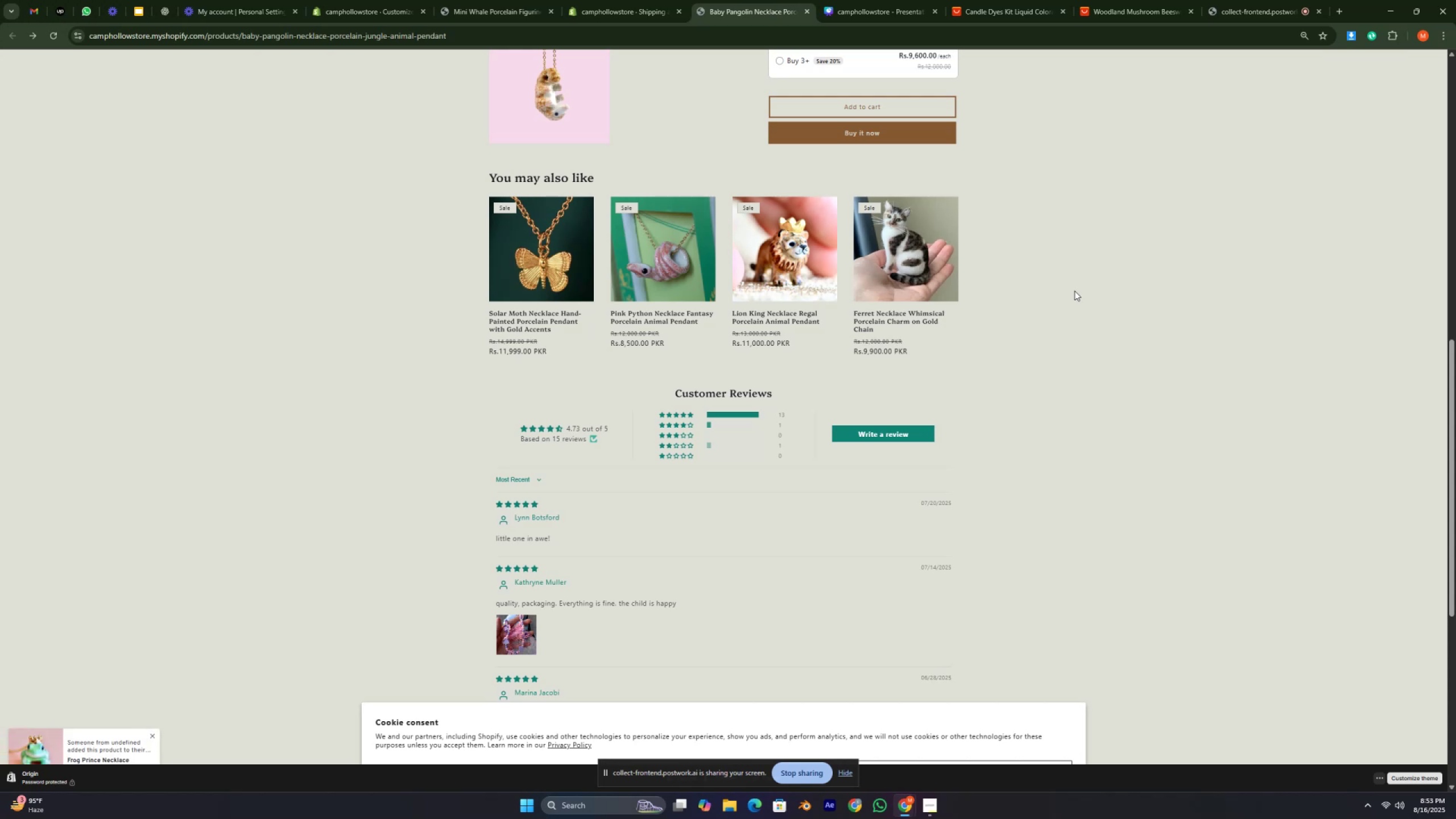 
hold_key(key=Numpad1, duration=0.5)
 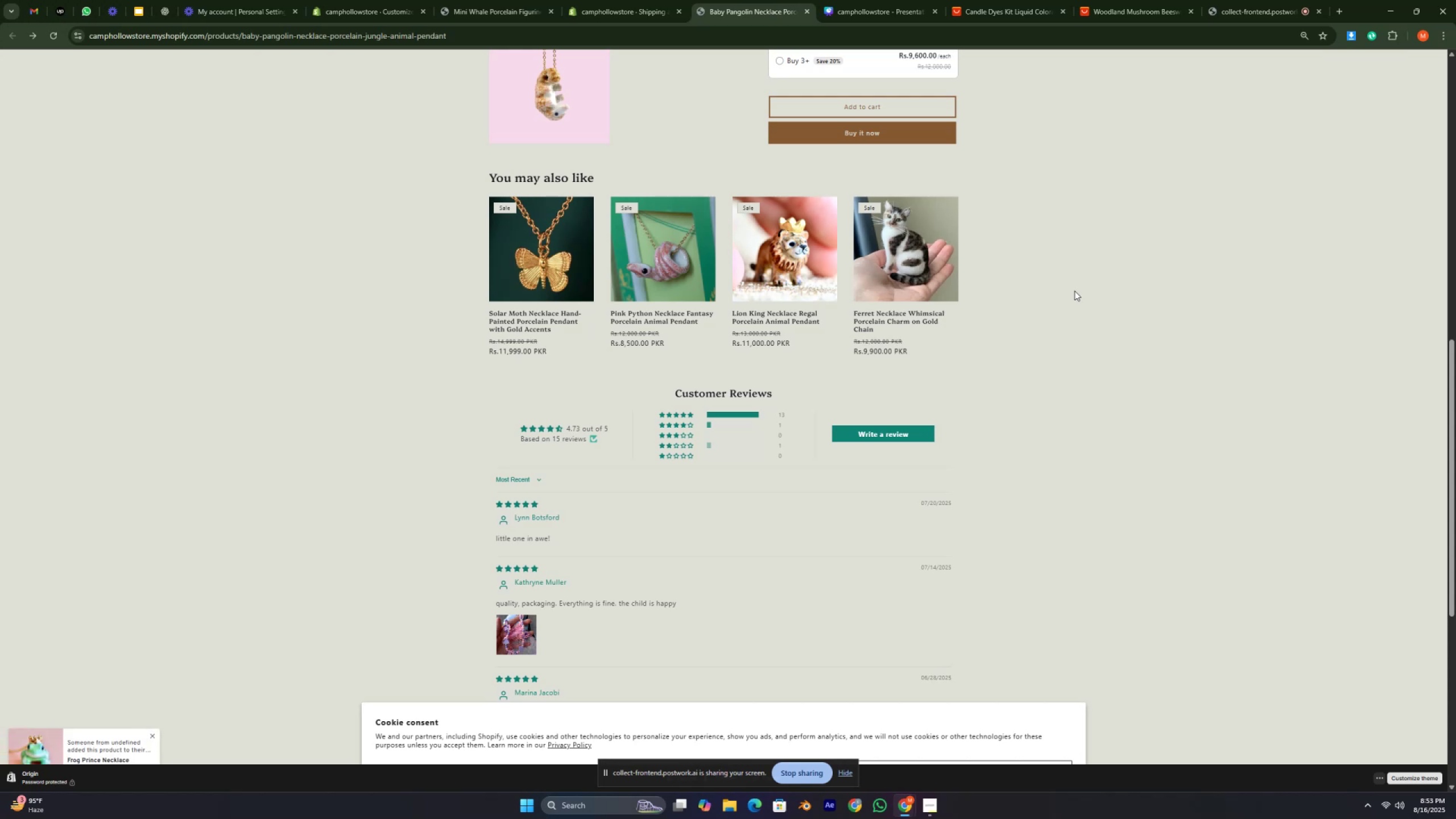 
key(Numpad1)
 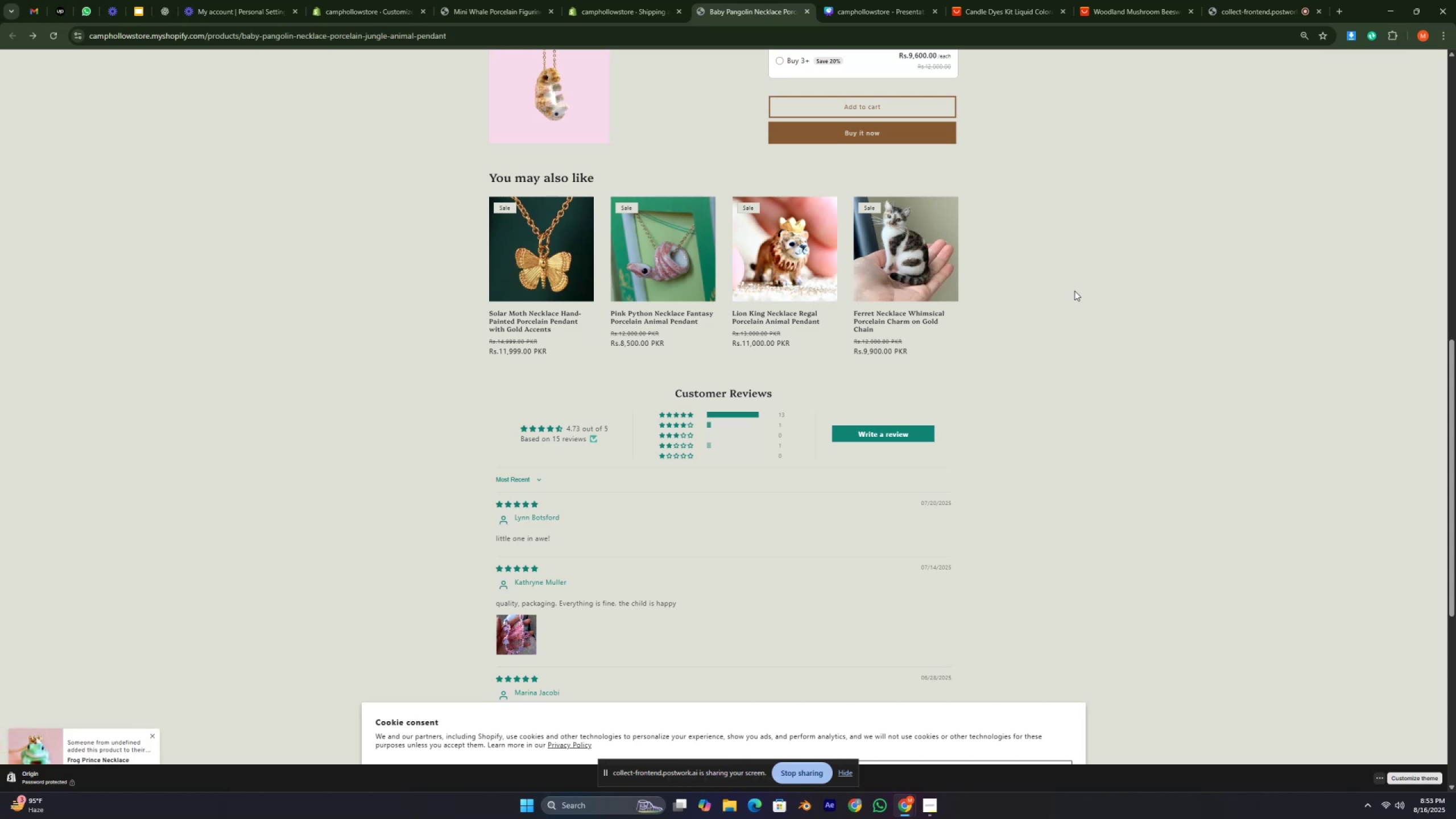 
hold_key(key=Numpad3, duration=0.61)
 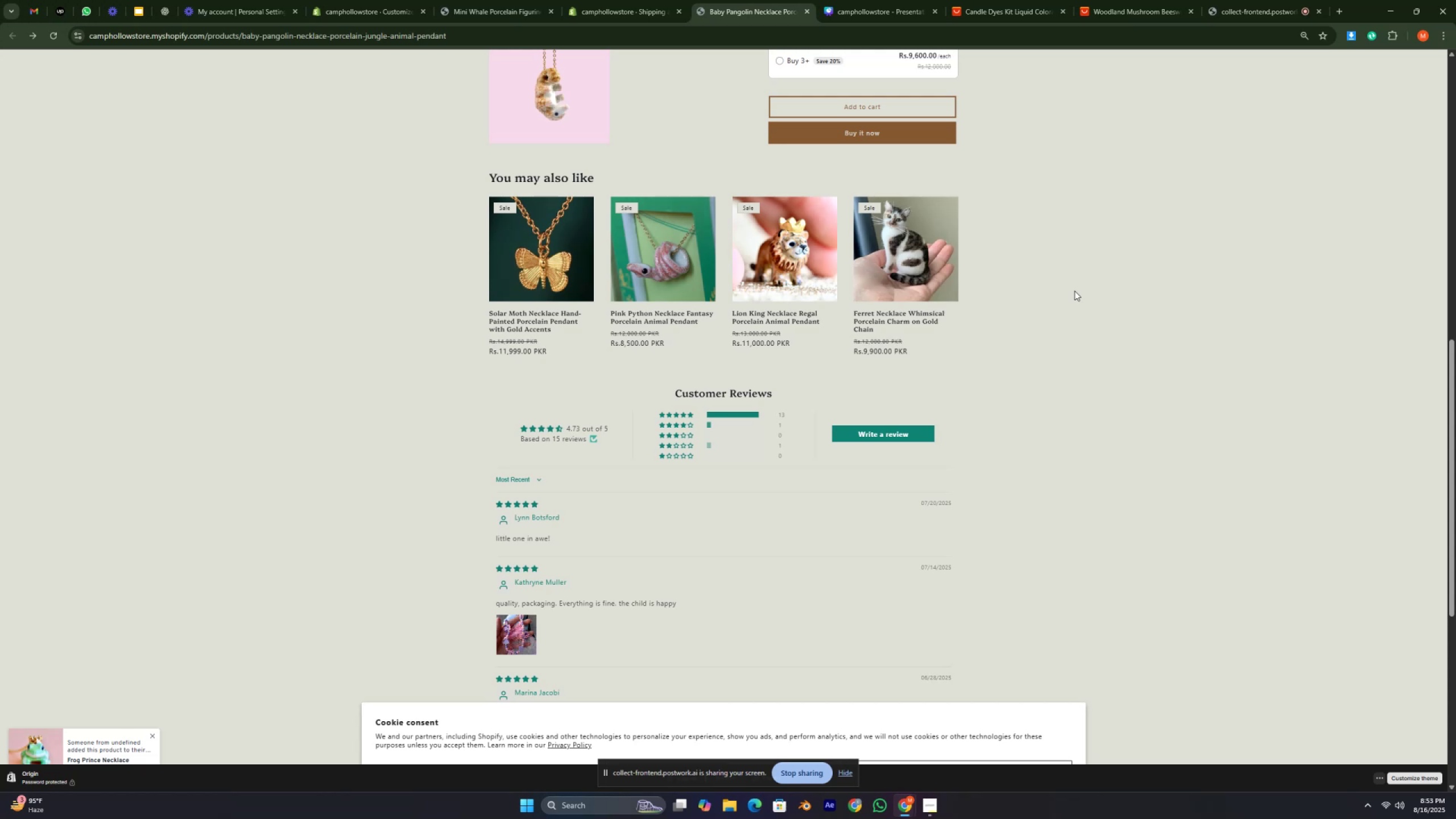 
hold_key(key=Numpad1, duration=0.37)
 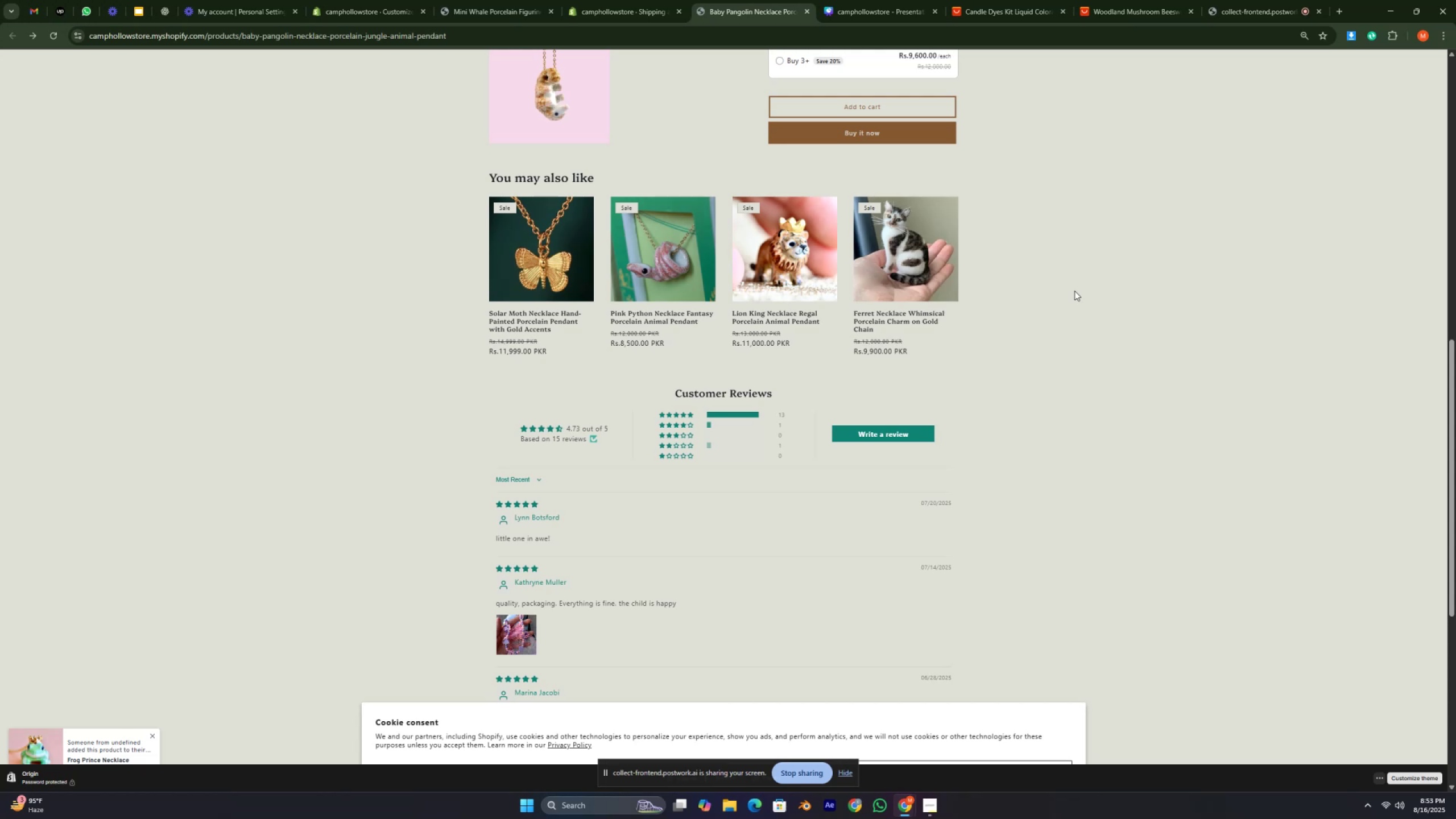 
hold_key(key=Numpad3, duration=0.49)
 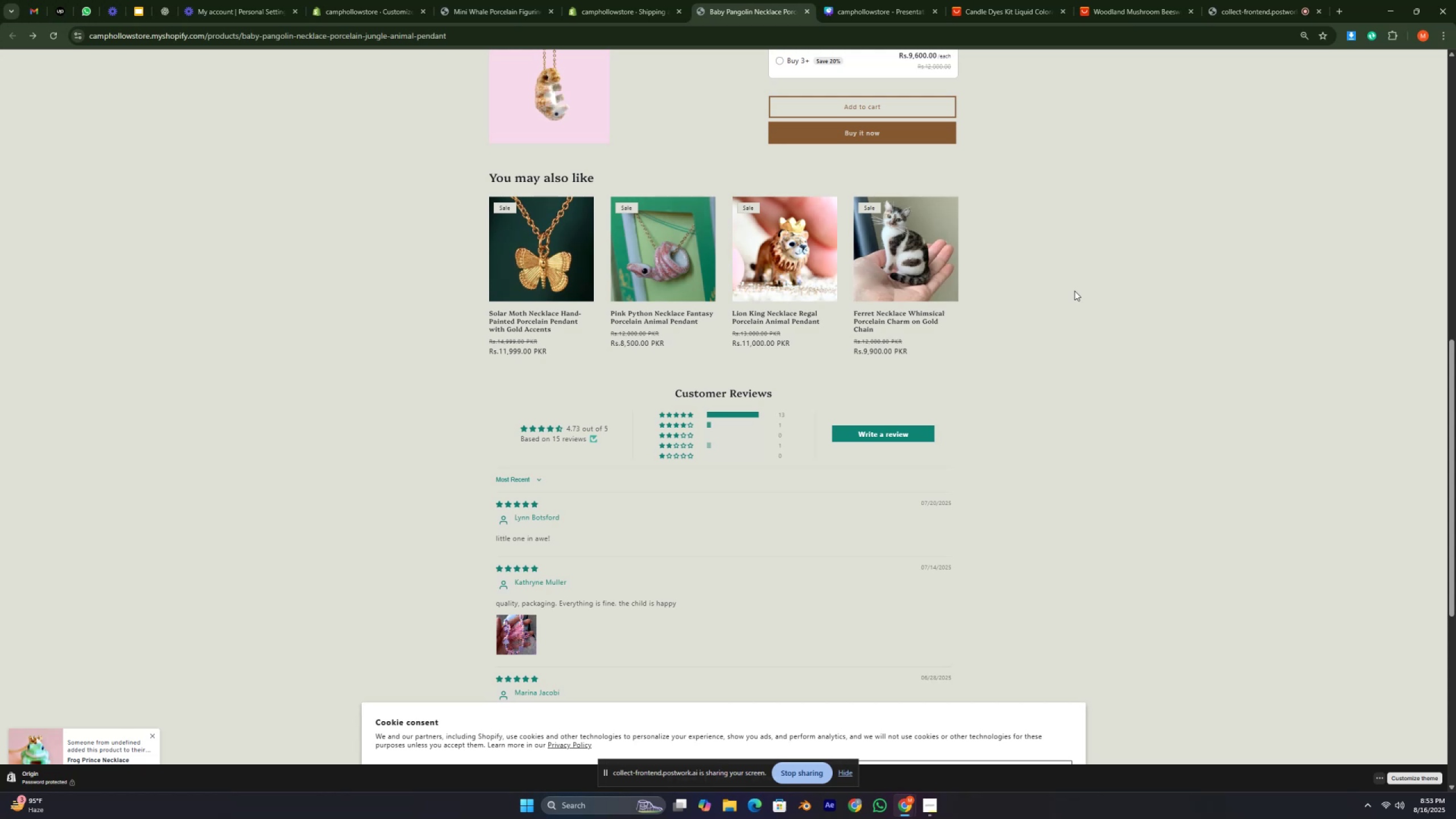 
key(Numpad1)
 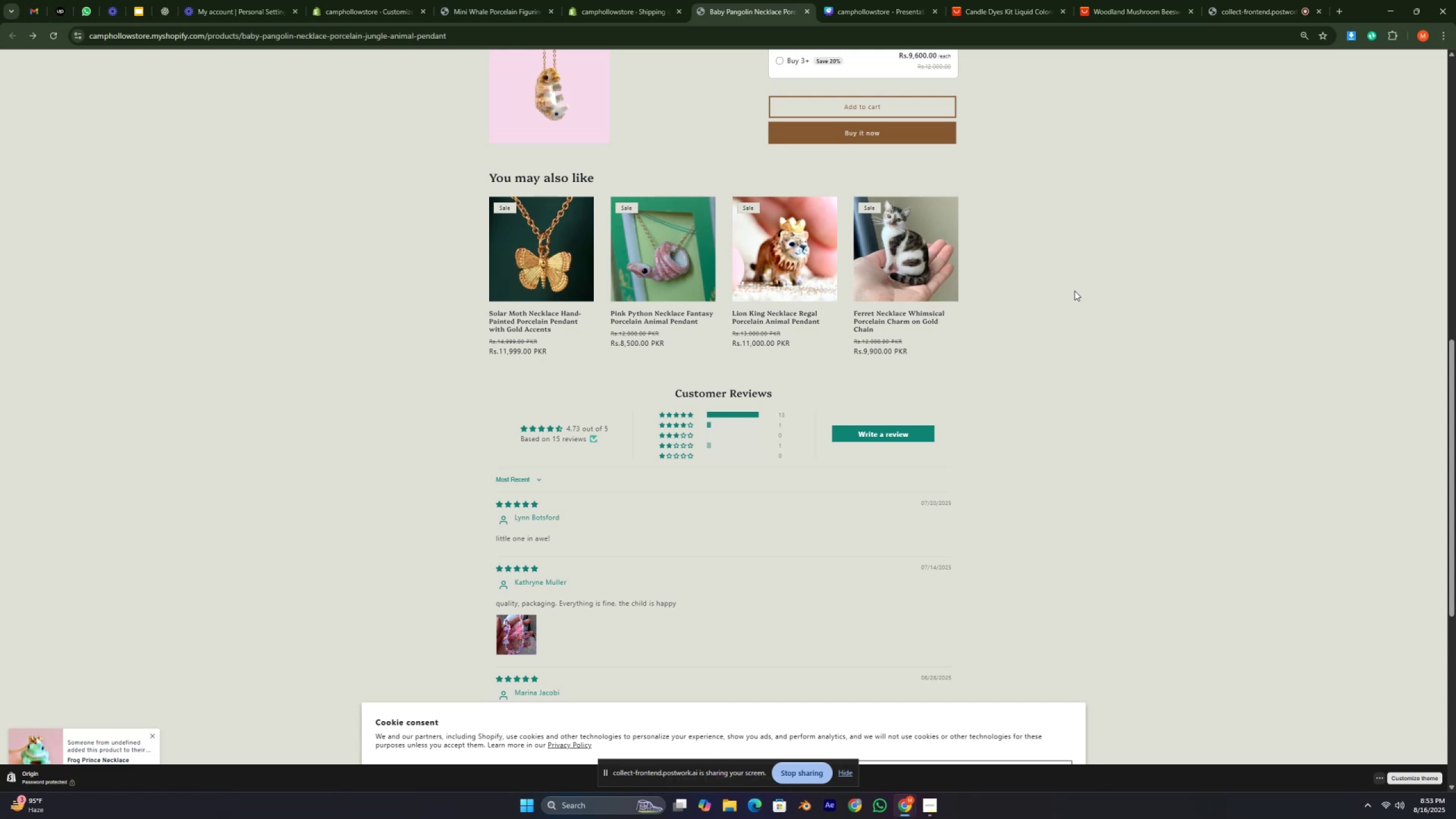 
hold_key(key=Numpad3, duration=0.55)
 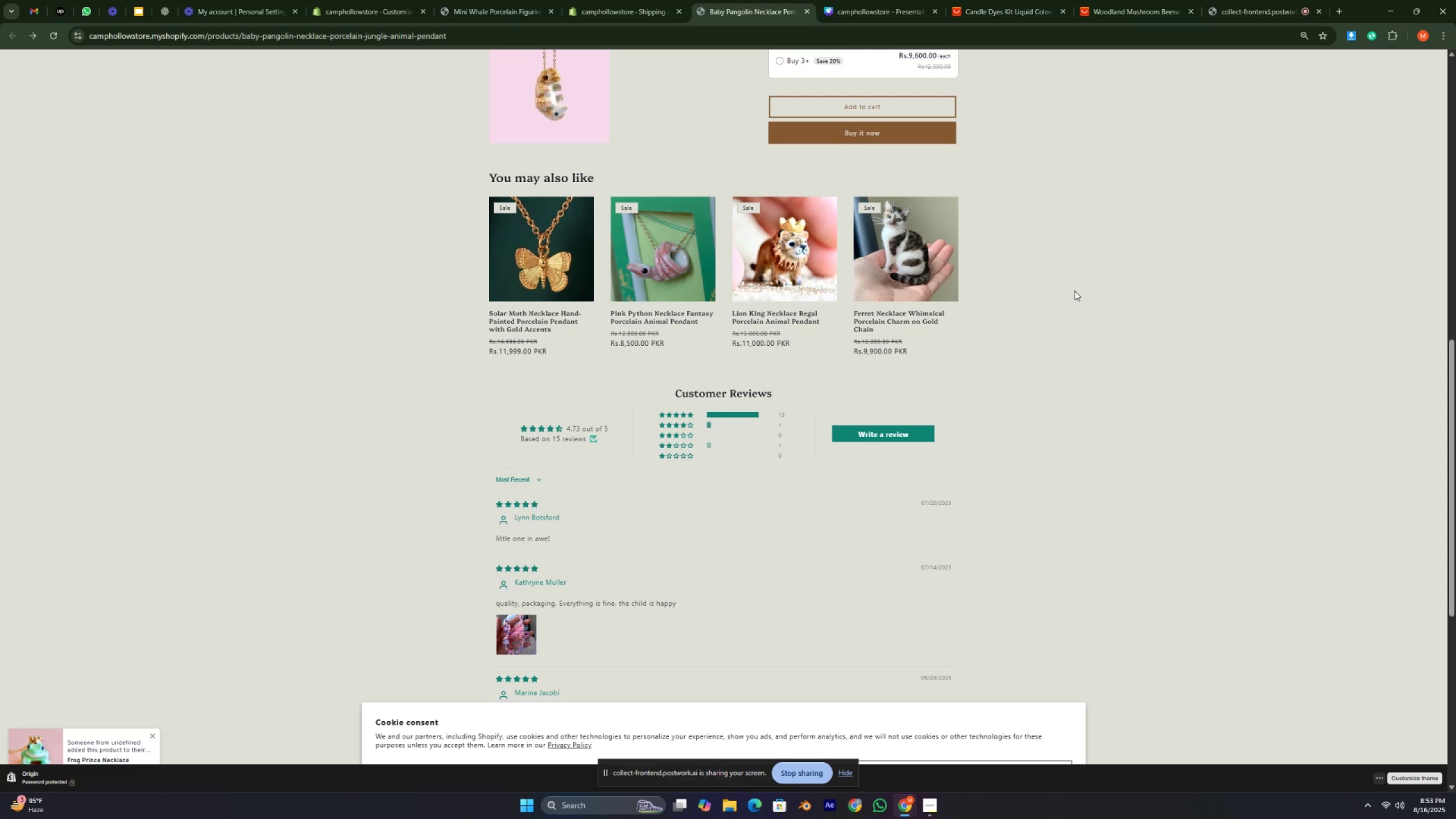 
hold_key(key=Numpad1, duration=0.41)
 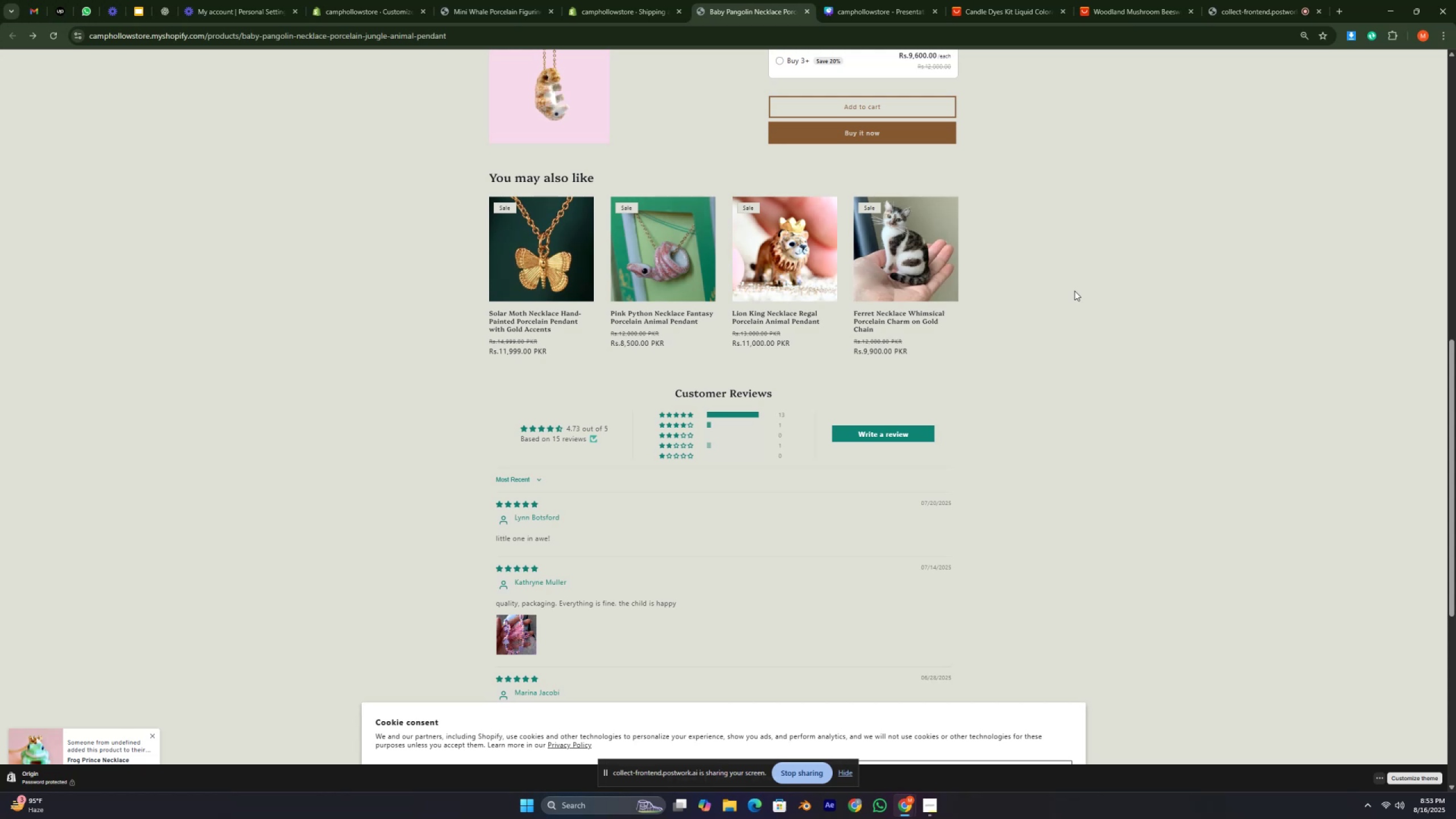 
hold_key(key=Numpad3, duration=0.38)
 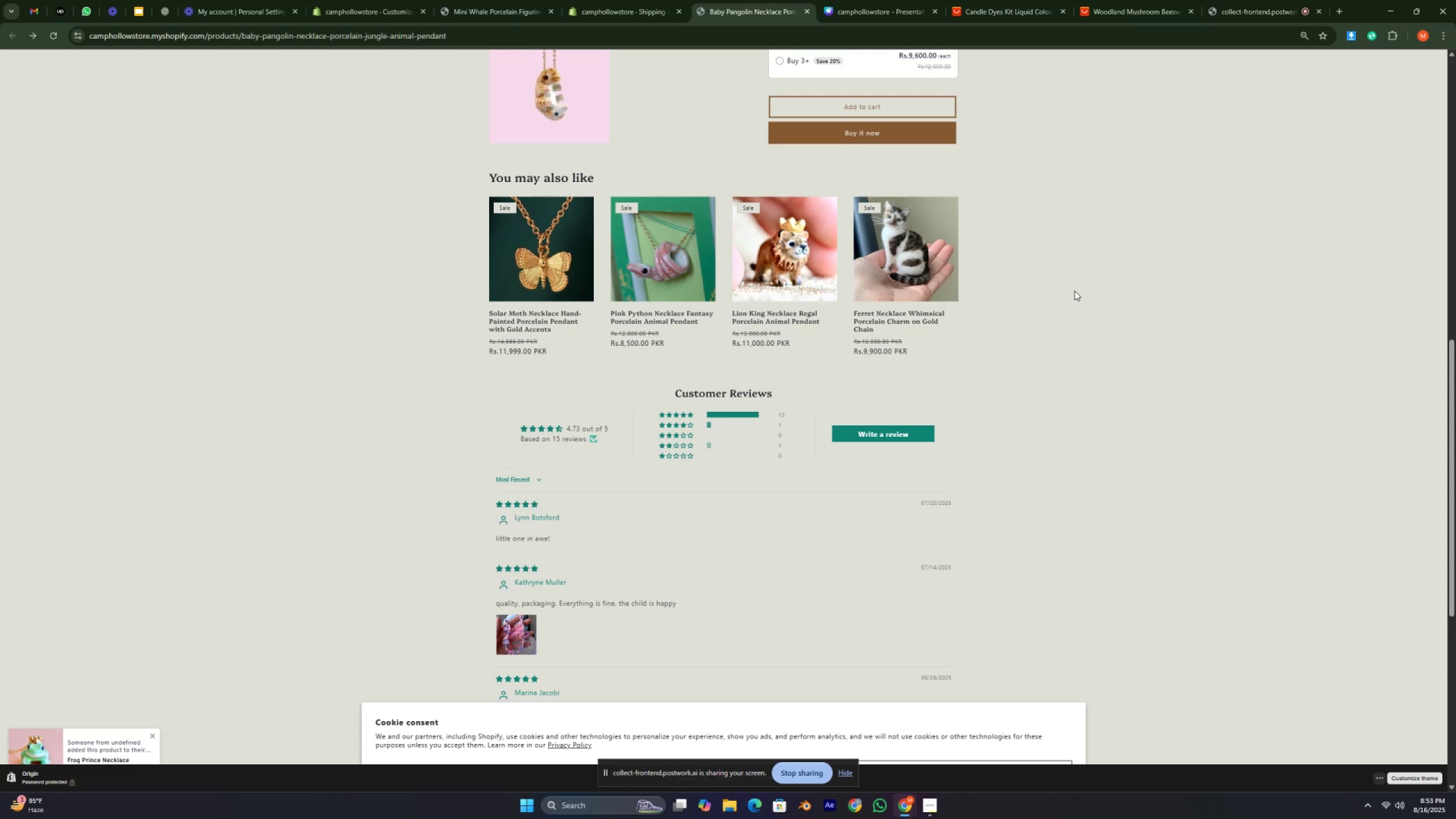 
hold_key(key=Numpad1, duration=0.56)
 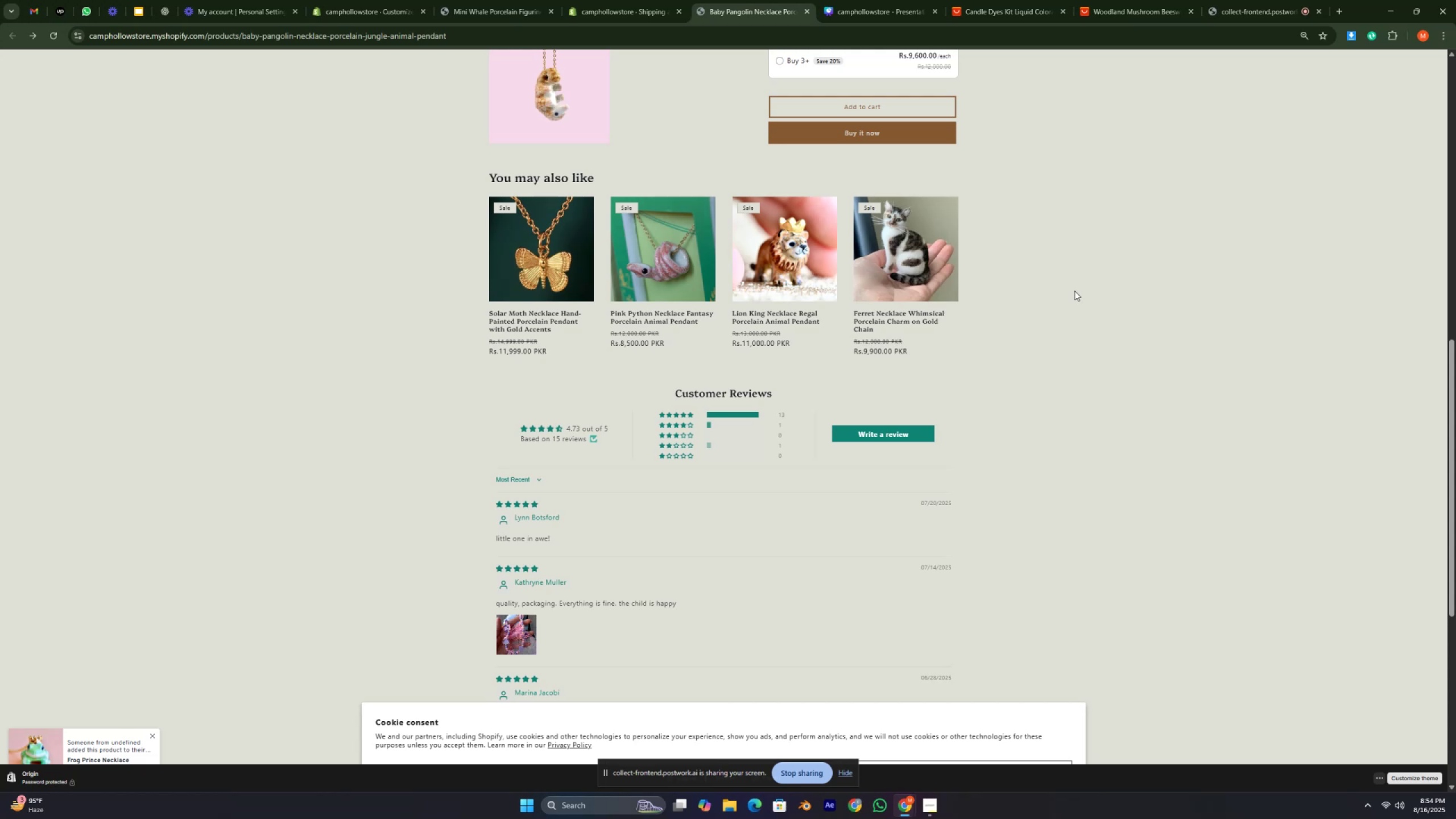 
hold_key(key=Numpad3, duration=0.3)
 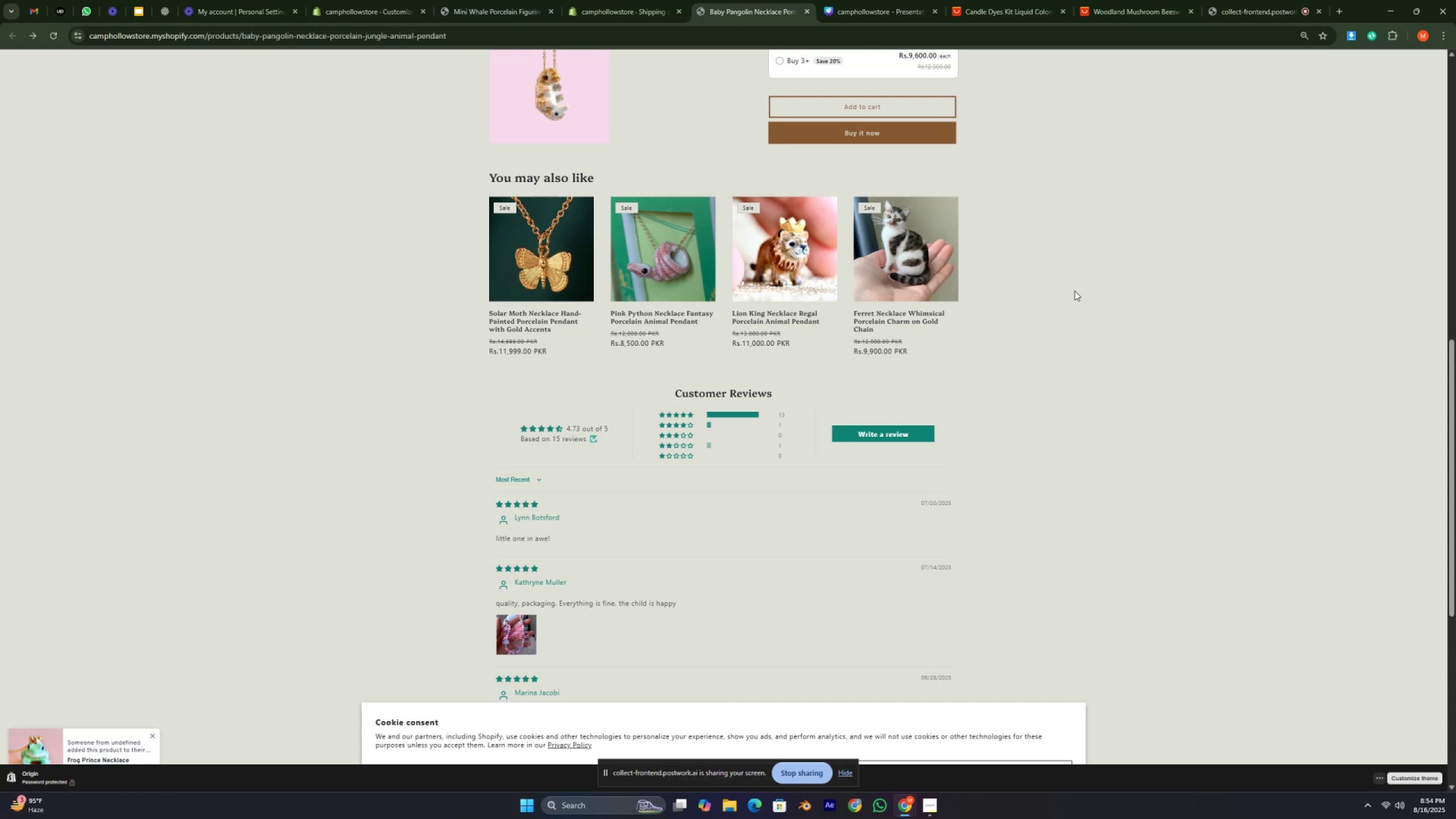 
hold_key(key=Numpad1, duration=0.35)
 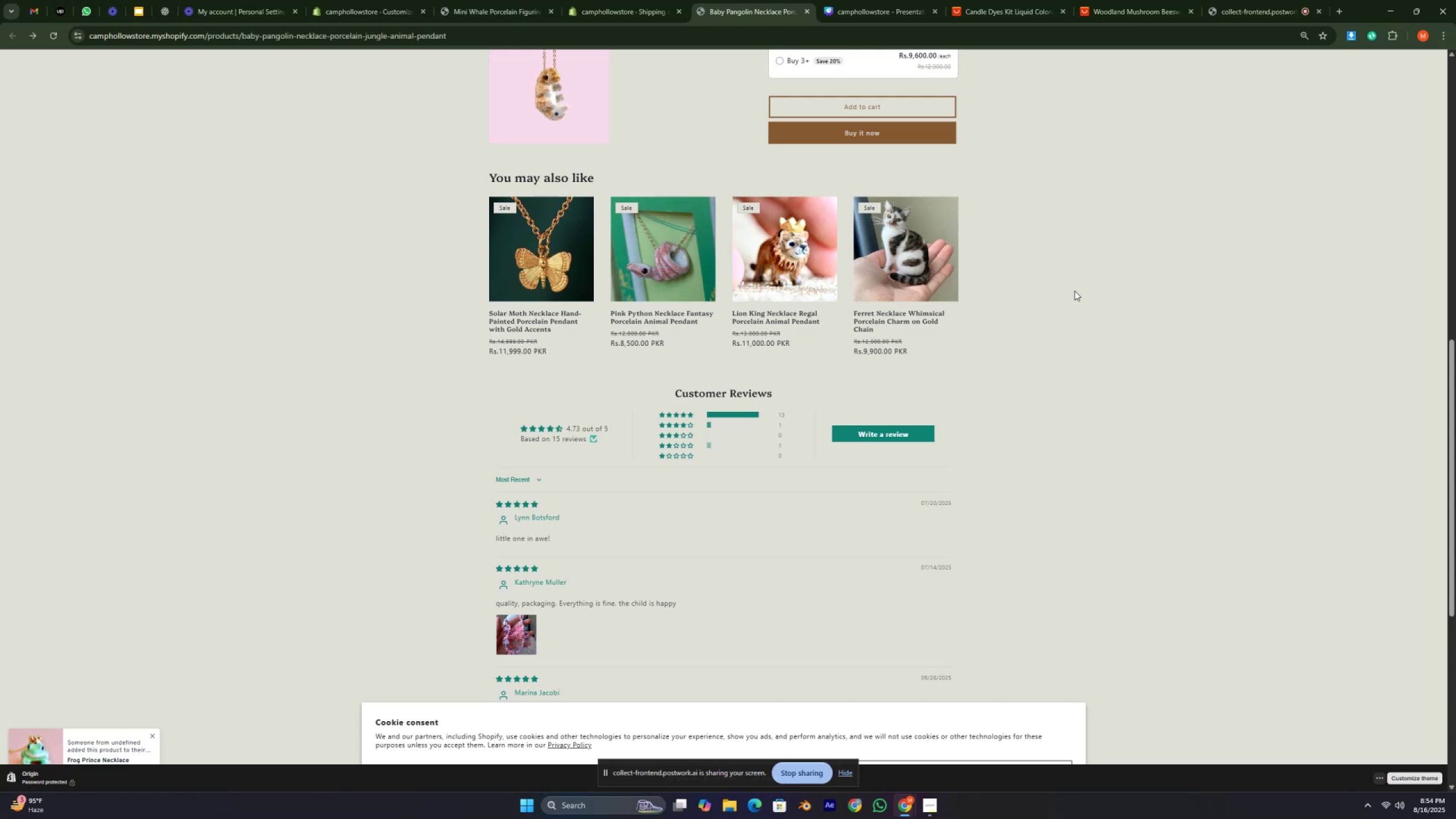 
hold_key(key=Numpad3, duration=0.45)
 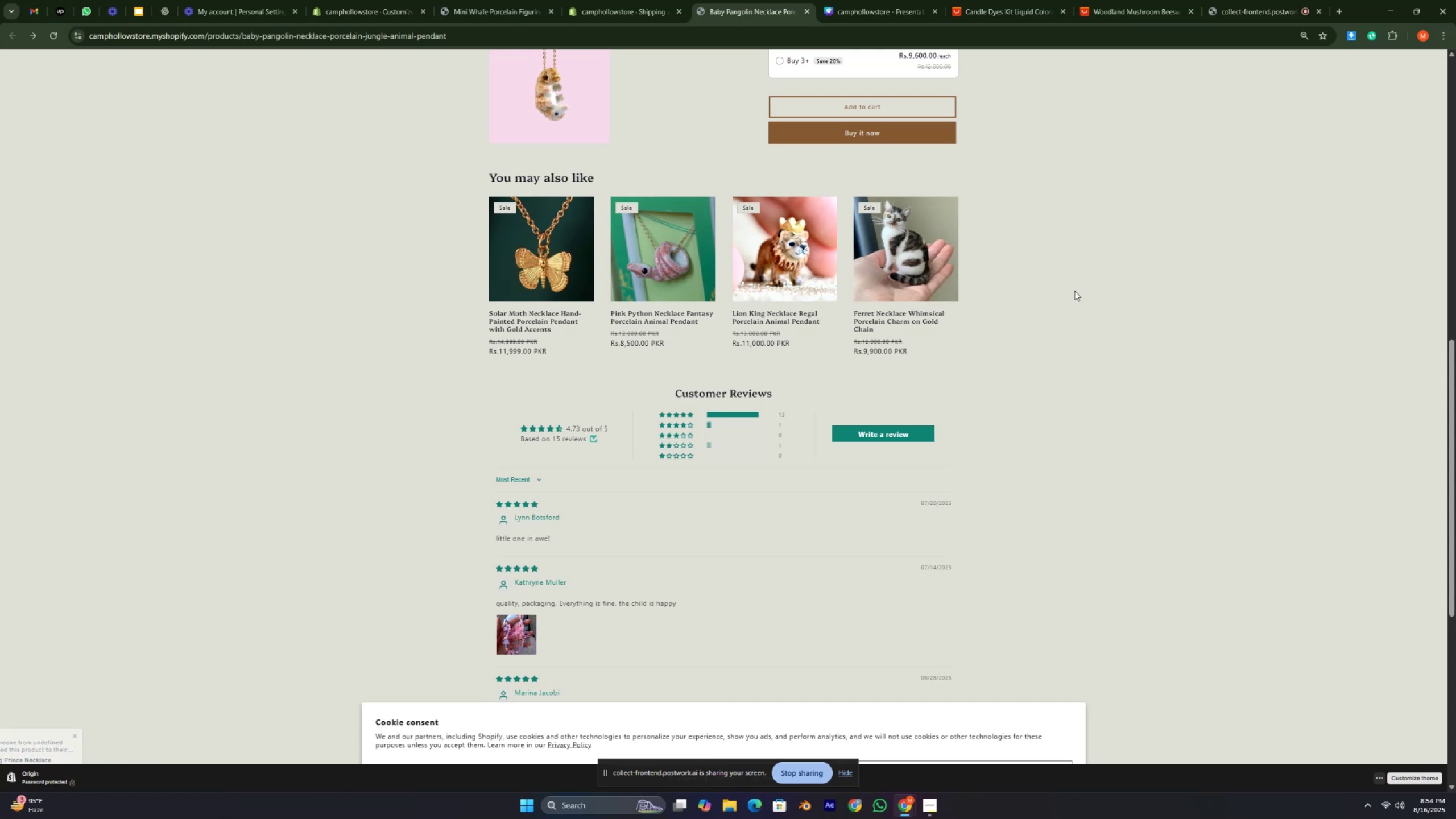 
hold_key(key=Numpad2, duration=0.3)
 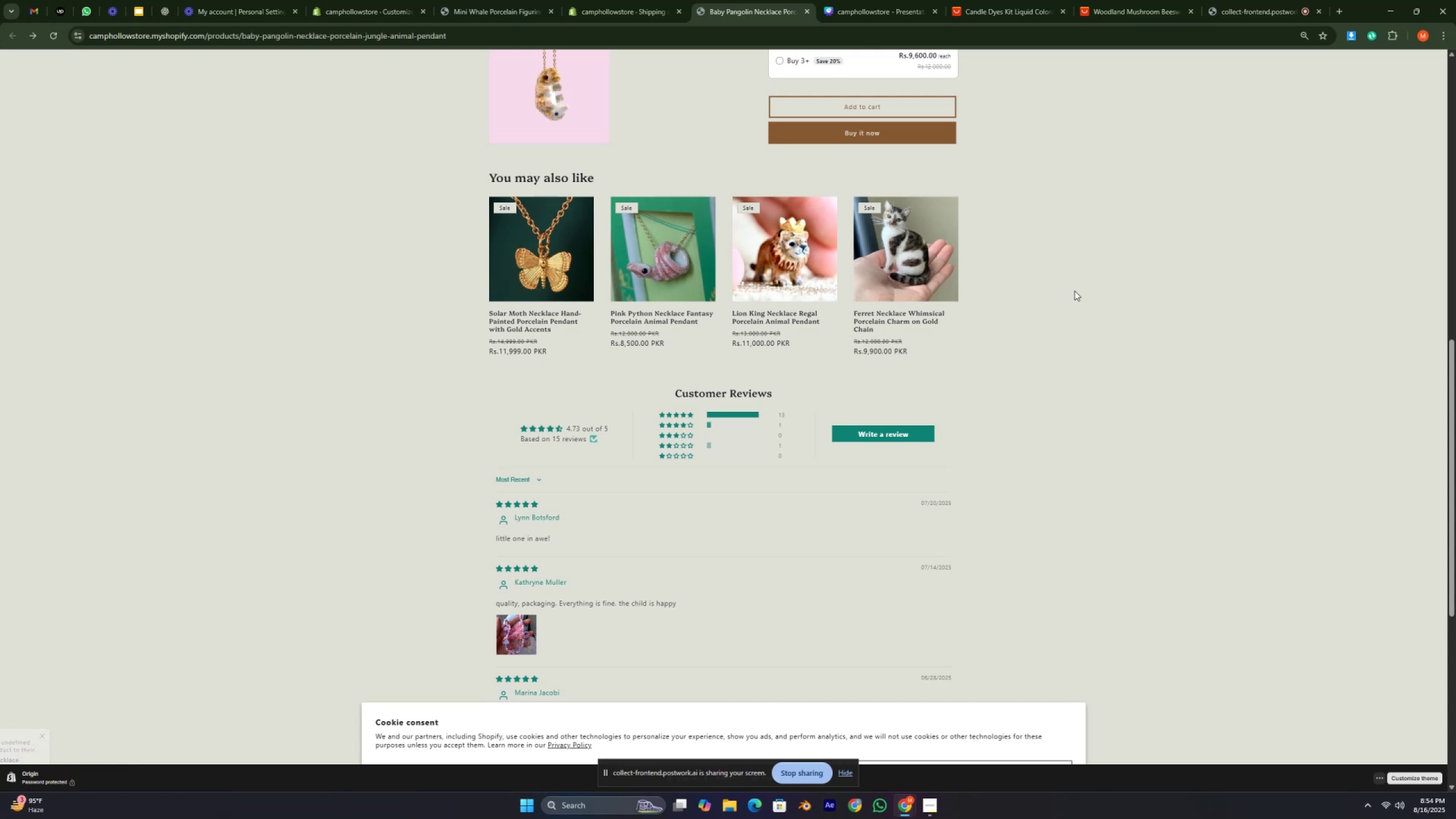 
hold_key(key=Numpad1, duration=0.34)
 